 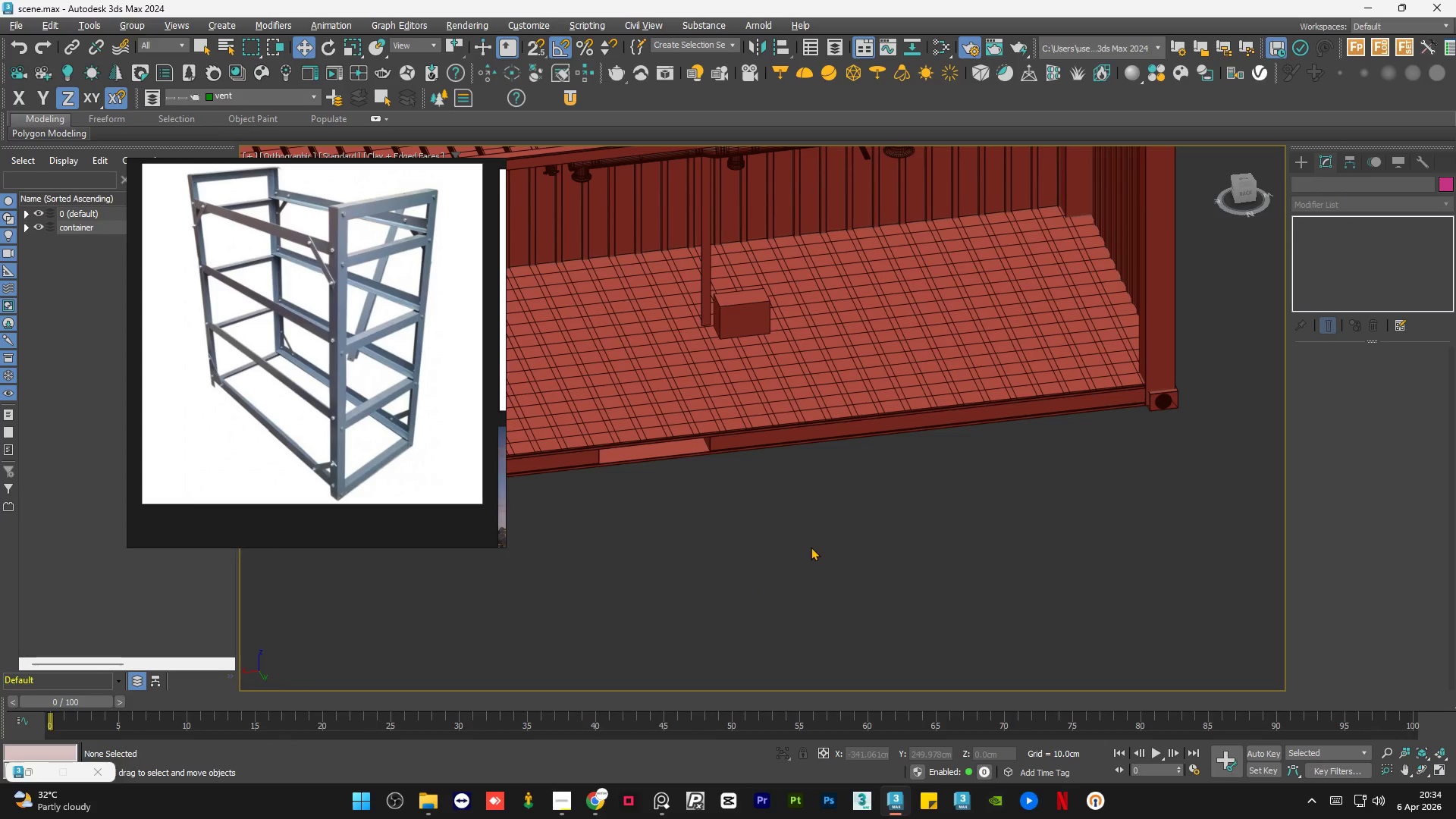 
scroll: coordinate [808, 544], scroll_direction: down, amount: 1.0
 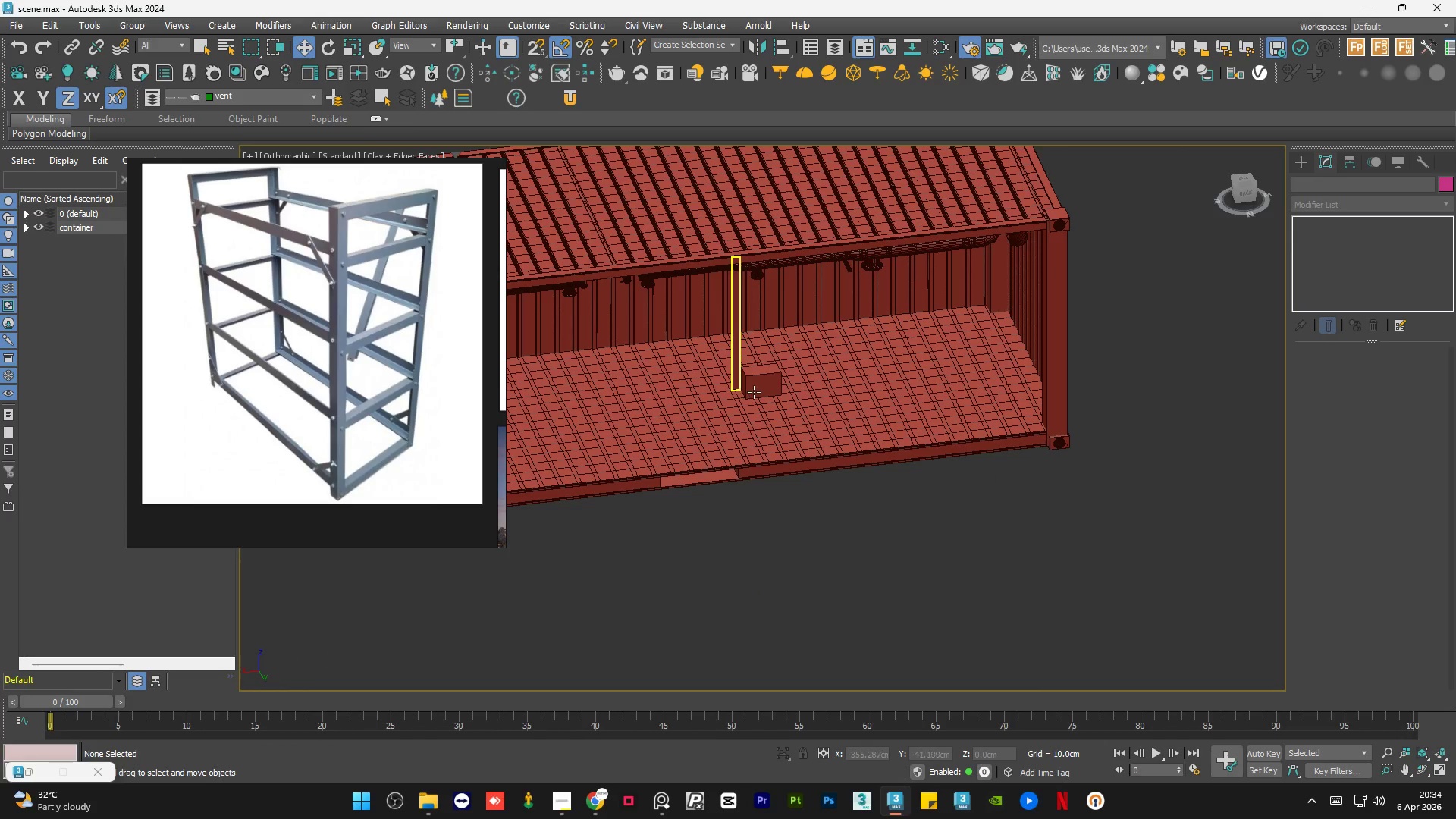 
left_click([757, 391])
 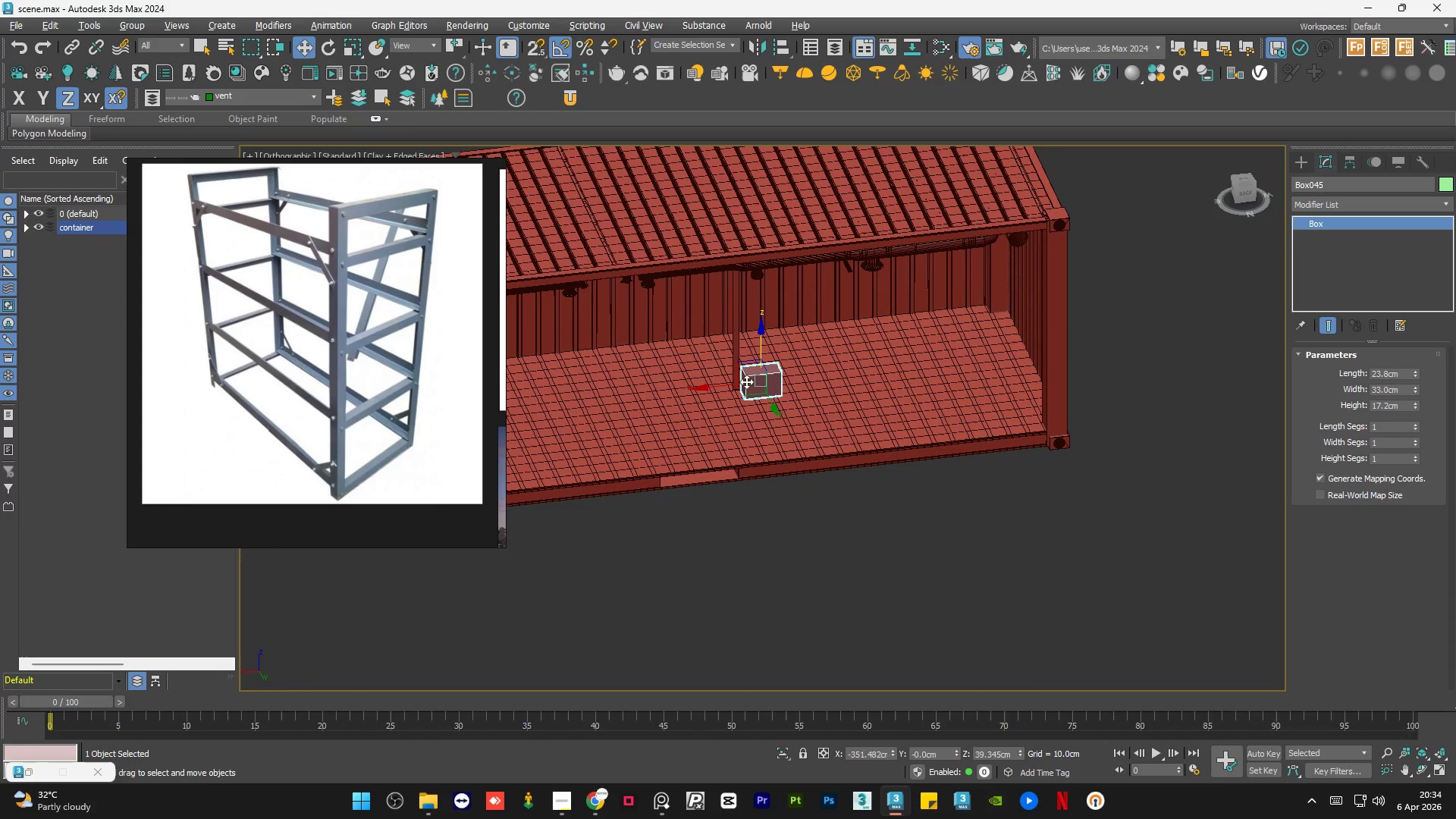 
hold_key(key=ControlLeft, duration=1.44)
left_click([736, 352])
 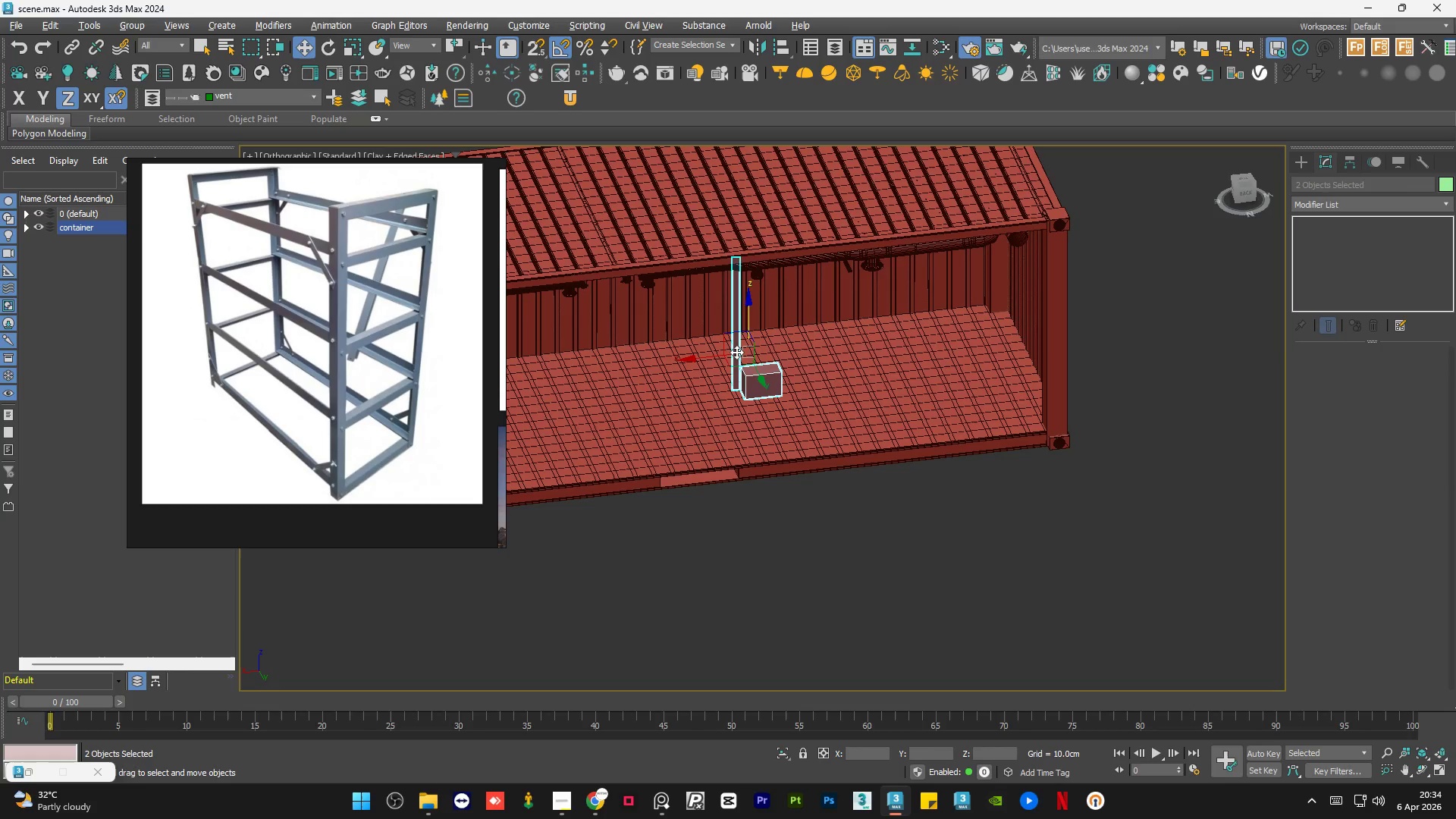 
hold_key(key=ControlLeft, duration=8.98)
scroll: coordinate [717, 378], scroll_direction: down, amount: 2.0
 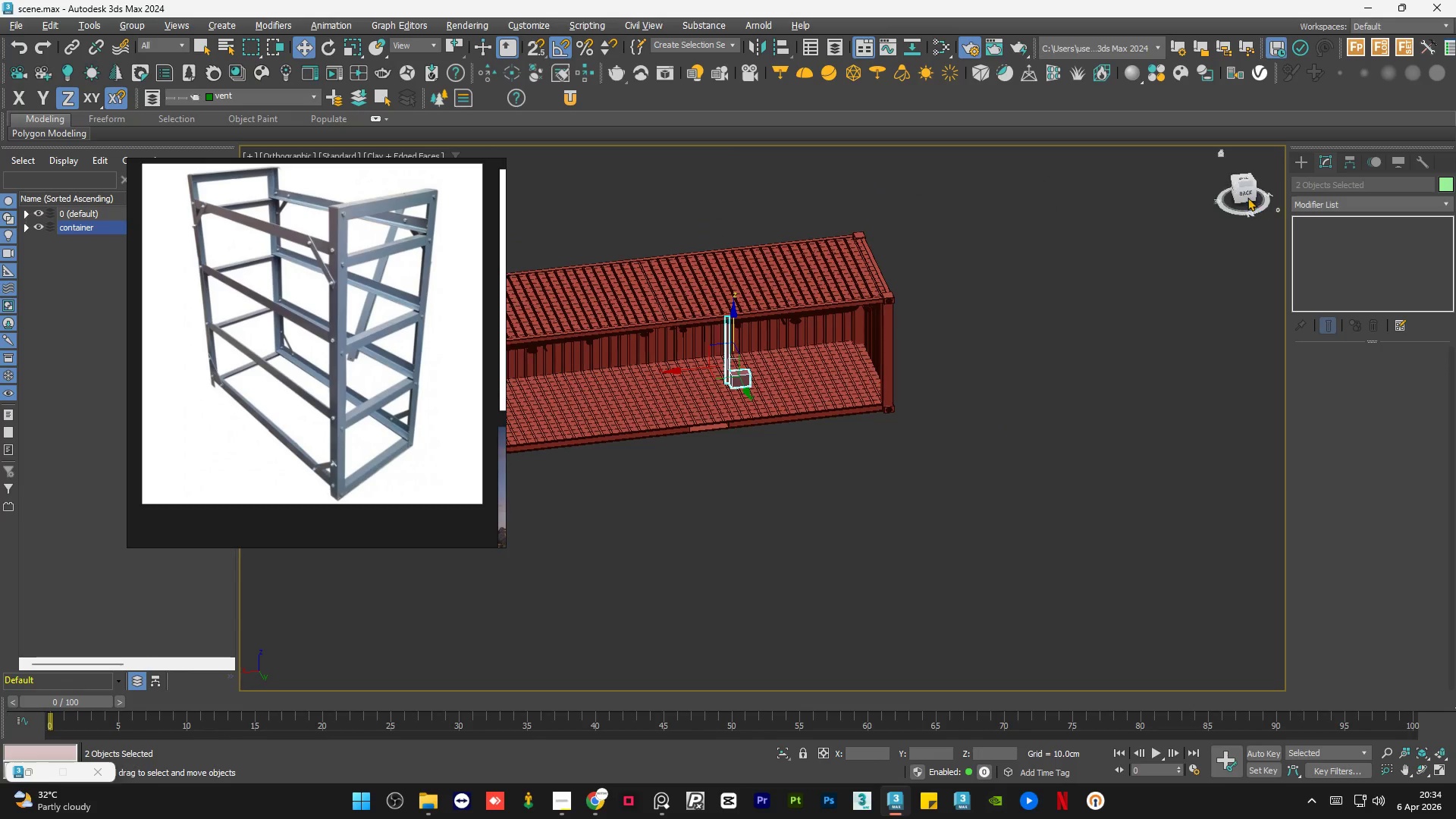 
left_click([1246, 193])
 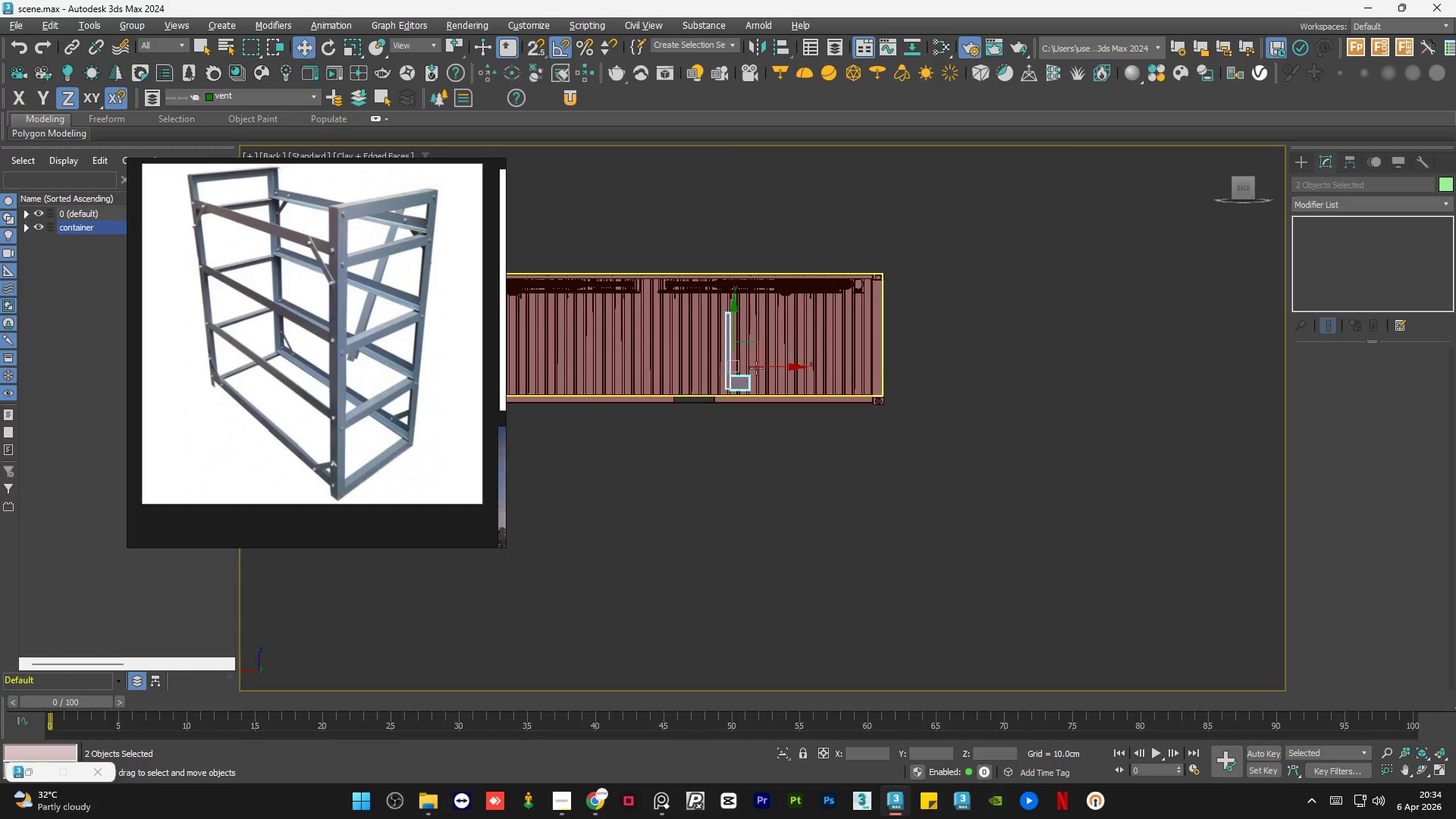 
left_click_drag(start_coordinate=[766, 366], to_coordinate=[759, 365])
 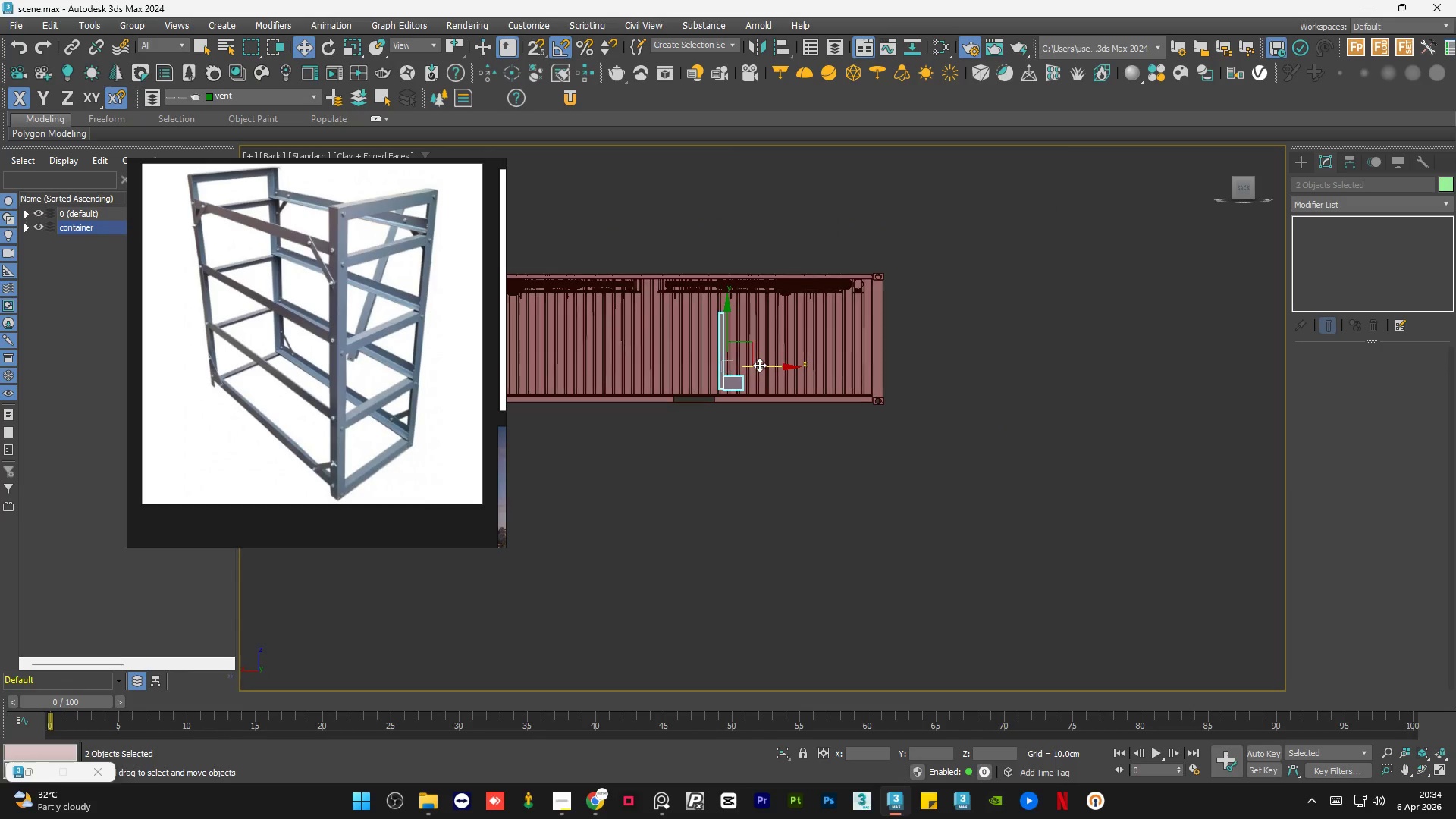 
hold_key(key=AltLeft, duration=1.5)
 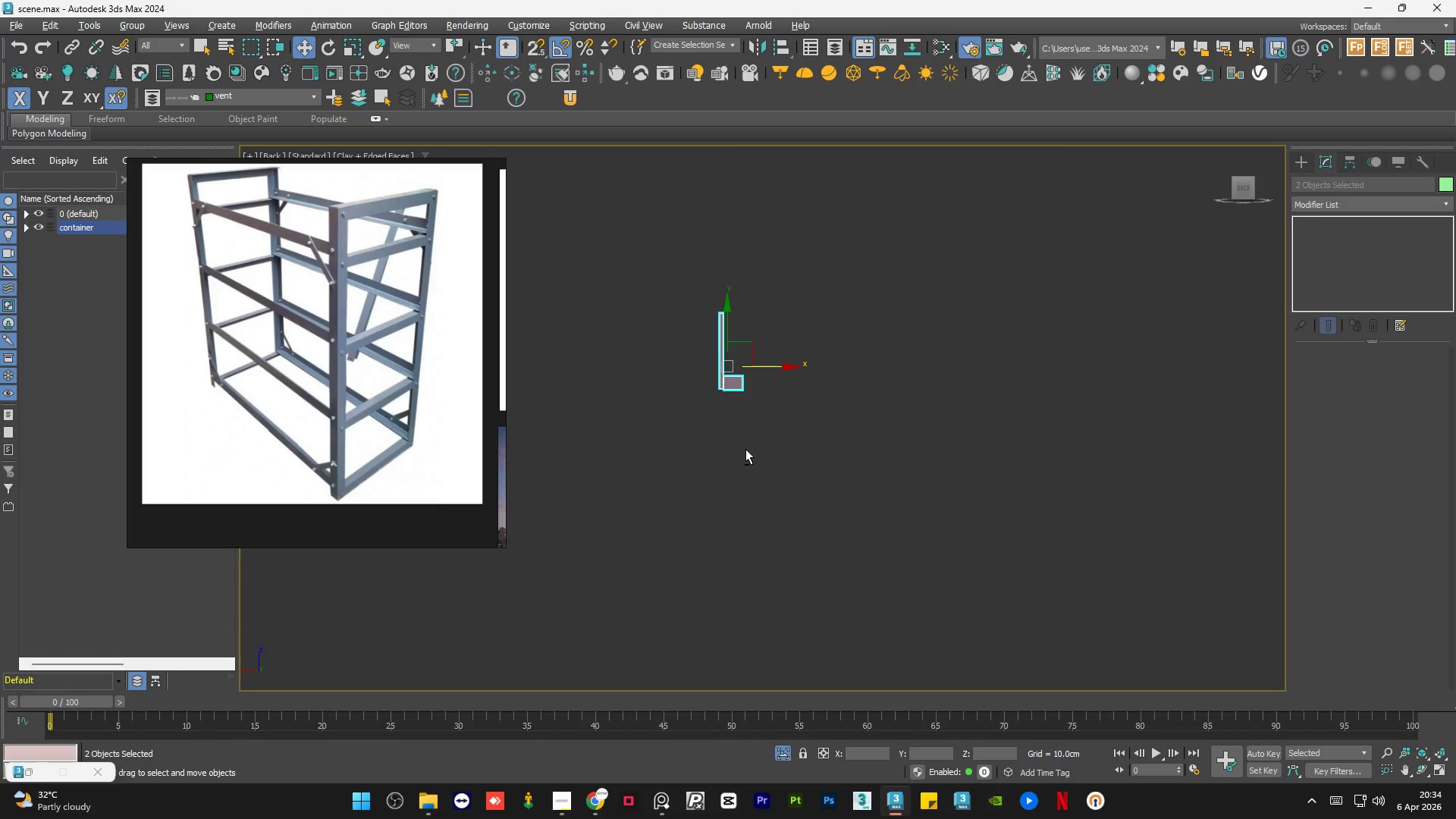 
key(Alt+Q)
 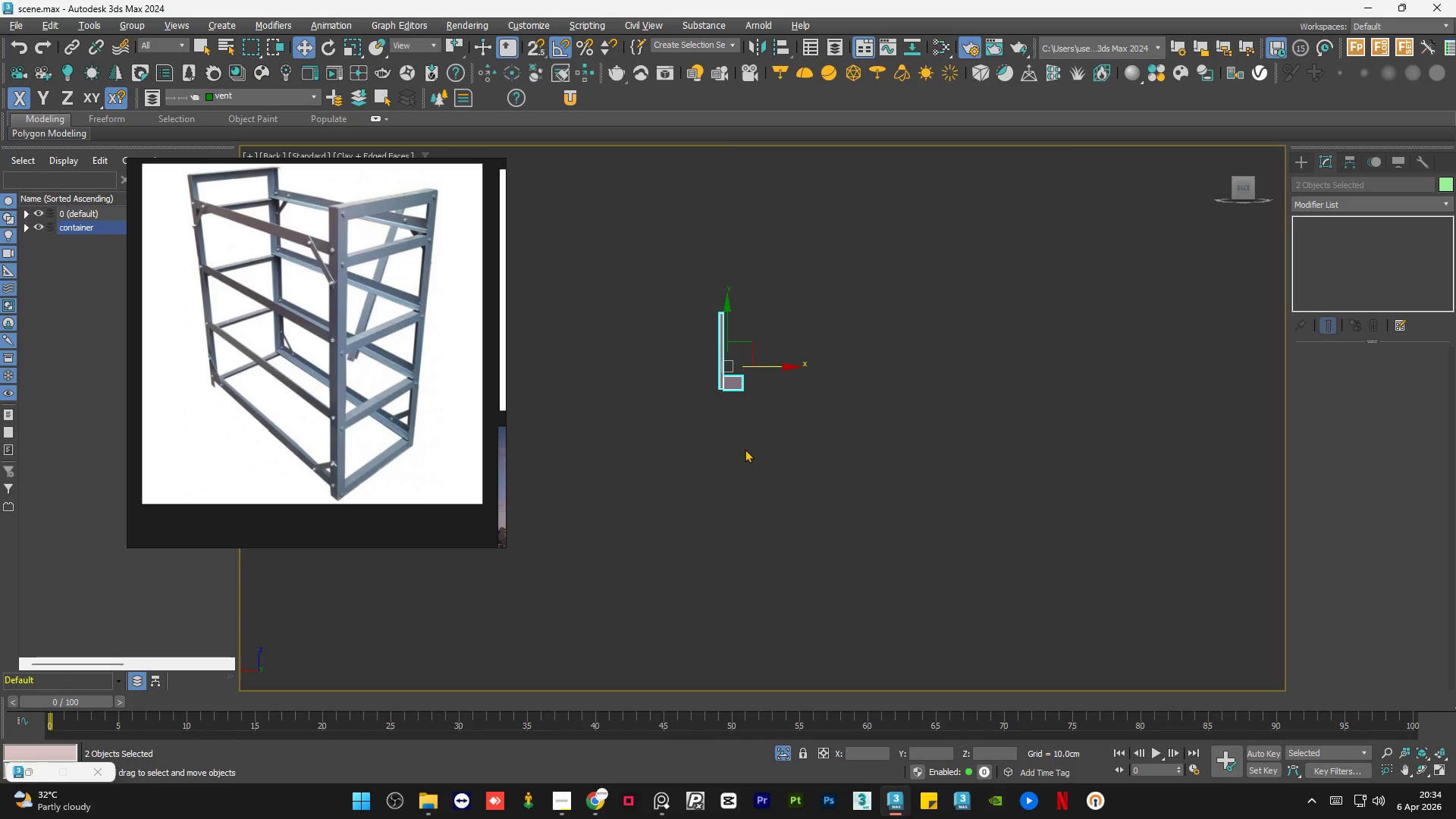 
left_click([745, 449])
 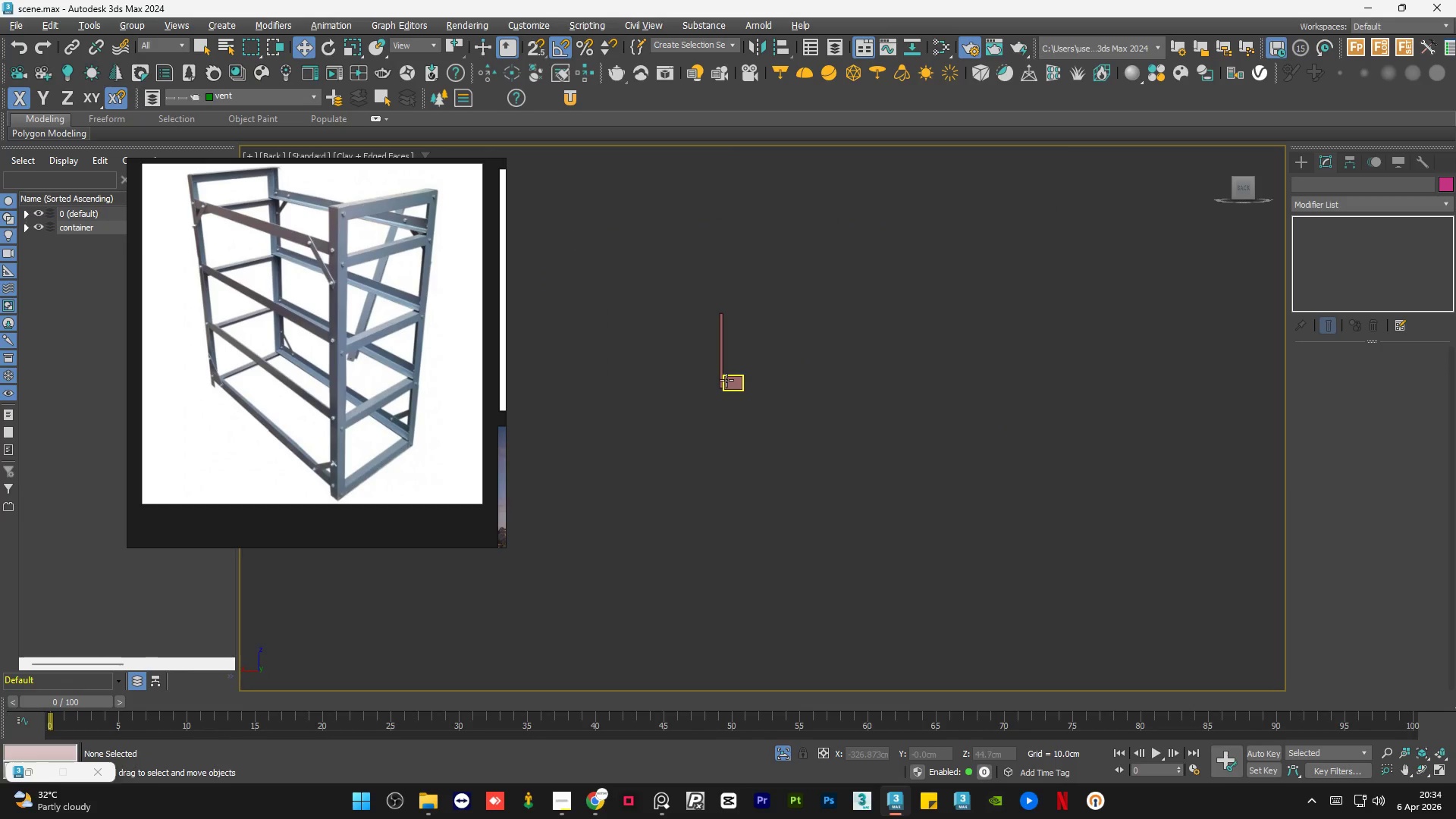 
scroll: coordinate [726, 380], scroll_direction: up, amount: 5.0
 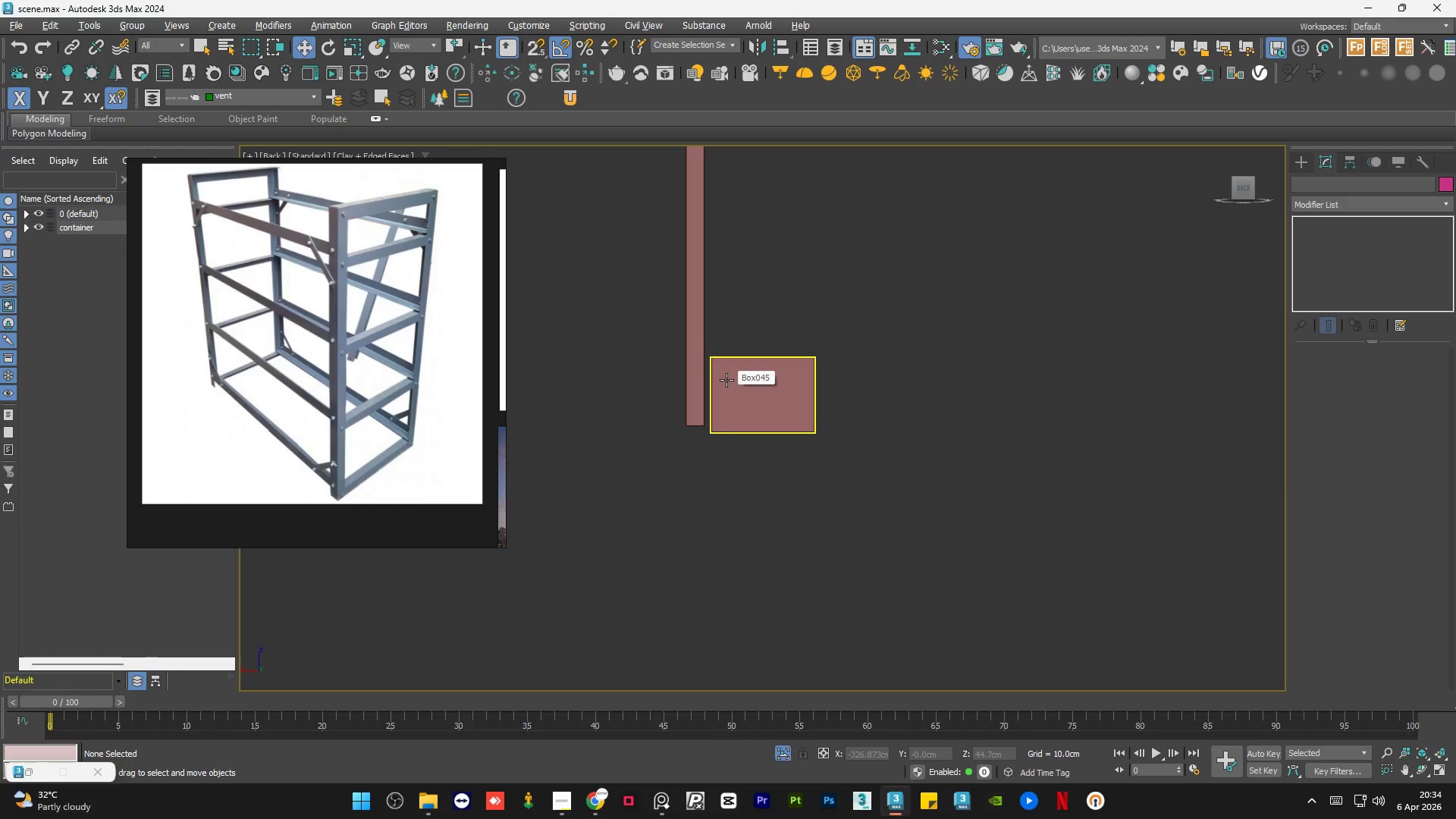 
key(Control+Z)
 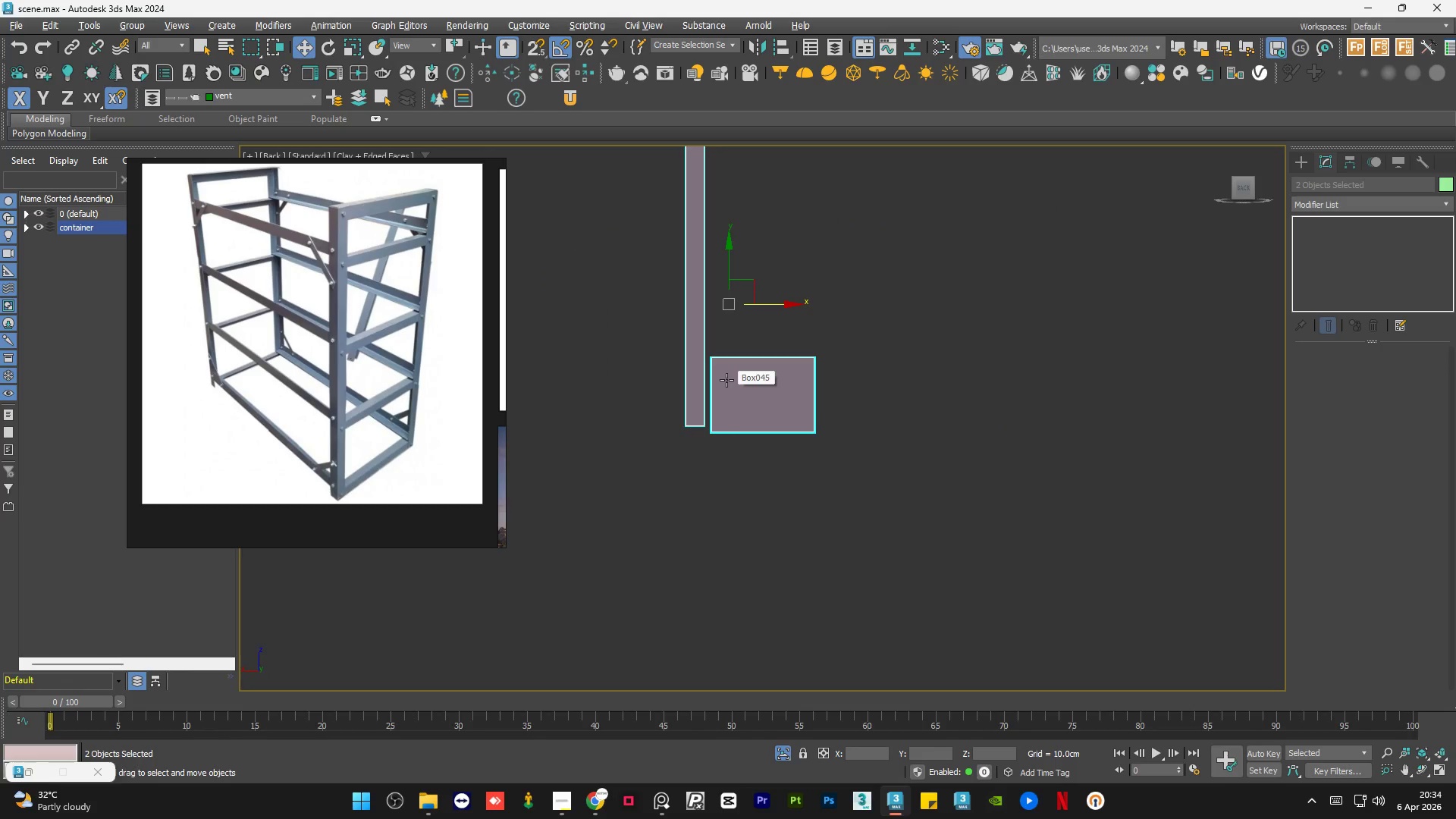 
key(Control+Z)
 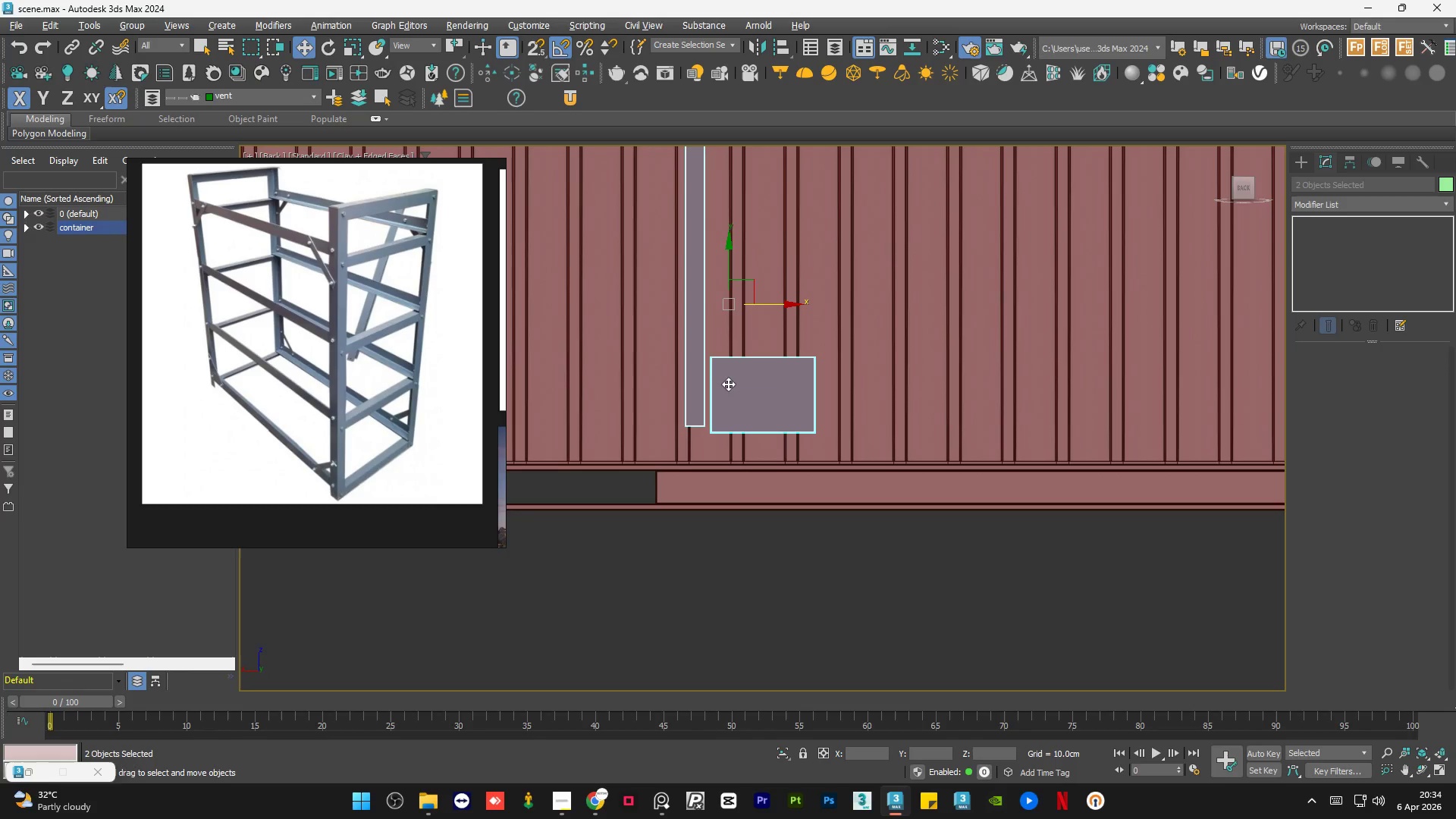 
hold_key(key=AltLeft, duration=0.92)
 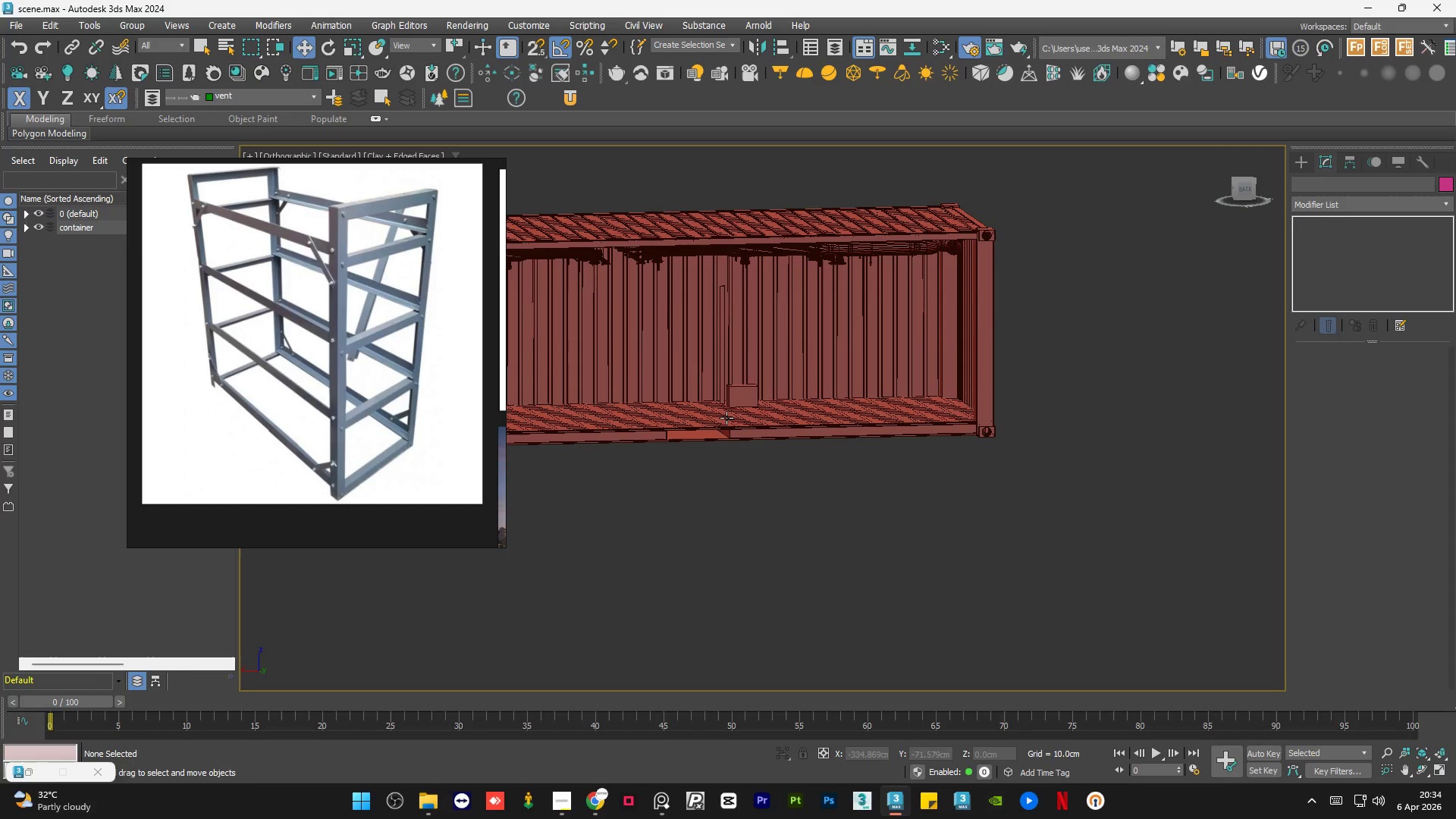 
scroll: coordinate [739, 408], scroll_direction: down, amount: 4.0
 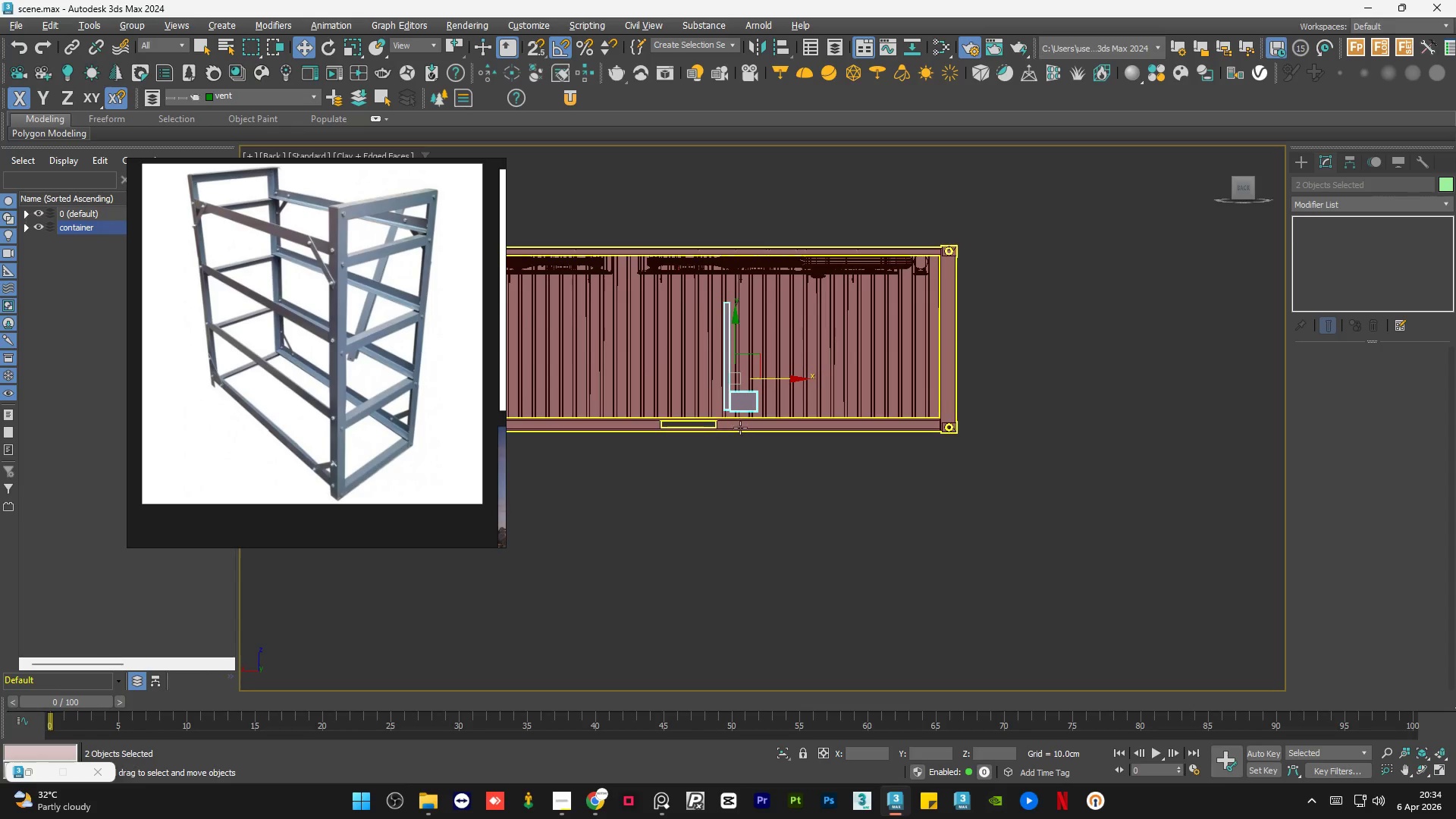 
left_click([738, 513])
 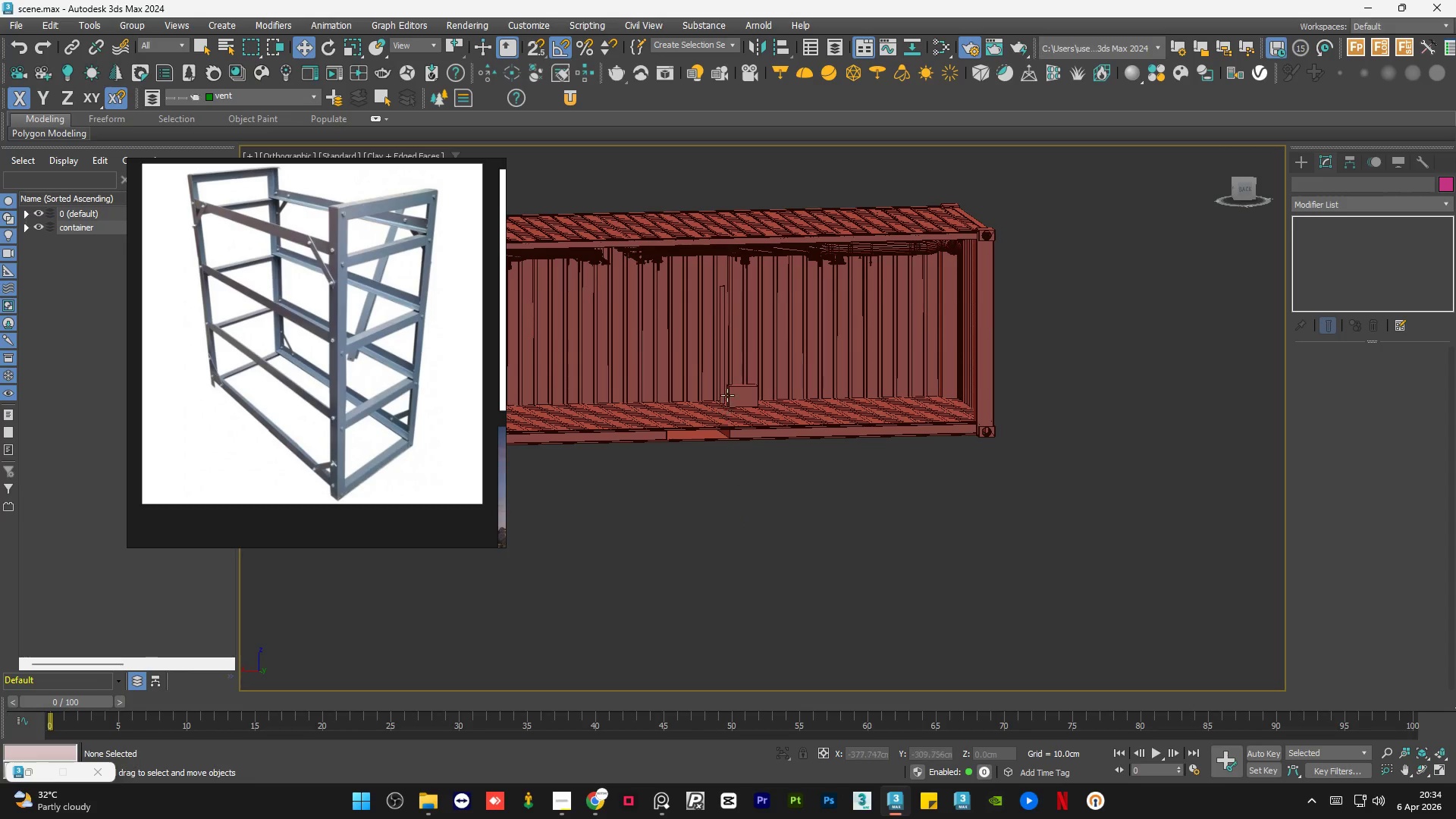 
scroll: coordinate [727, 395], scroll_direction: up, amount: 5.0
 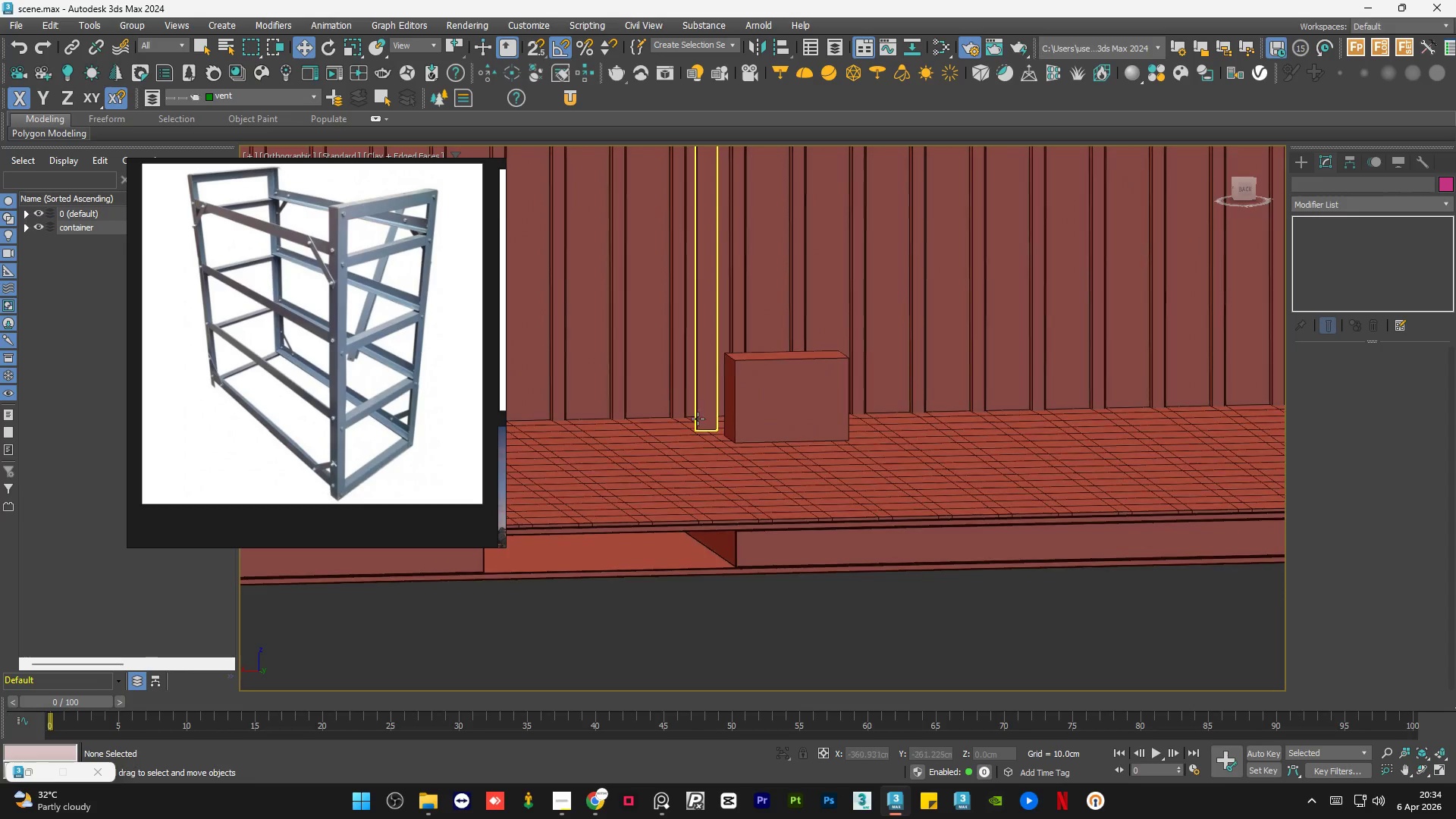 
left_click([698, 419])
 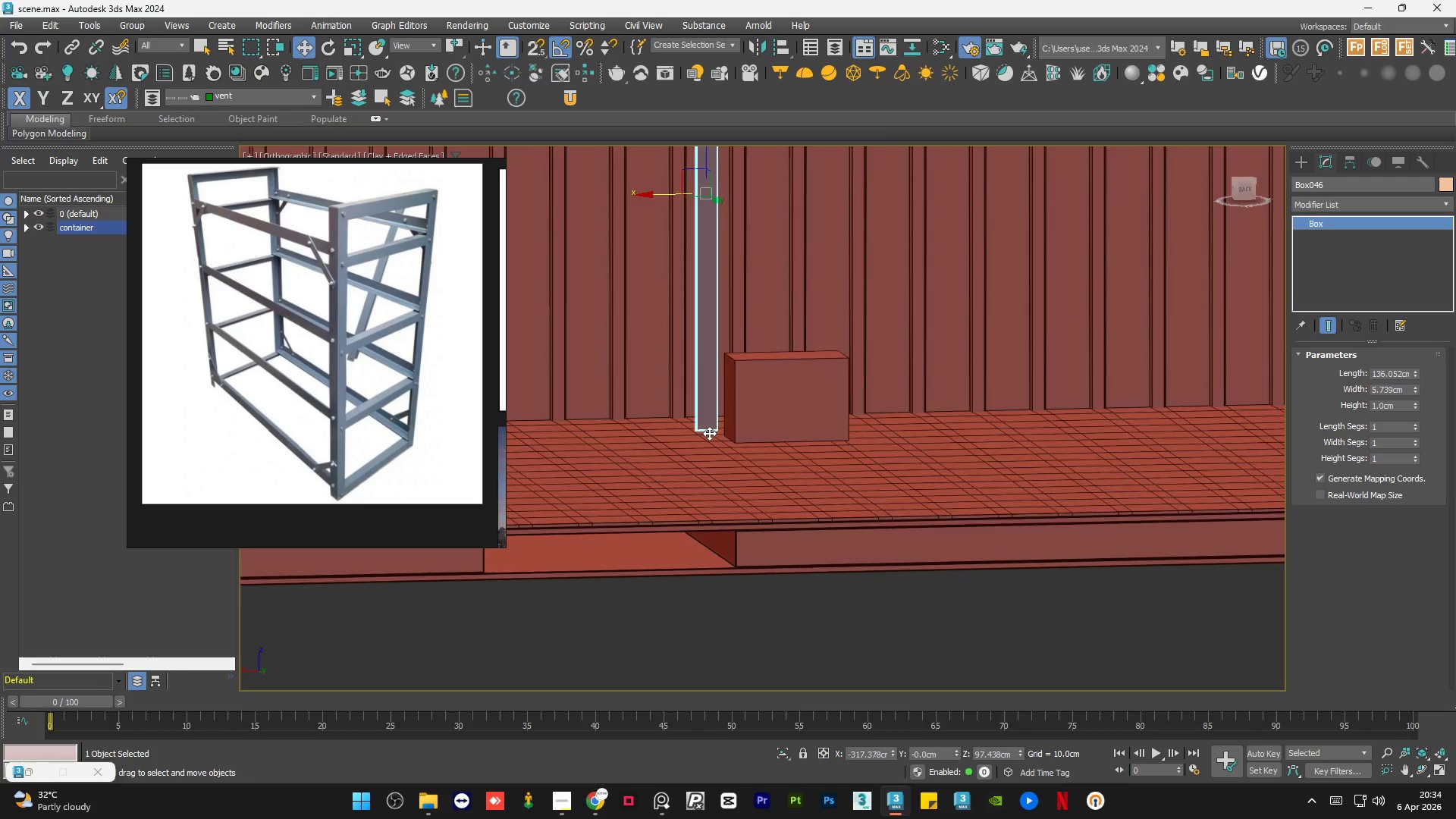 
hold_key(key=ControlLeft, duration=0.72)
 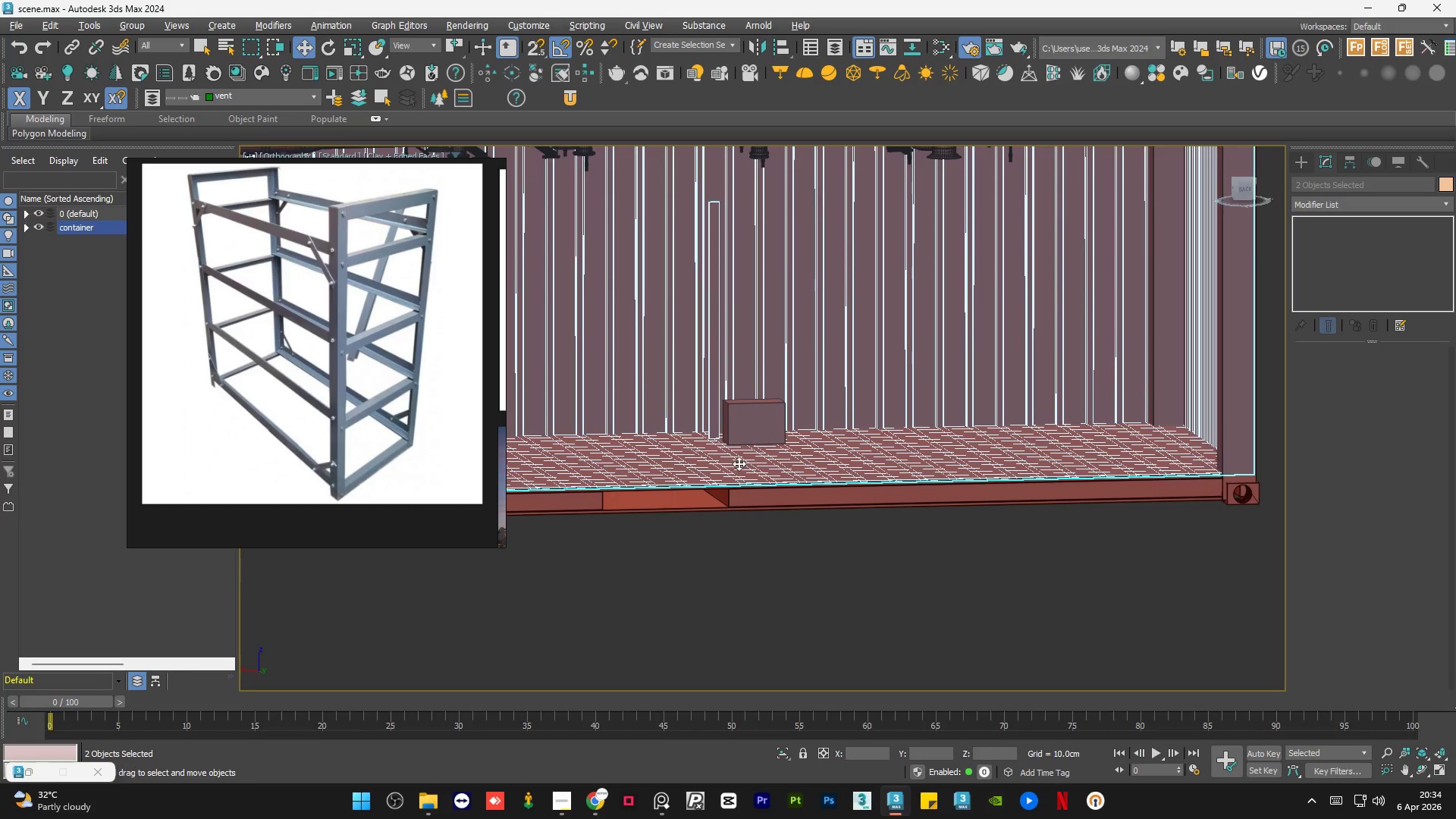 
scroll: coordinate [724, 450], scroll_direction: down, amount: 2.0
 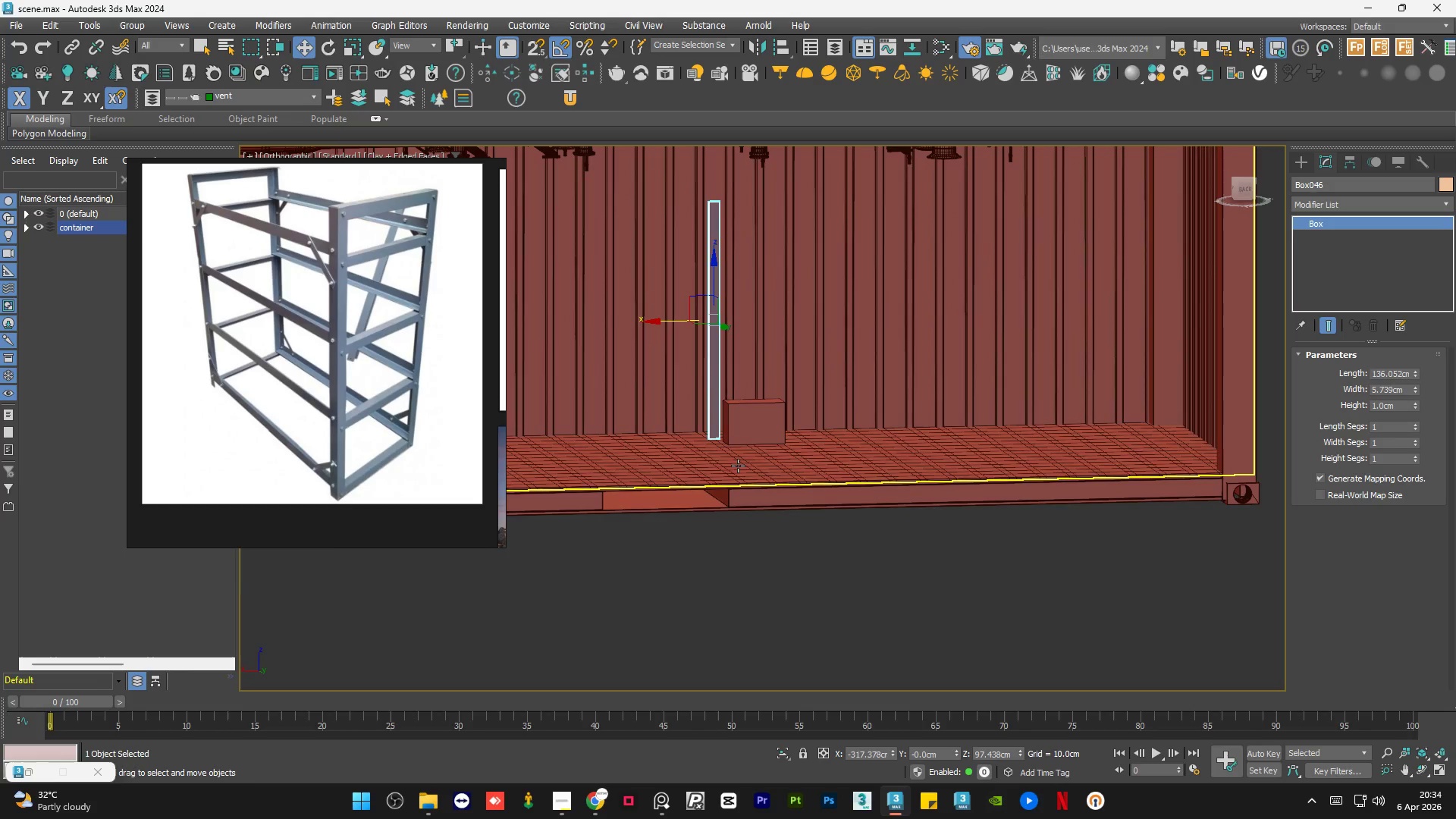 
left_click([738, 466])
 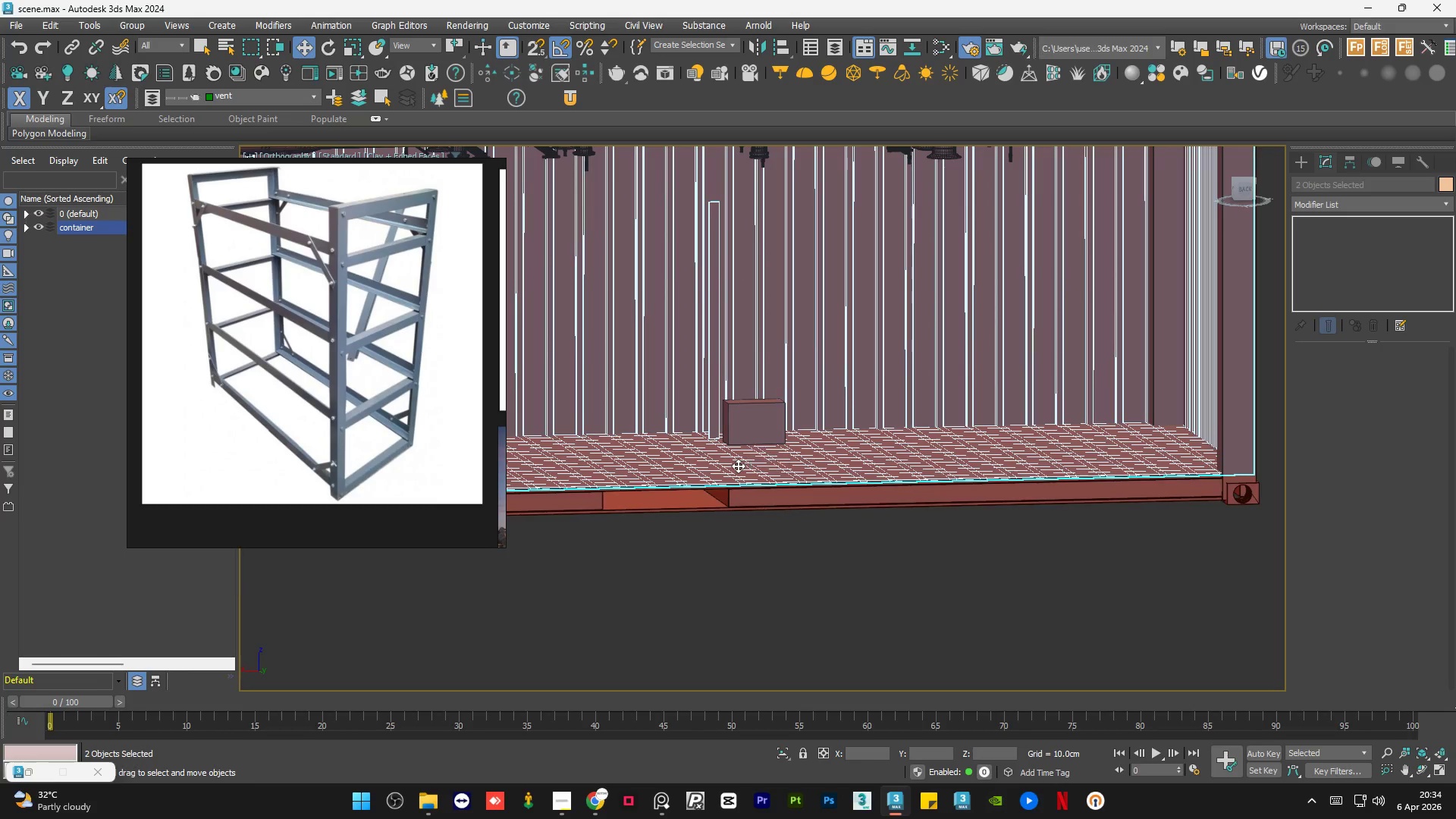 
key(Alt+Q)
 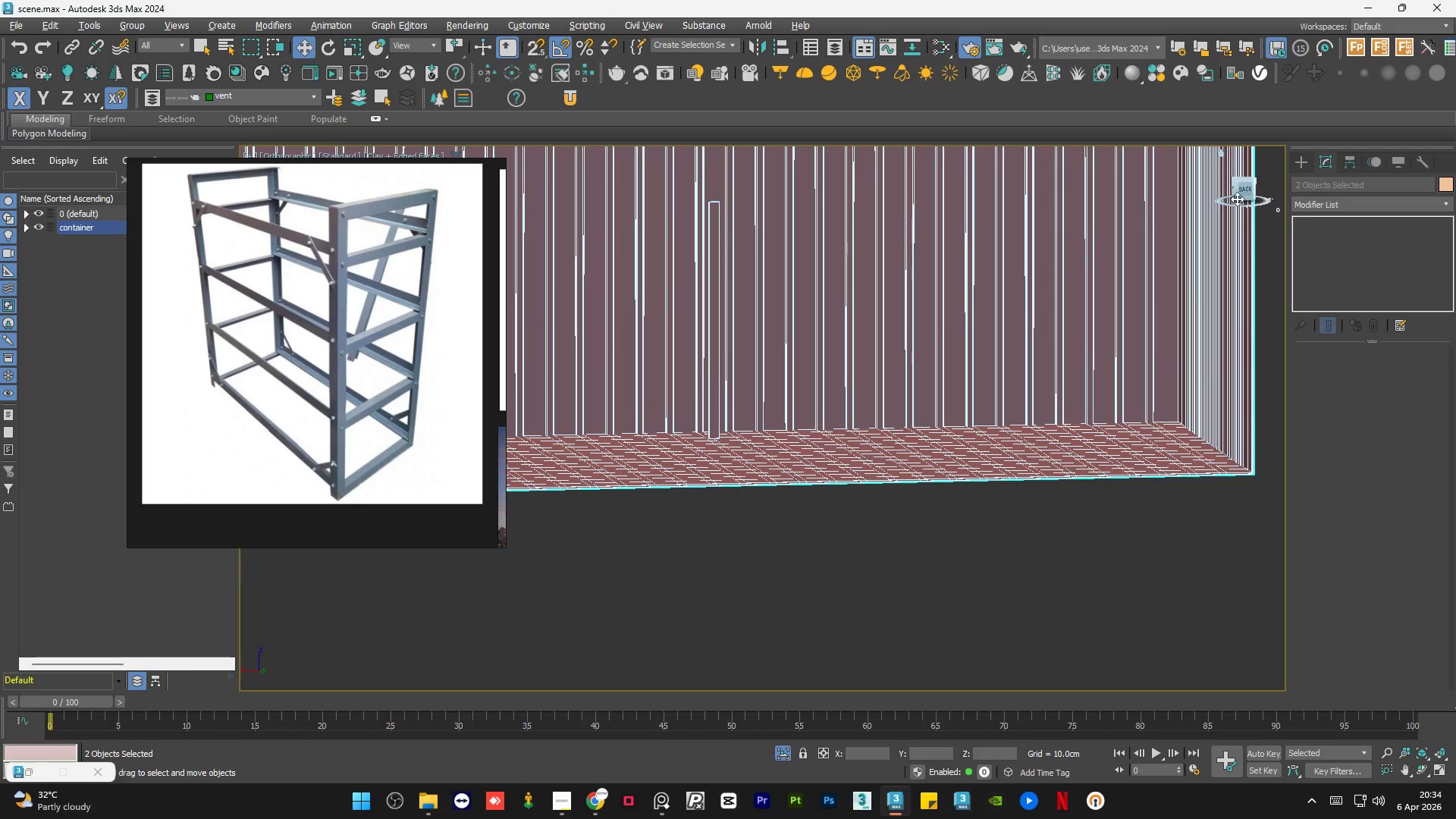 
left_click([1242, 193])
 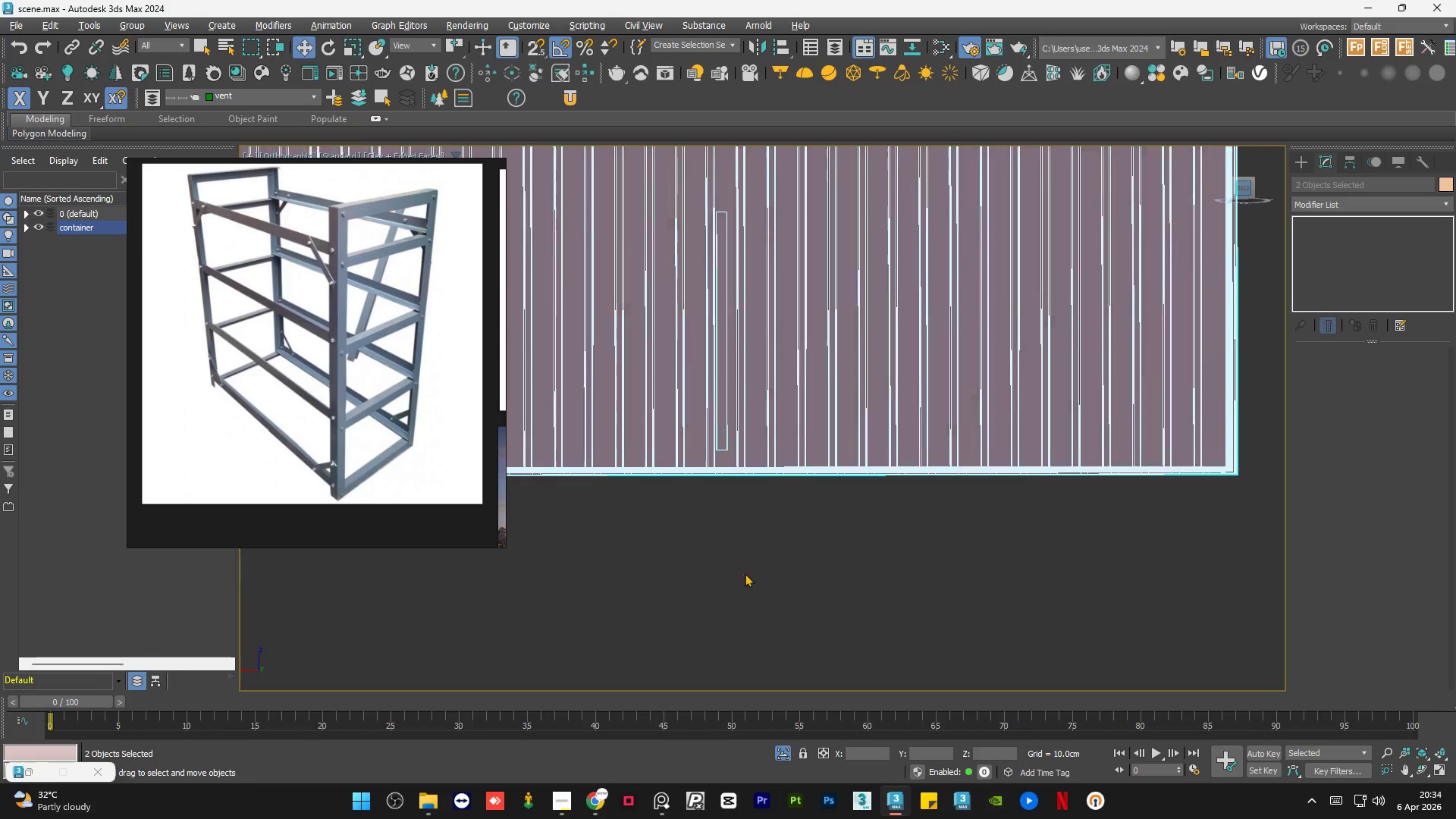 
left_click([728, 588])
 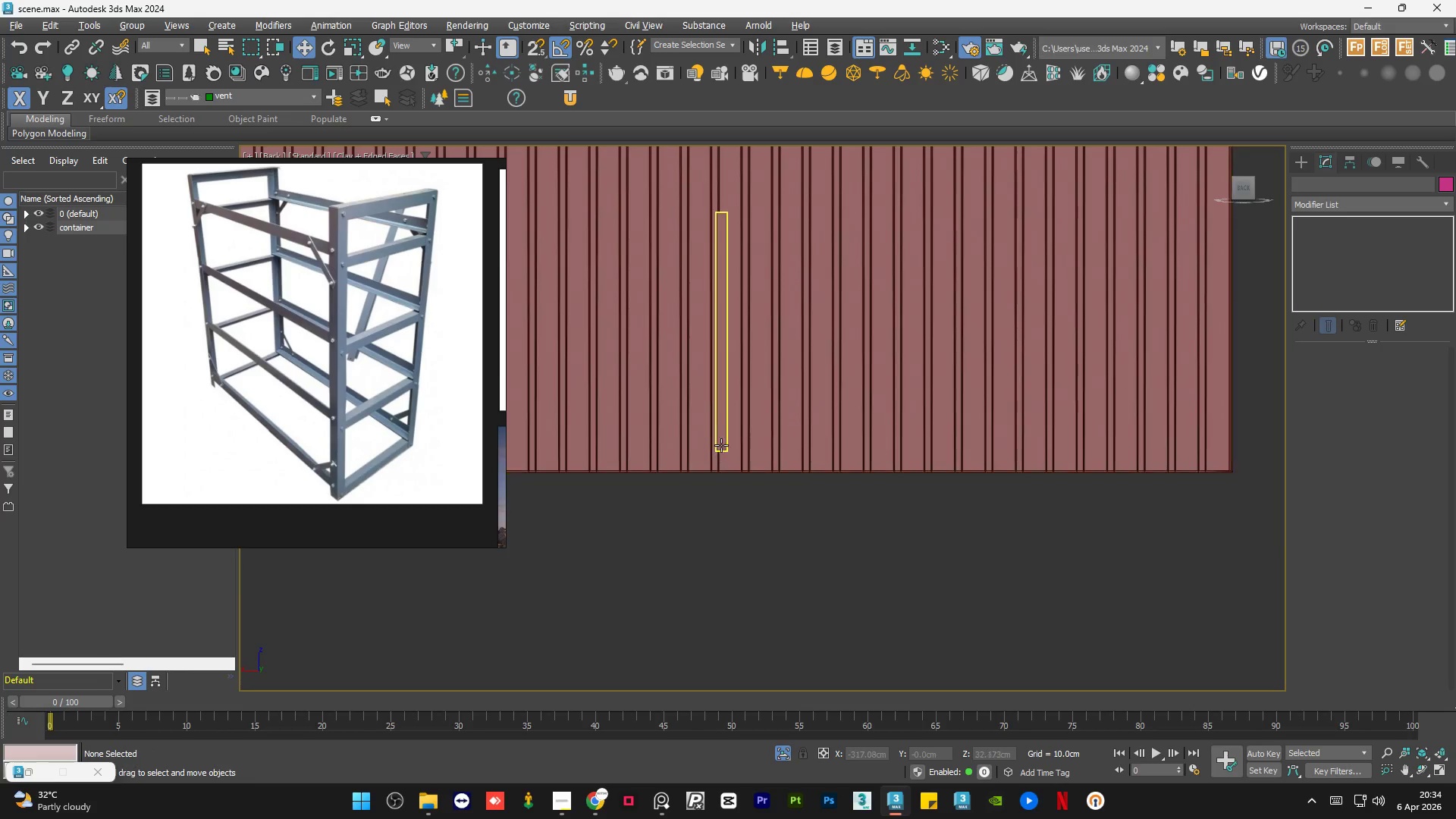 
left_click([721, 441])
 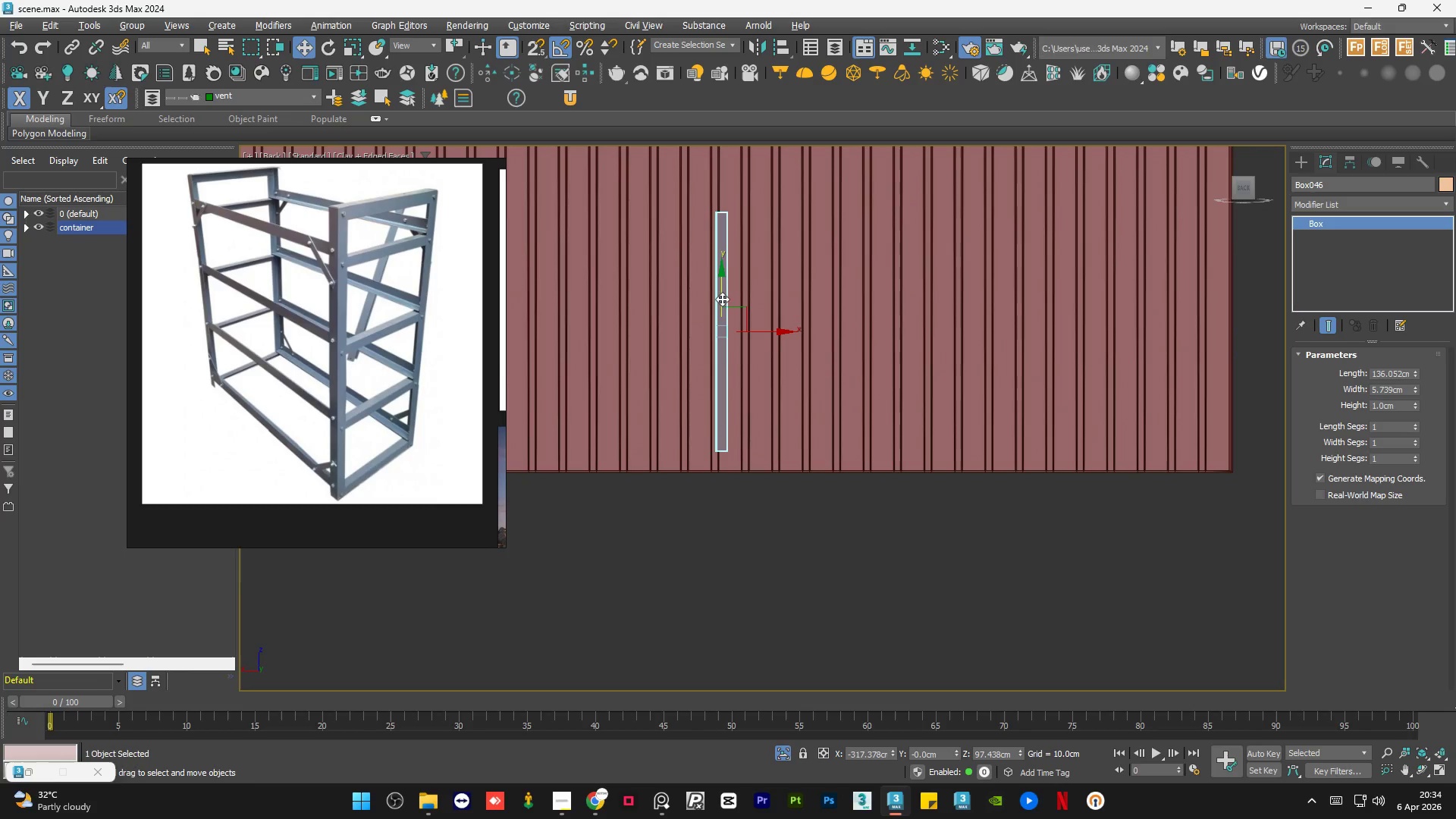 
left_click([721, 297])
 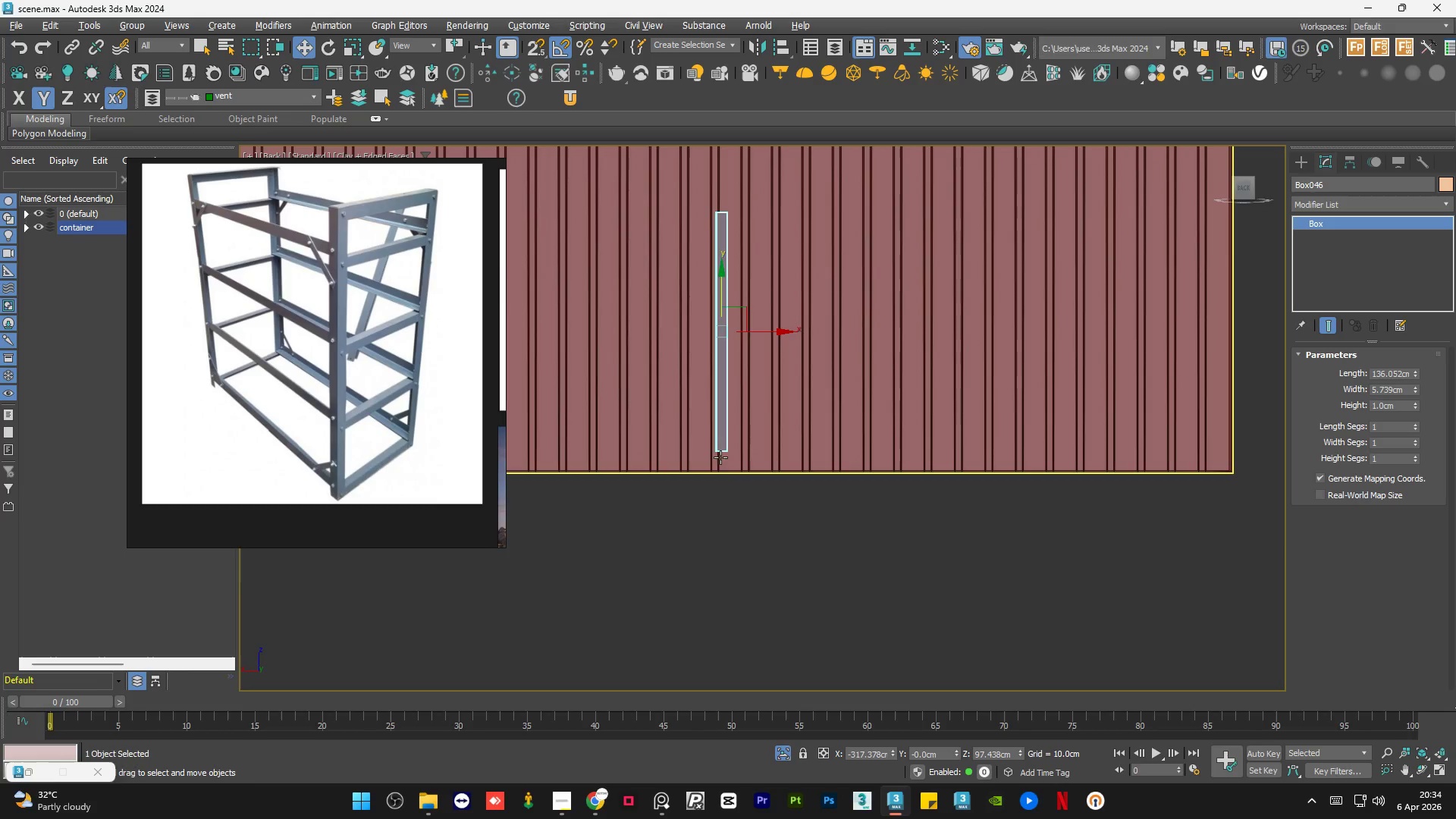 
scroll: coordinate [724, 466], scroll_direction: up, amount: 6.0
 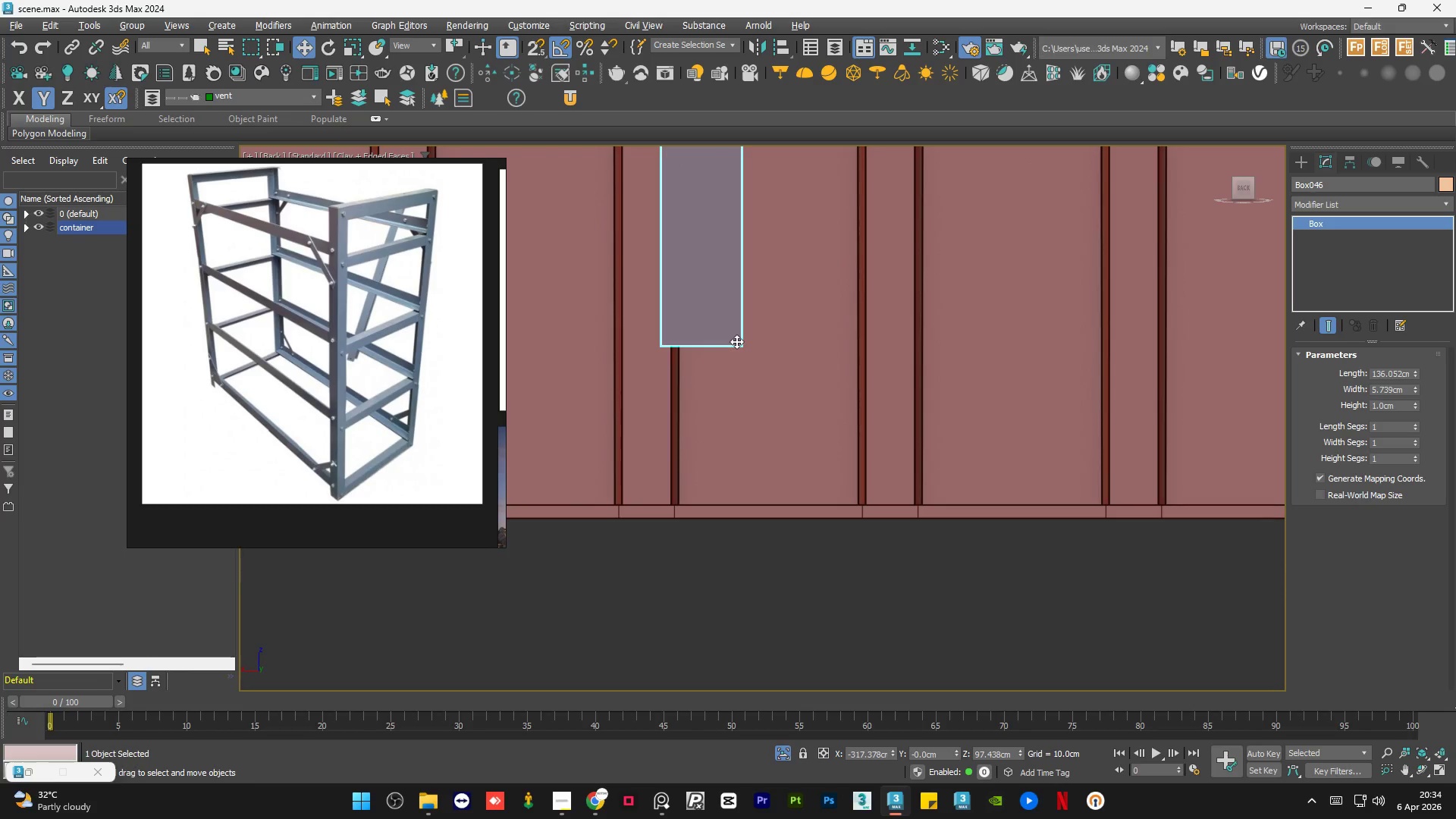 
left_click_drag(start_coordinate=[736, 341], to_coordinate=[726, 490])
 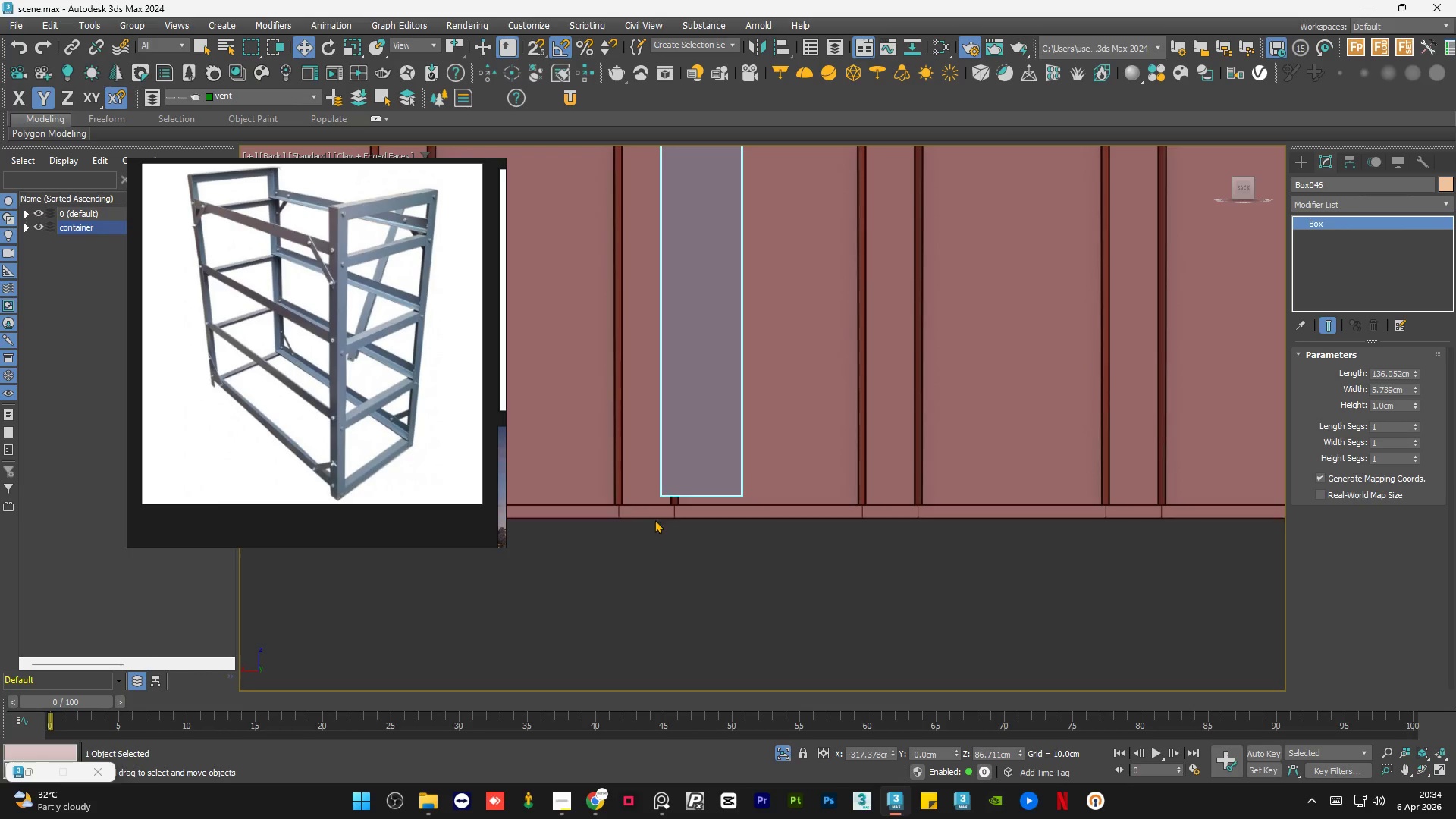 
scroll: coordinate [695, 442], scroll_direction: up, amount: 6.0
 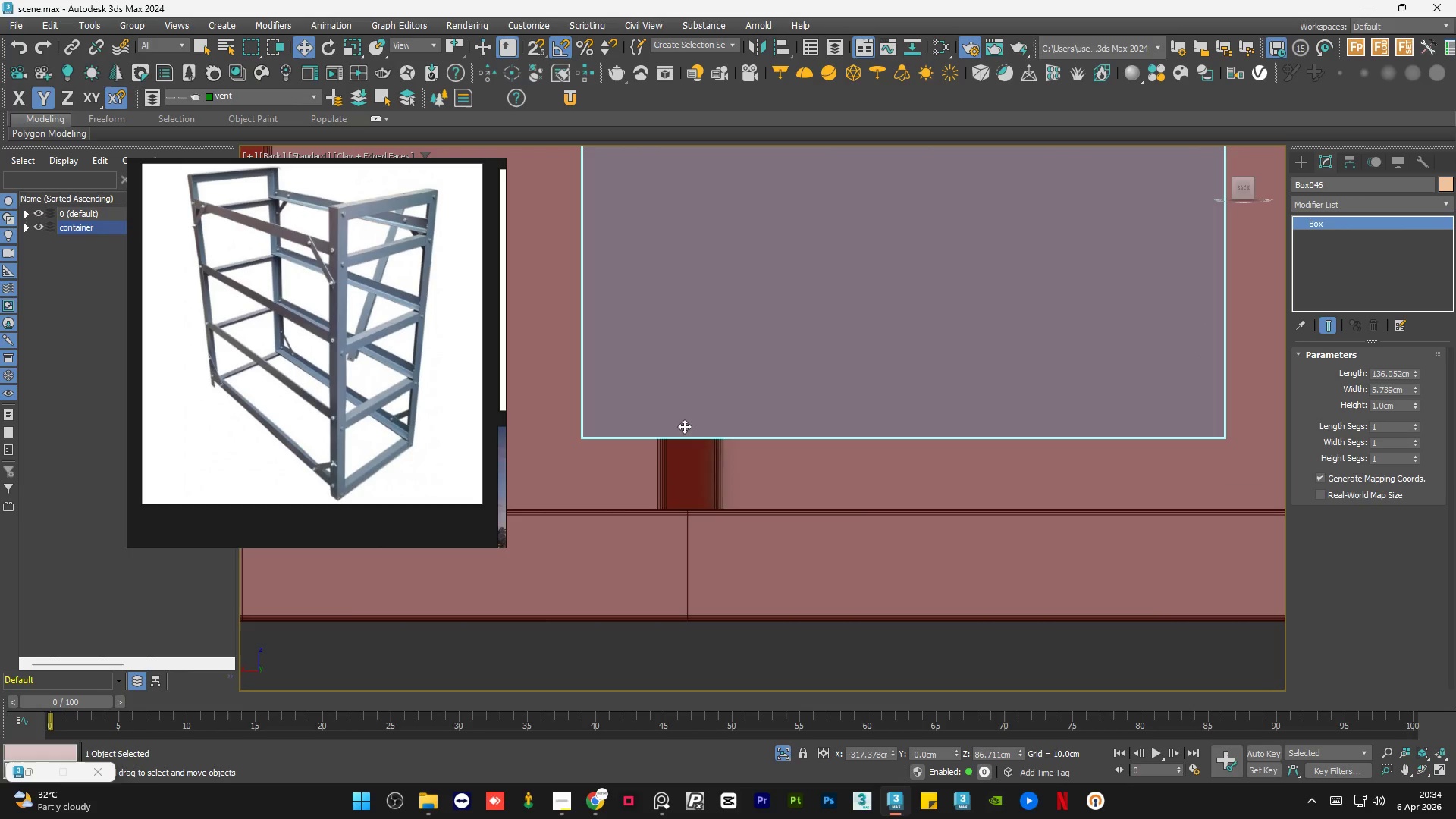 
left_click_drag(start_coordinate=[684, 426], to_coordinate=[695, 487])
 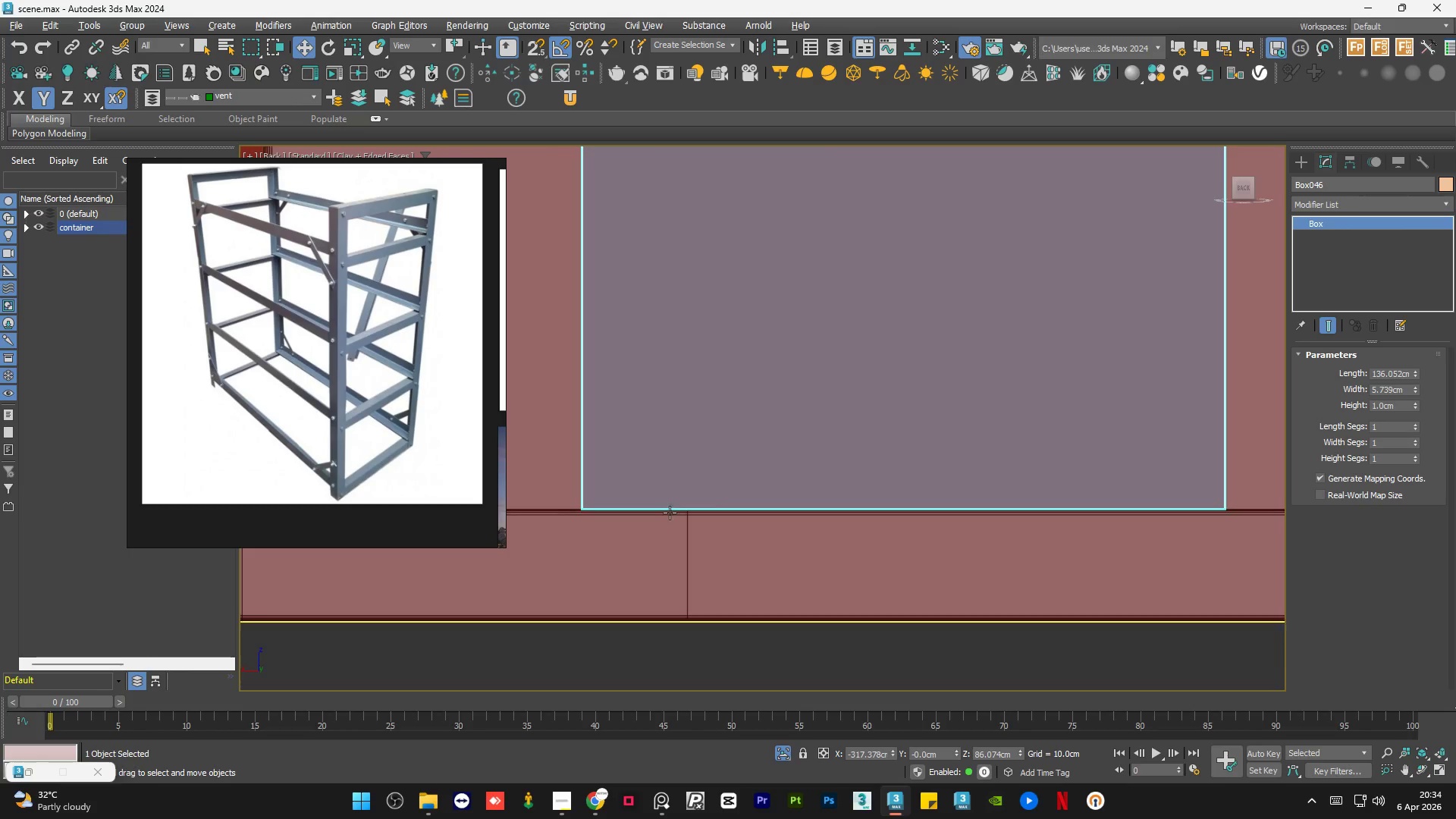 
scroll: coordinate [665, 514], scroll_direction: up, amount: 6.0
 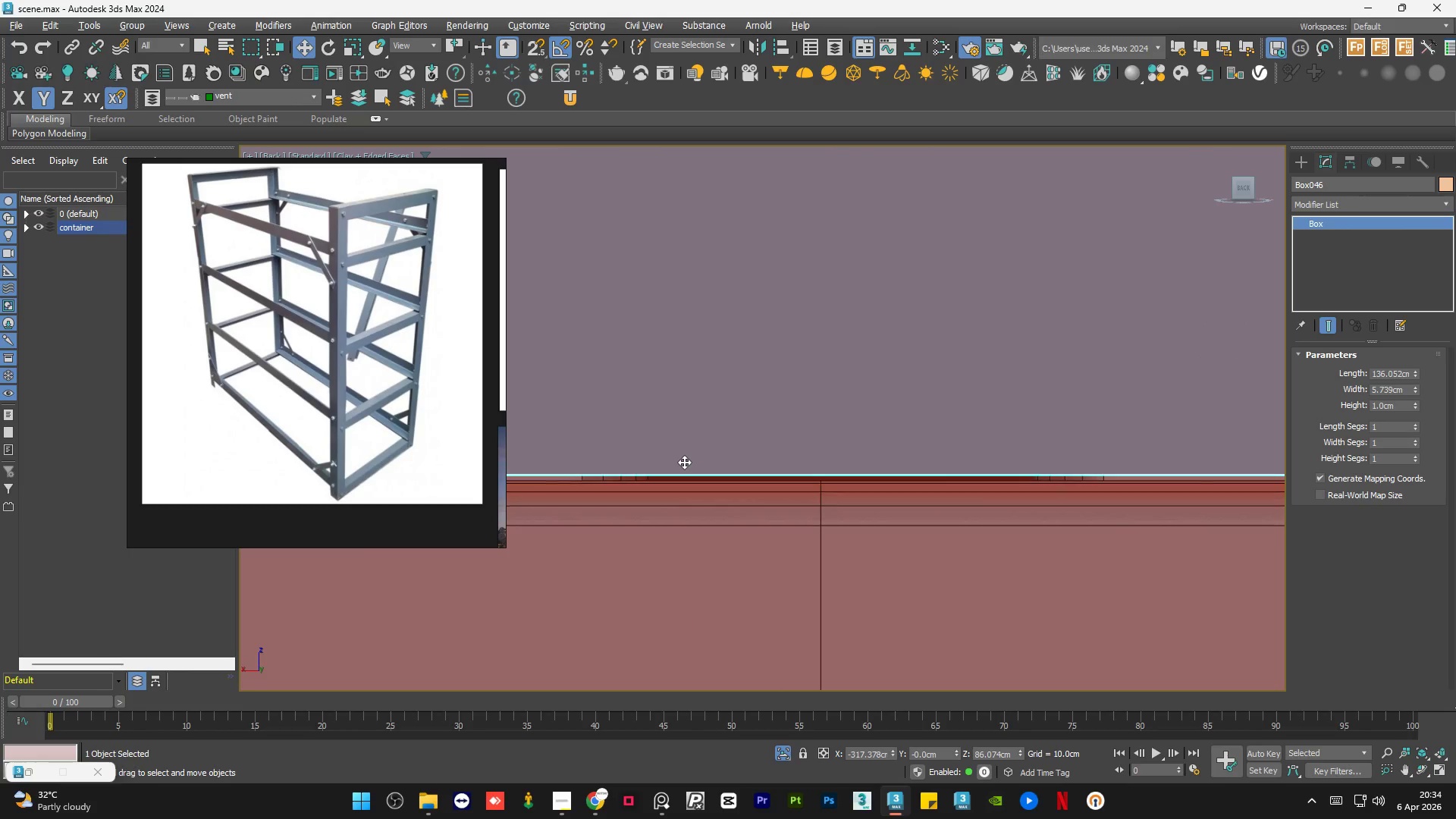 
left_click_drag(start_coordinate=[684, 462], to_coordinate=[720, 381])
 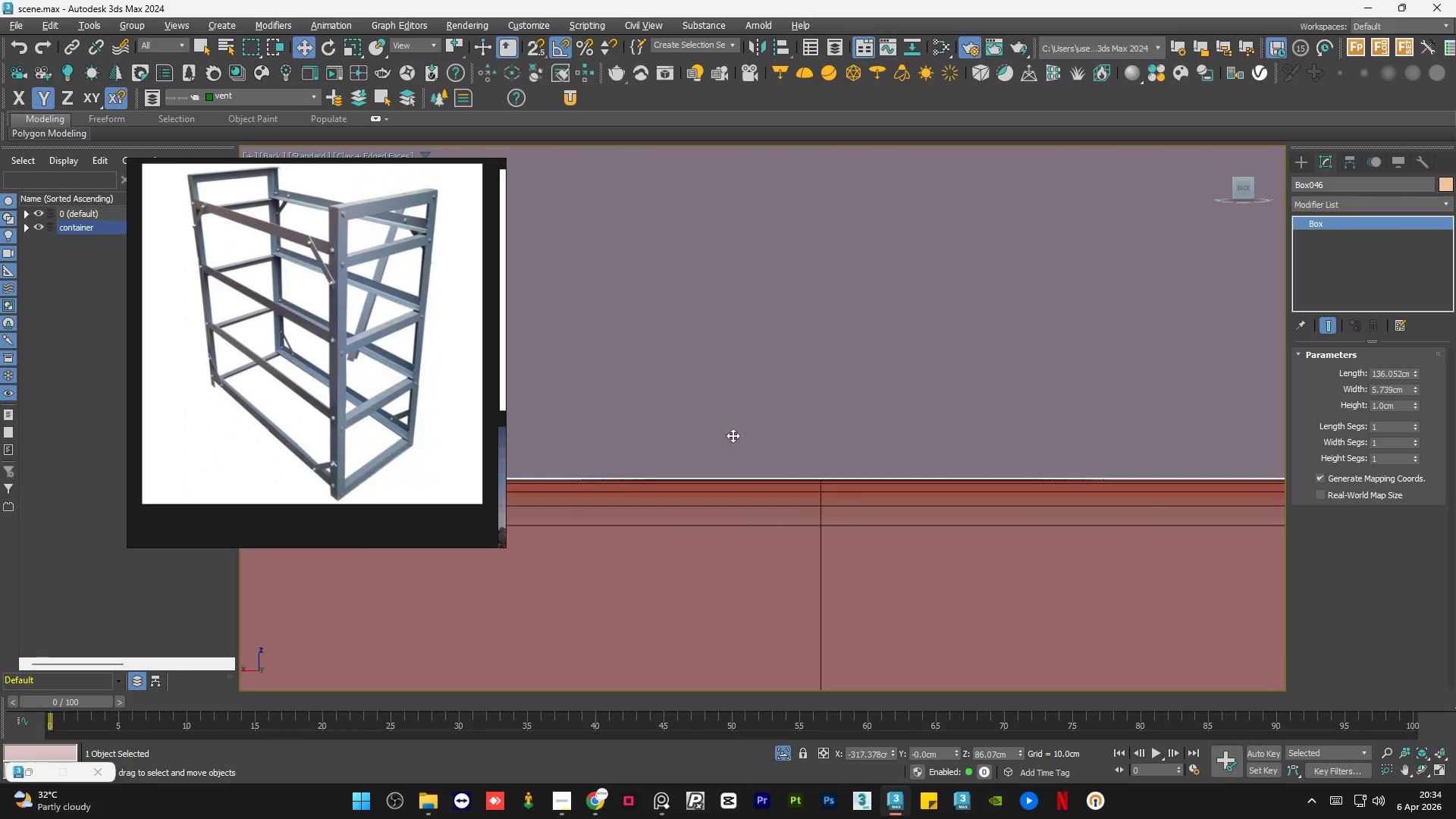 
scroll: coordinate [726, 464], scroll_direction: down, amount: 14.0
 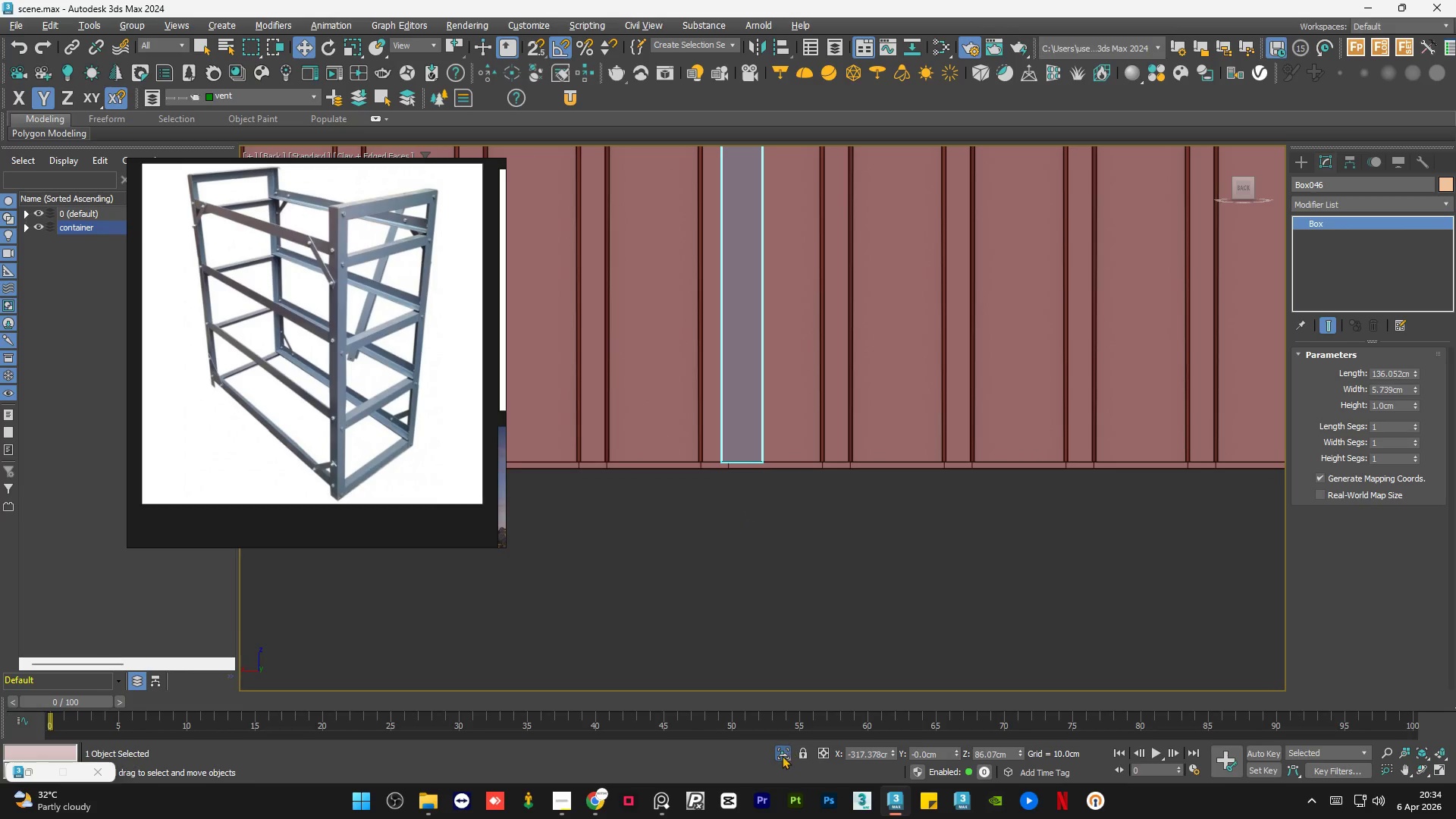 
left_click([783, 755])
 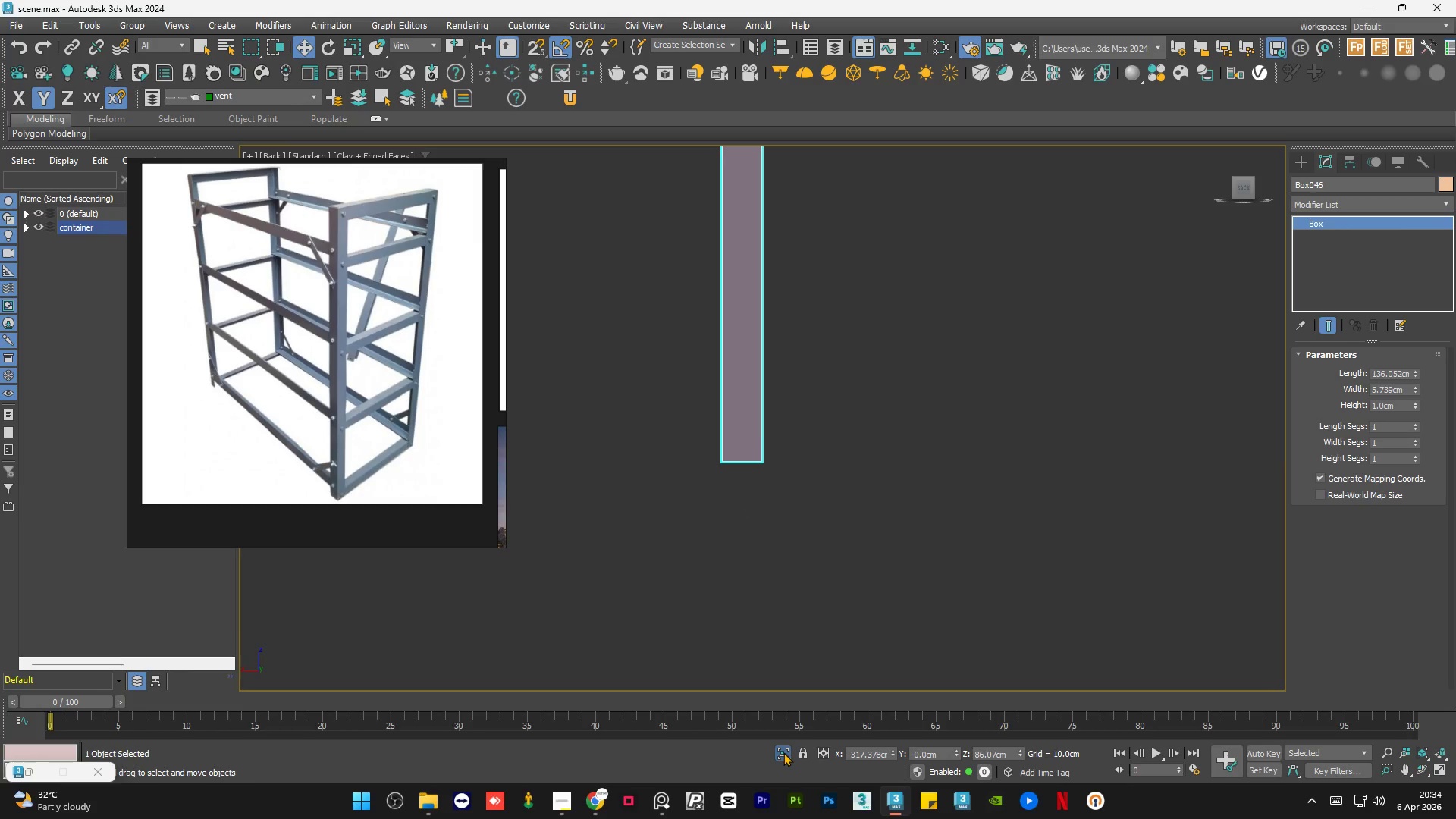 
left_click([783, 752])
 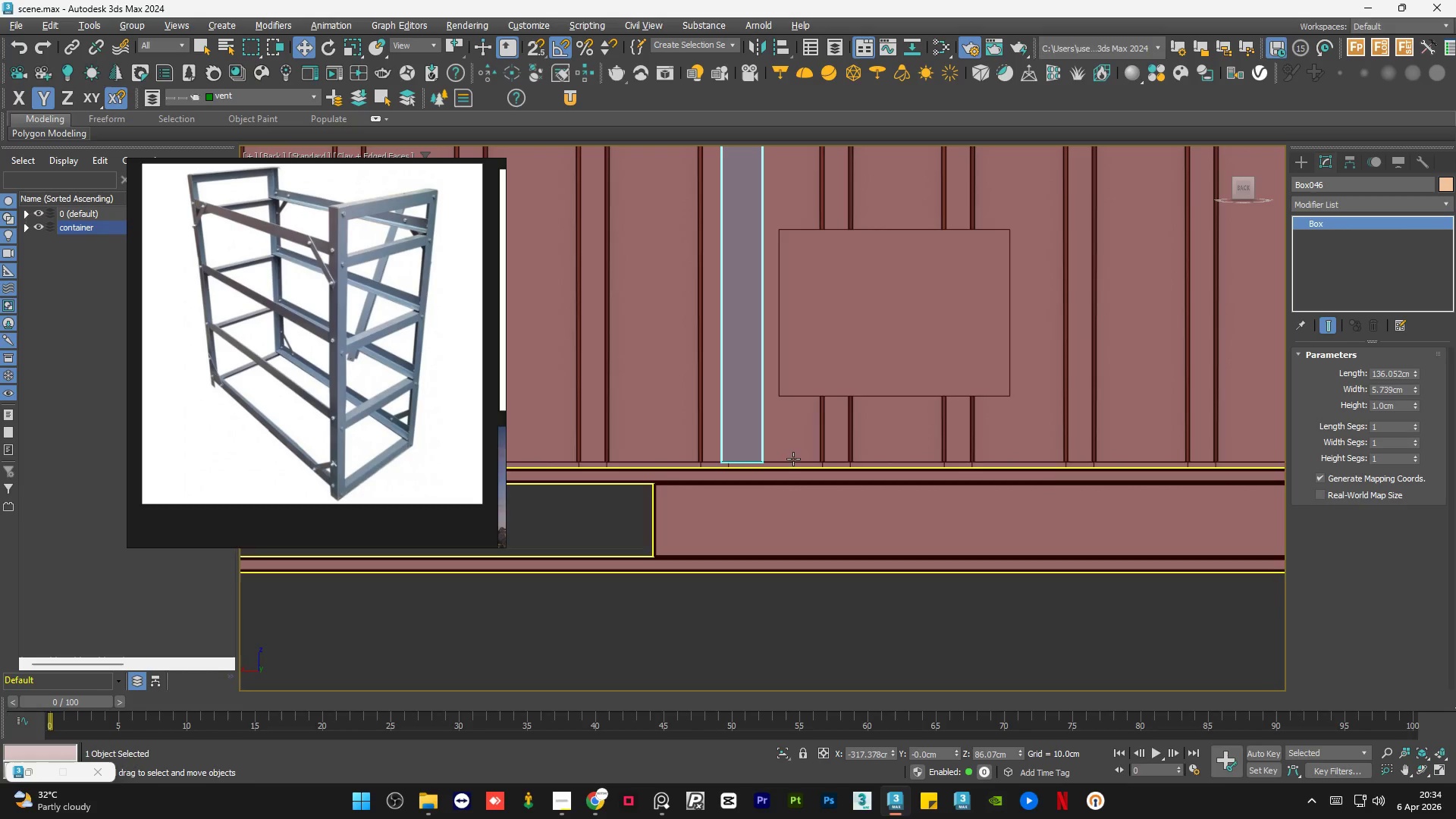 
hold_key(key=ControlLeft, duration=0.36)
left_click([842, 364])
 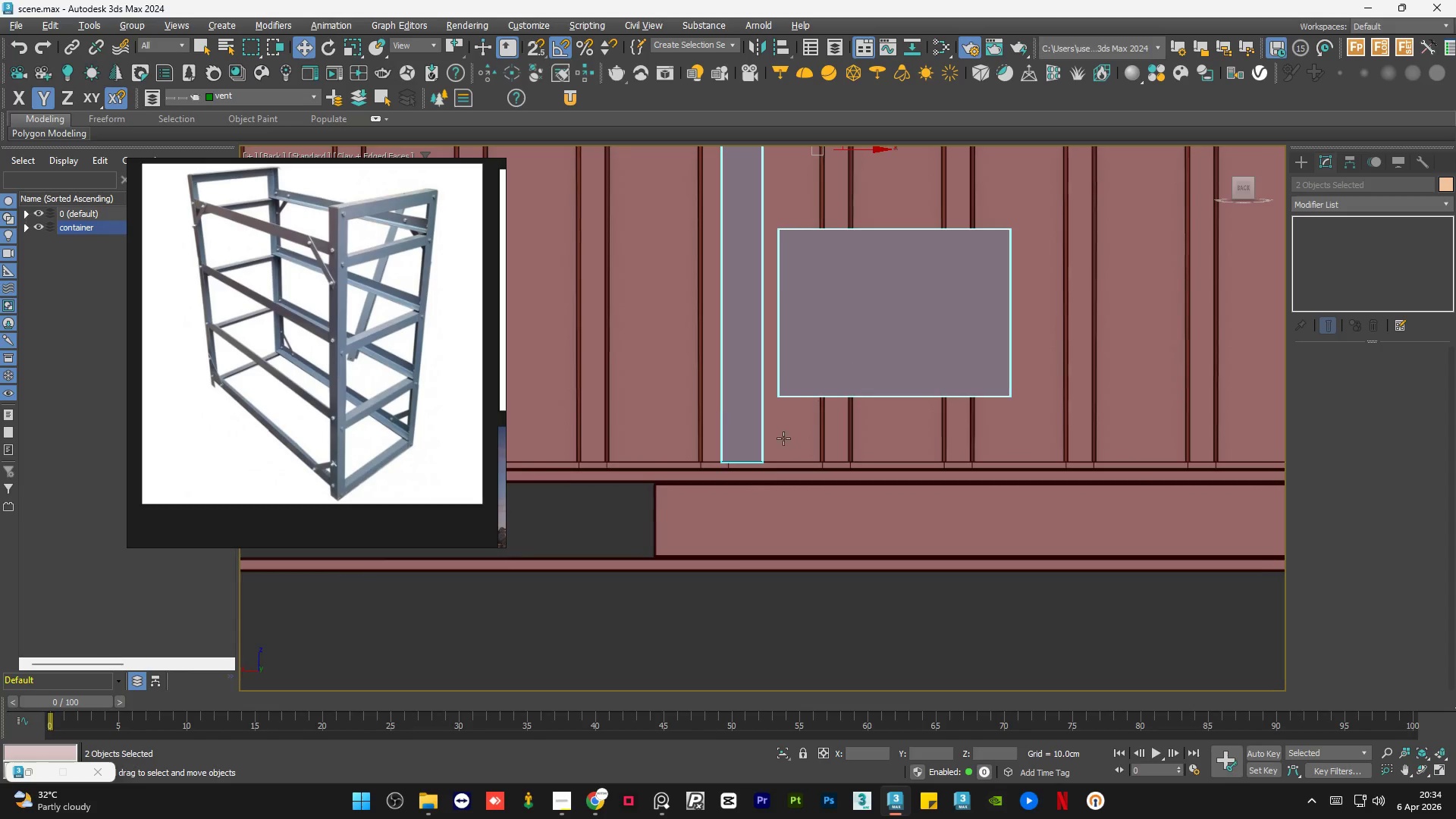 
hold_key(key=AltLeft, duration=0.58)
 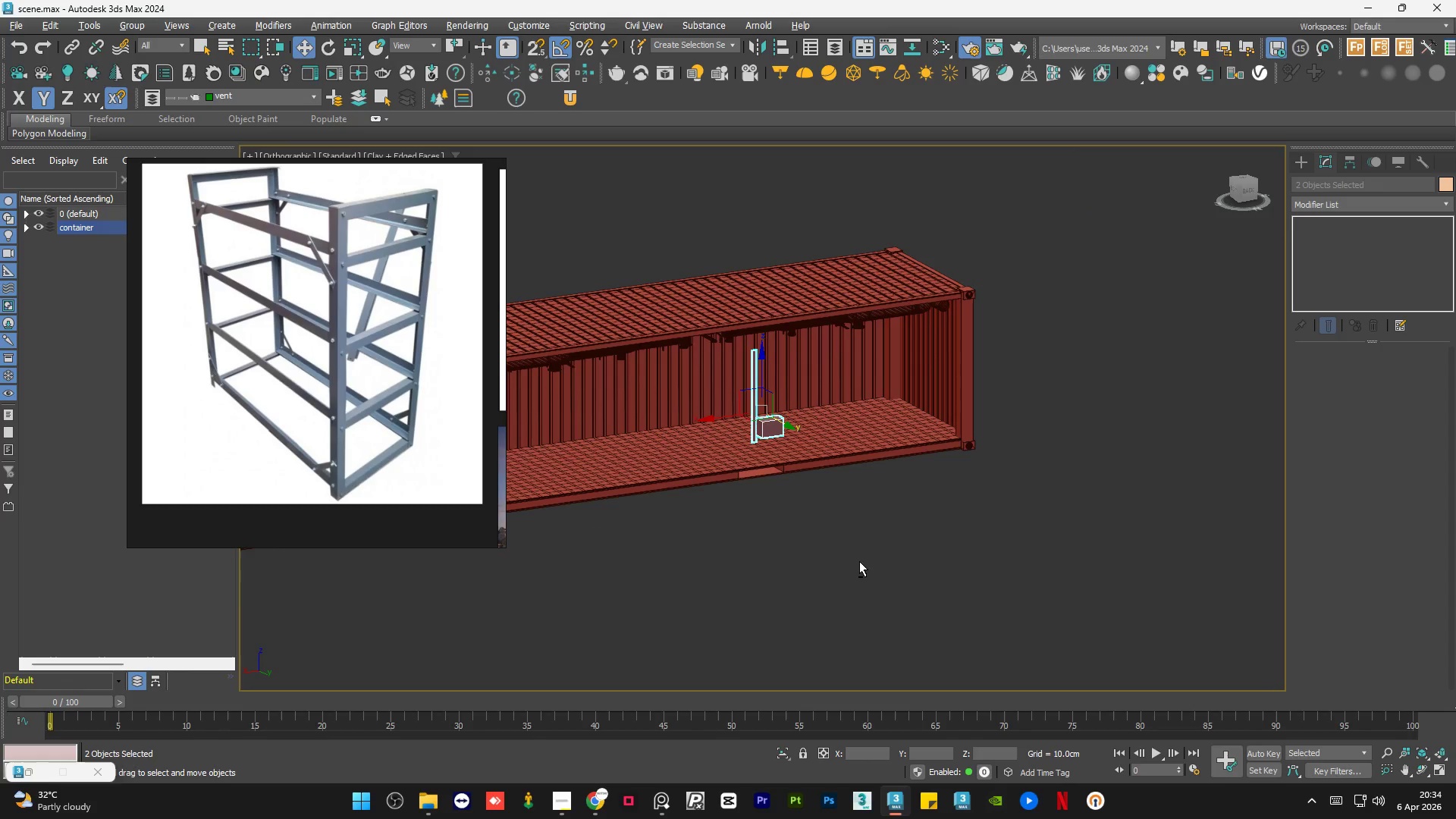 
scroll: coordinate [767, 455], scroll_direction: down, amount: 7.0
 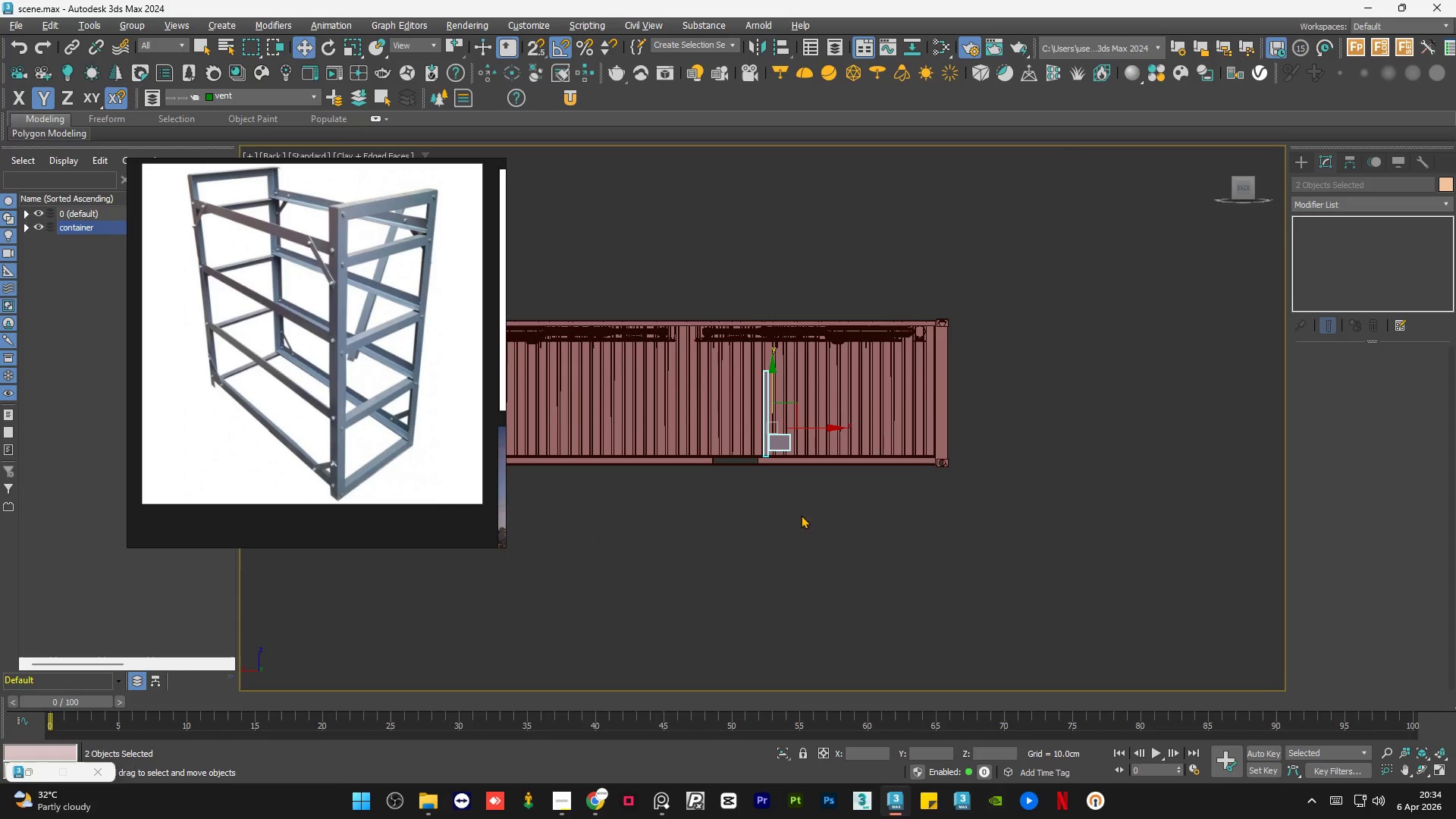 
scroll: coordinate [859, 561], scroll_direction: up, amount: 1.0
 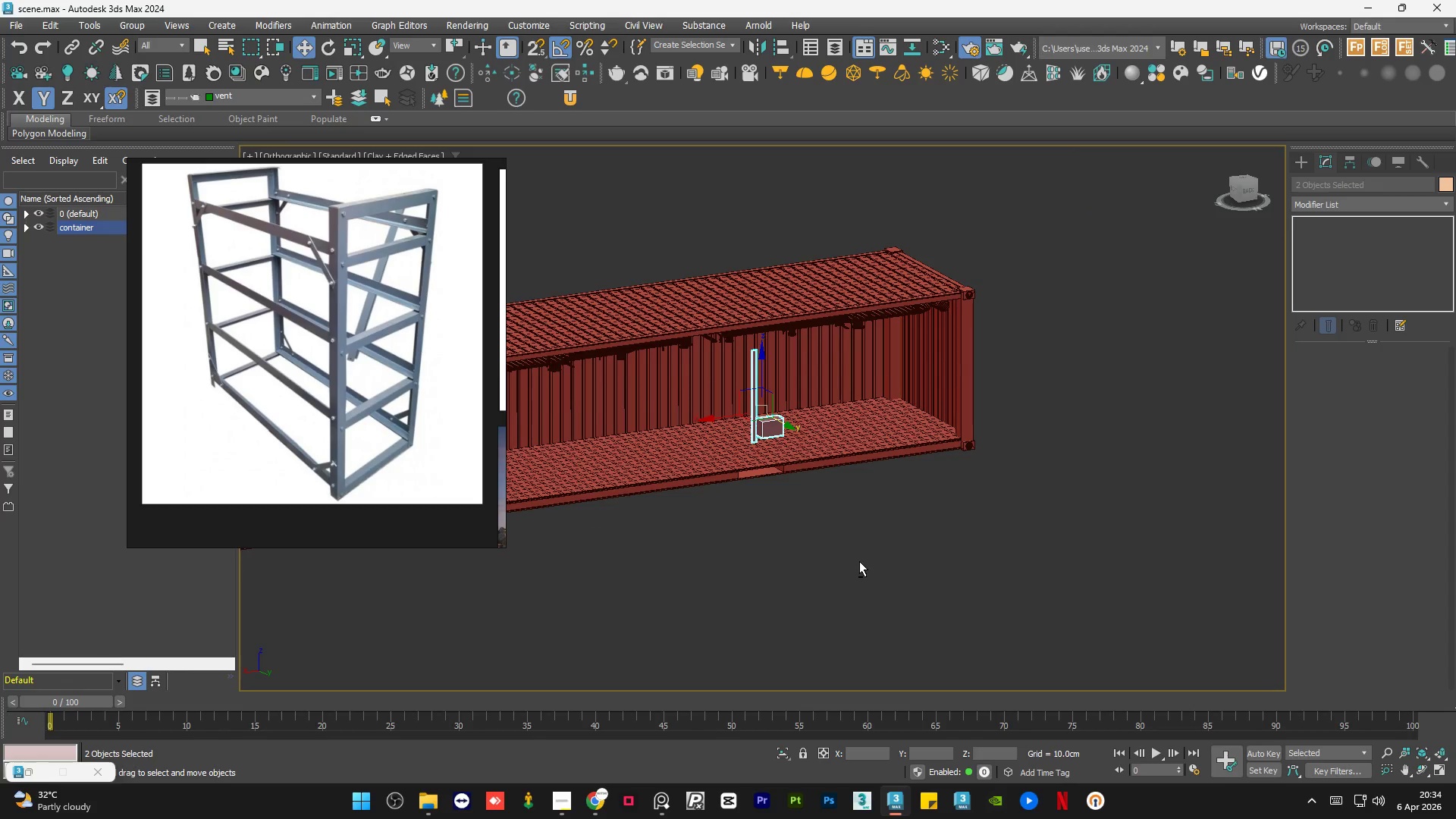 
key(Alt+Q)
 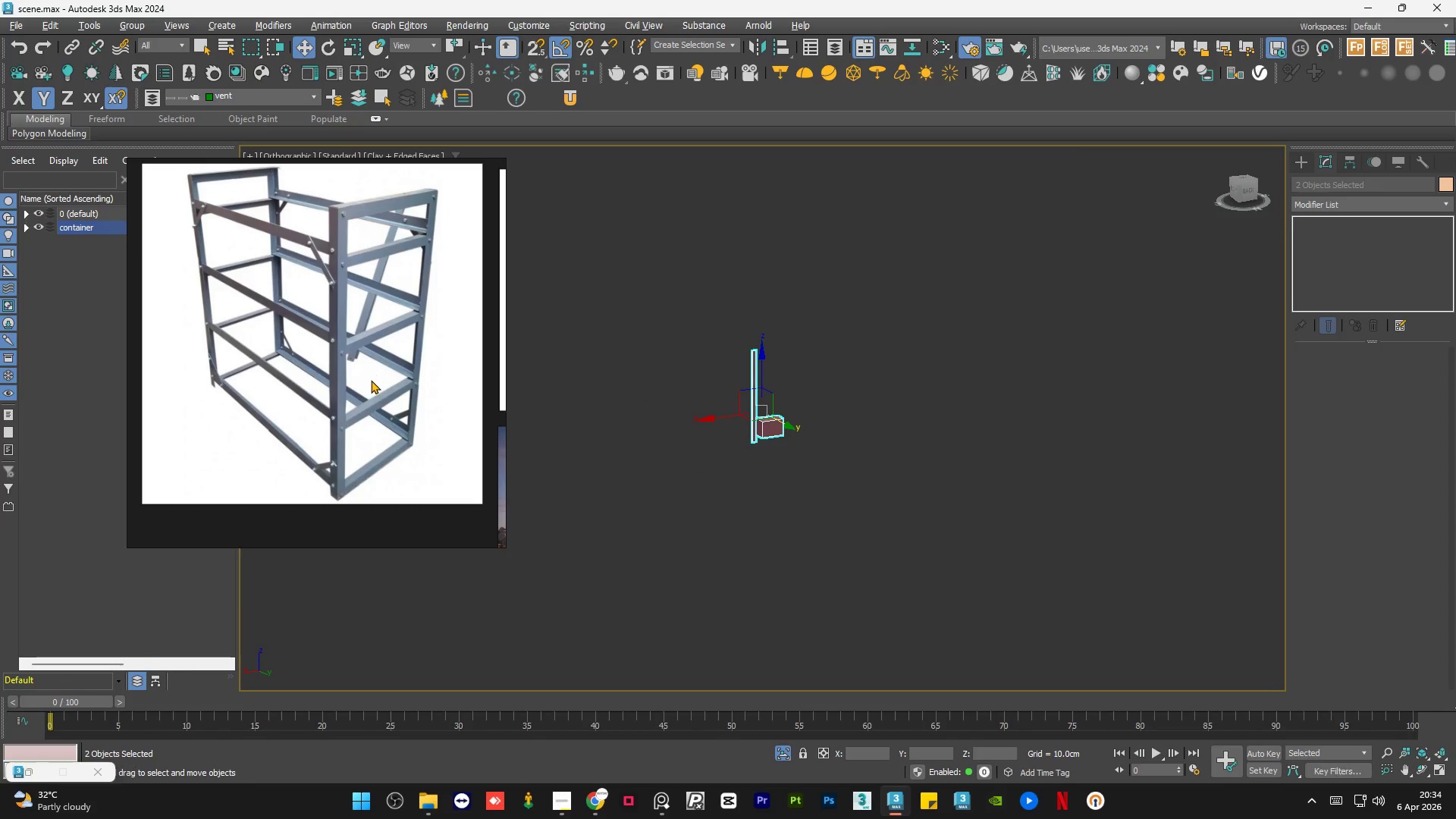 
left_click([915, 527])
 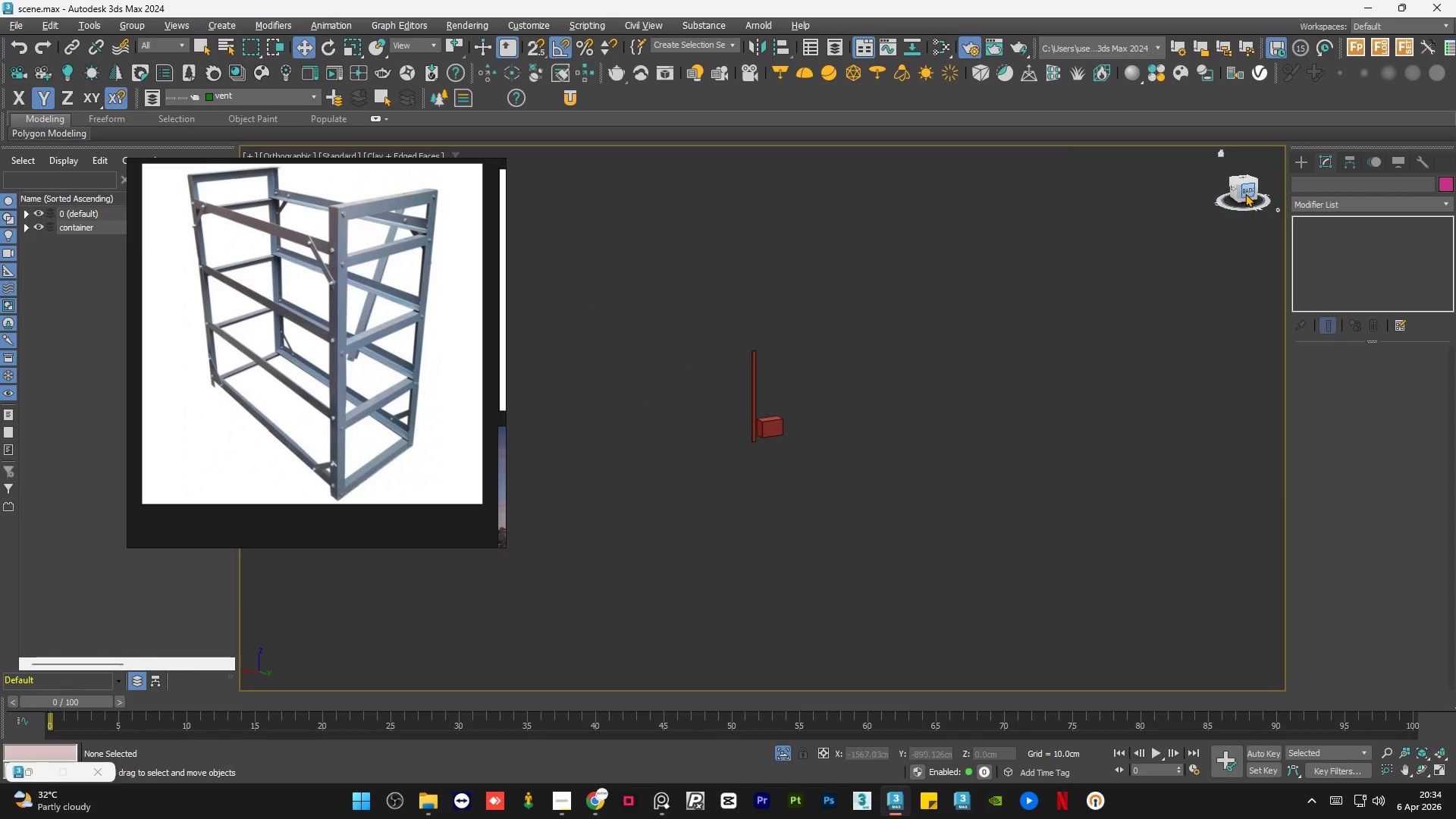 
left_click([1244, 193])
 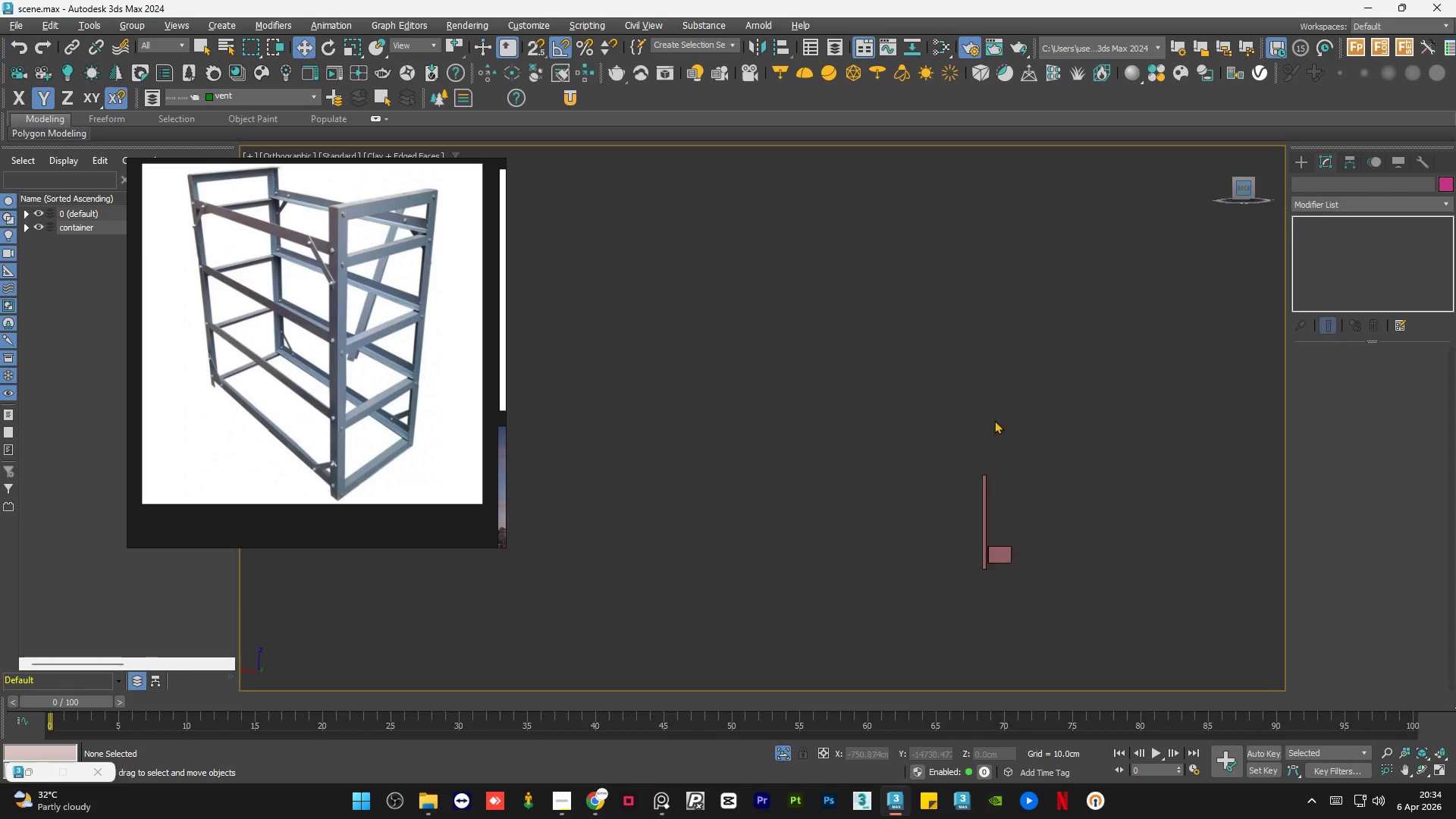 
key(Z)
 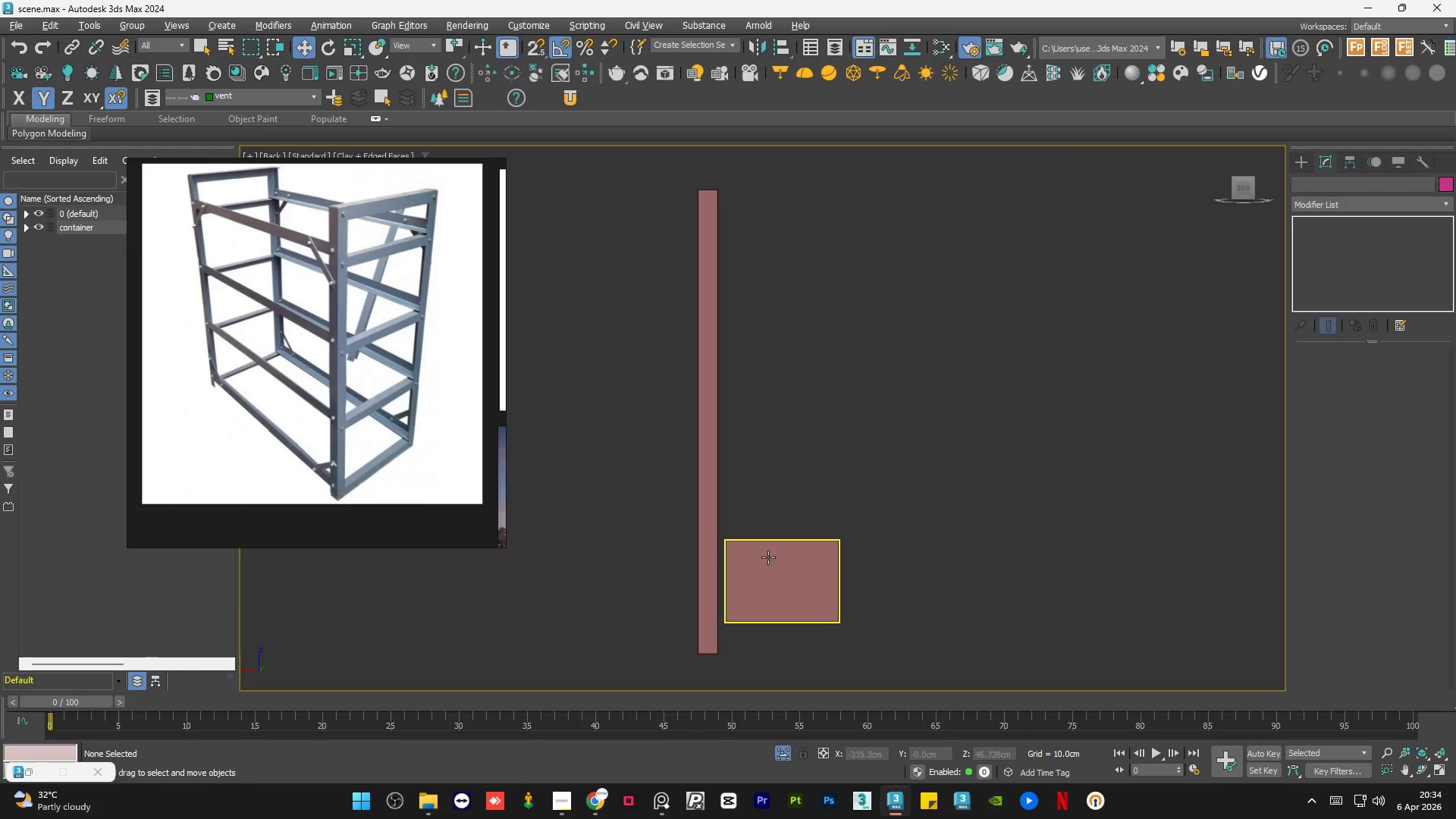 
scroll: coordinate [764, 560], scroll_direction: up, amount: 1.0
 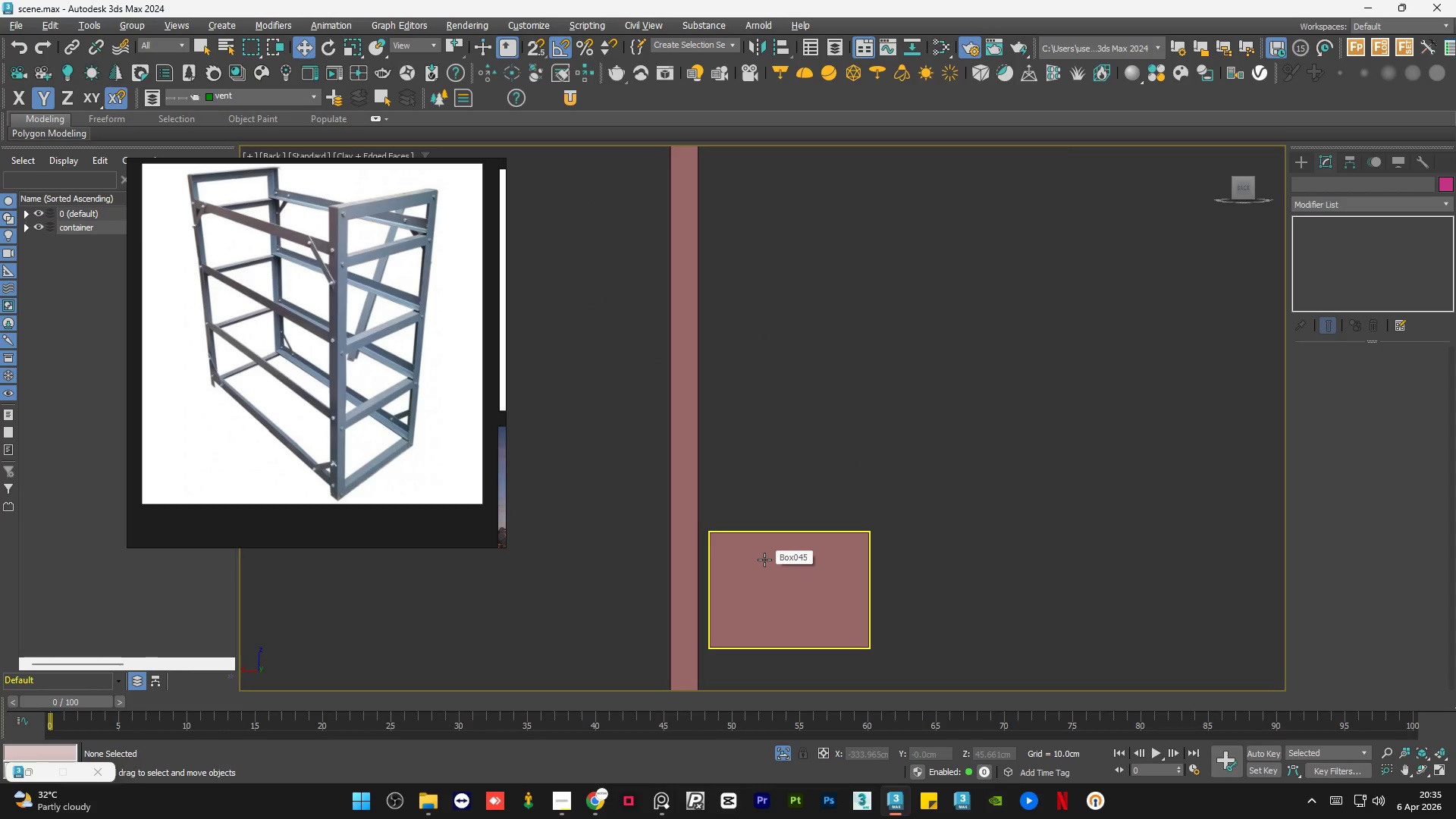 
left_click([764, 560])
 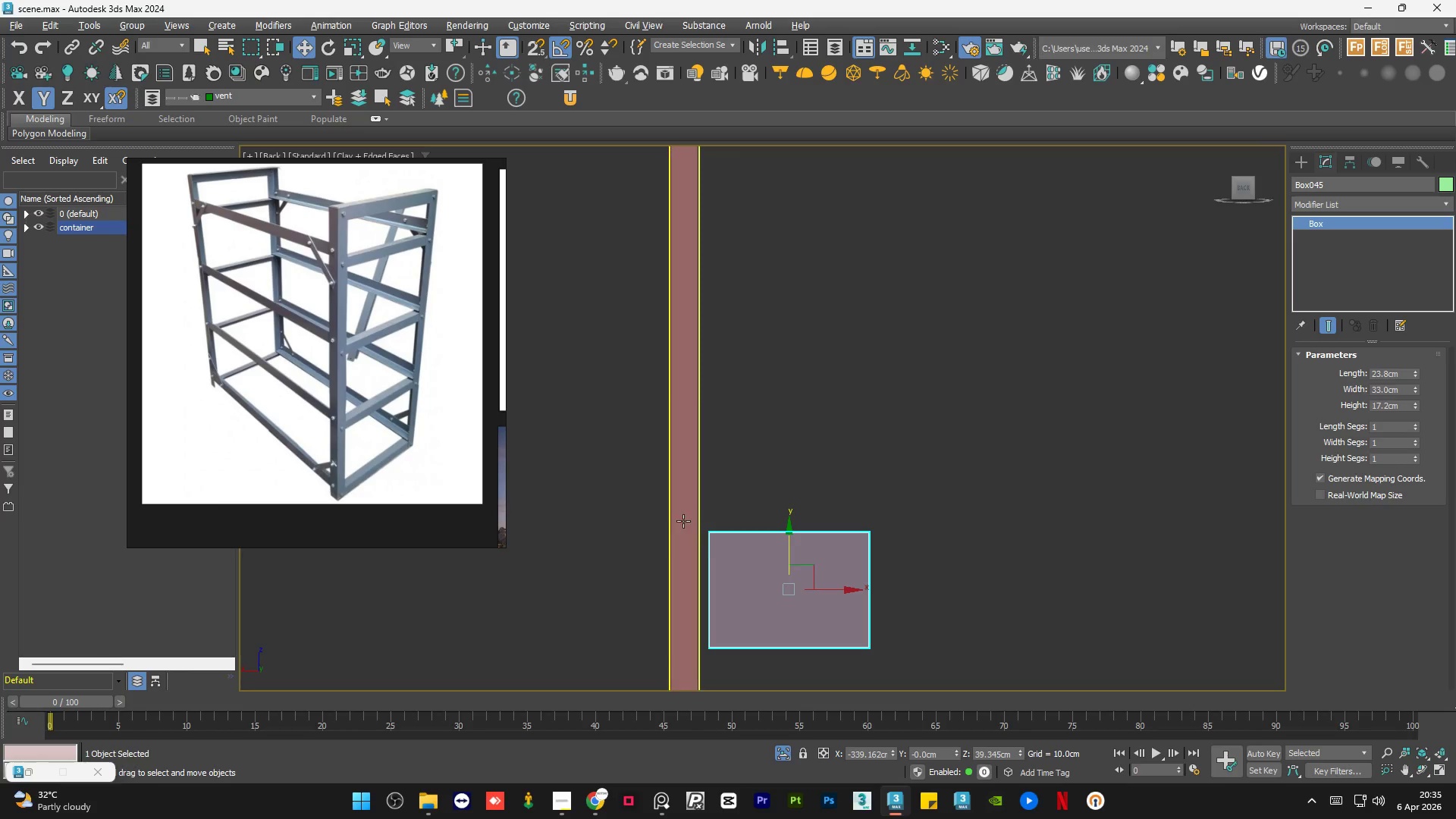 
scroll: coordinate [683, 528], scroll_direction: down, amount: 4.0
 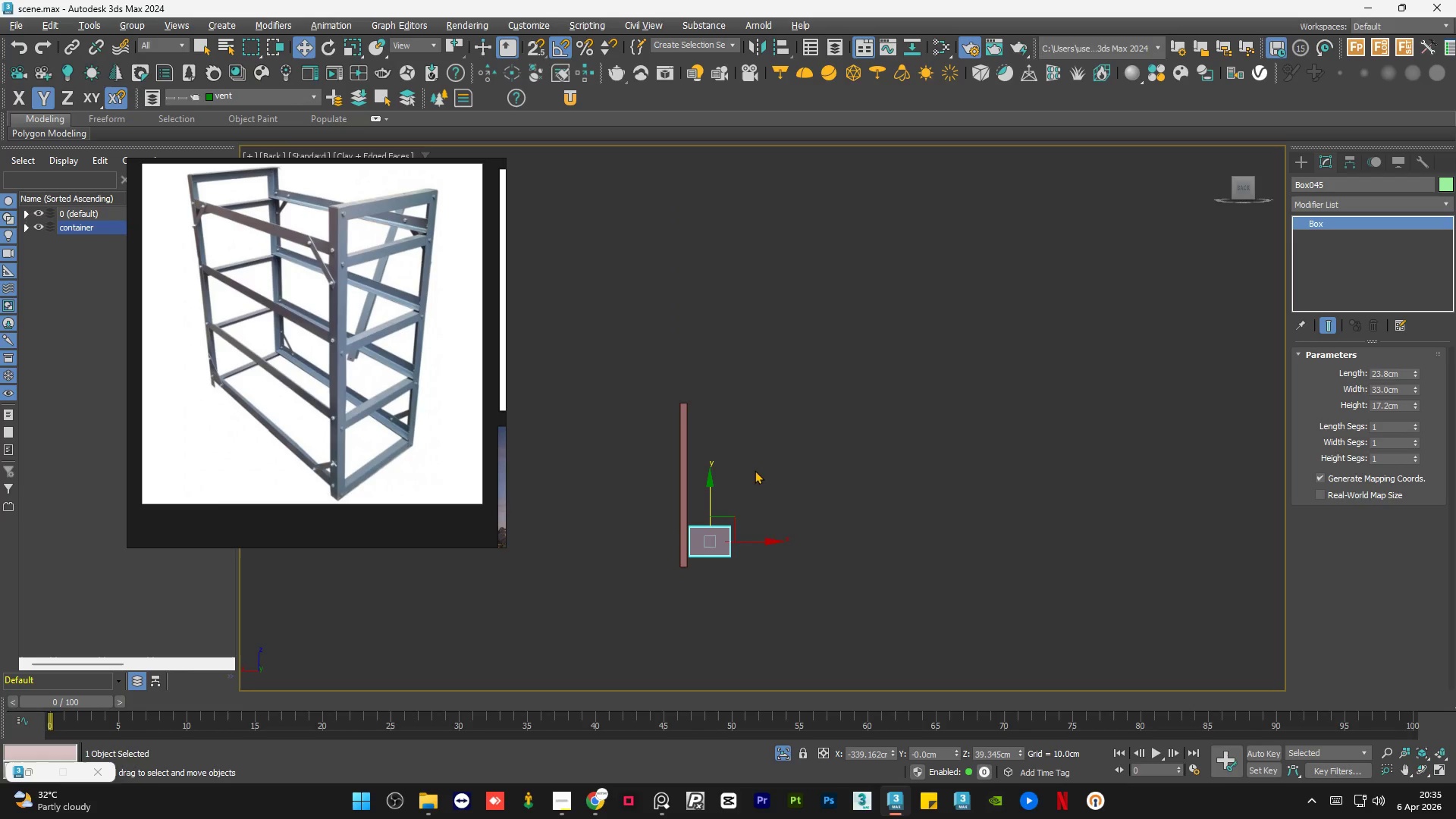 
left_click([757, 466])
 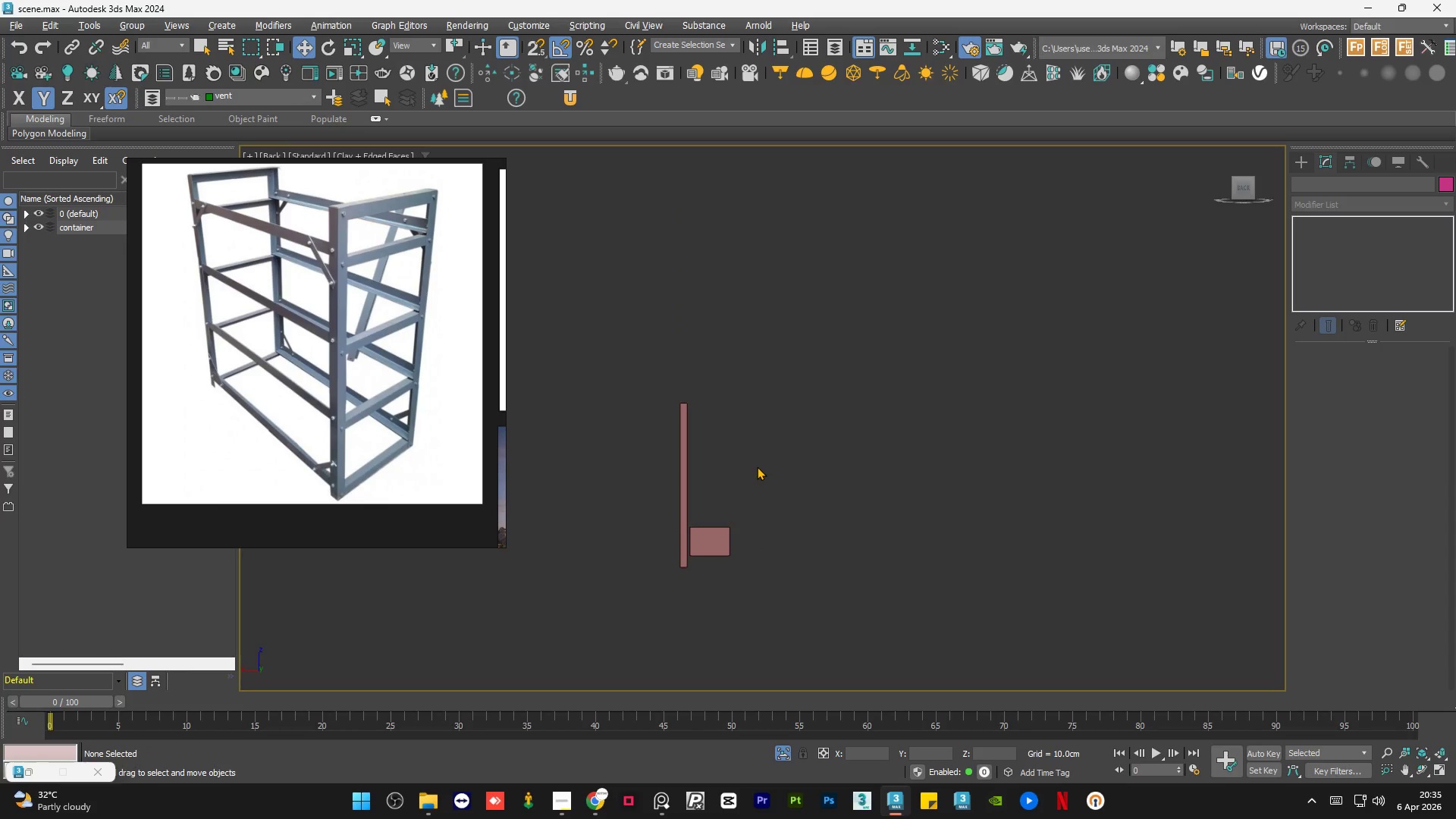 
hold_key(key=AltLeft, duration=0.98)
 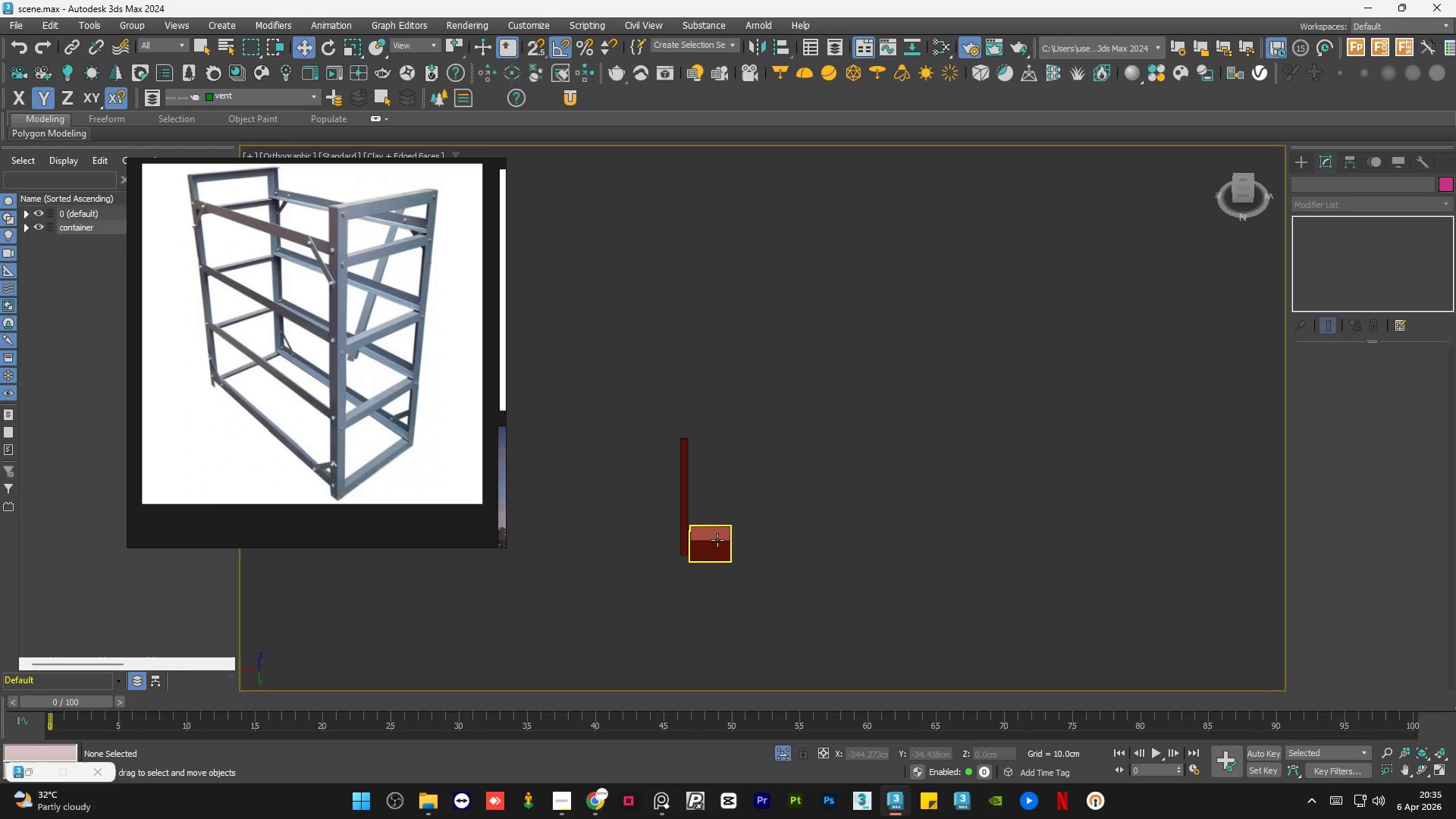 
hold_key(key=AltLeft, duration=0.88)
 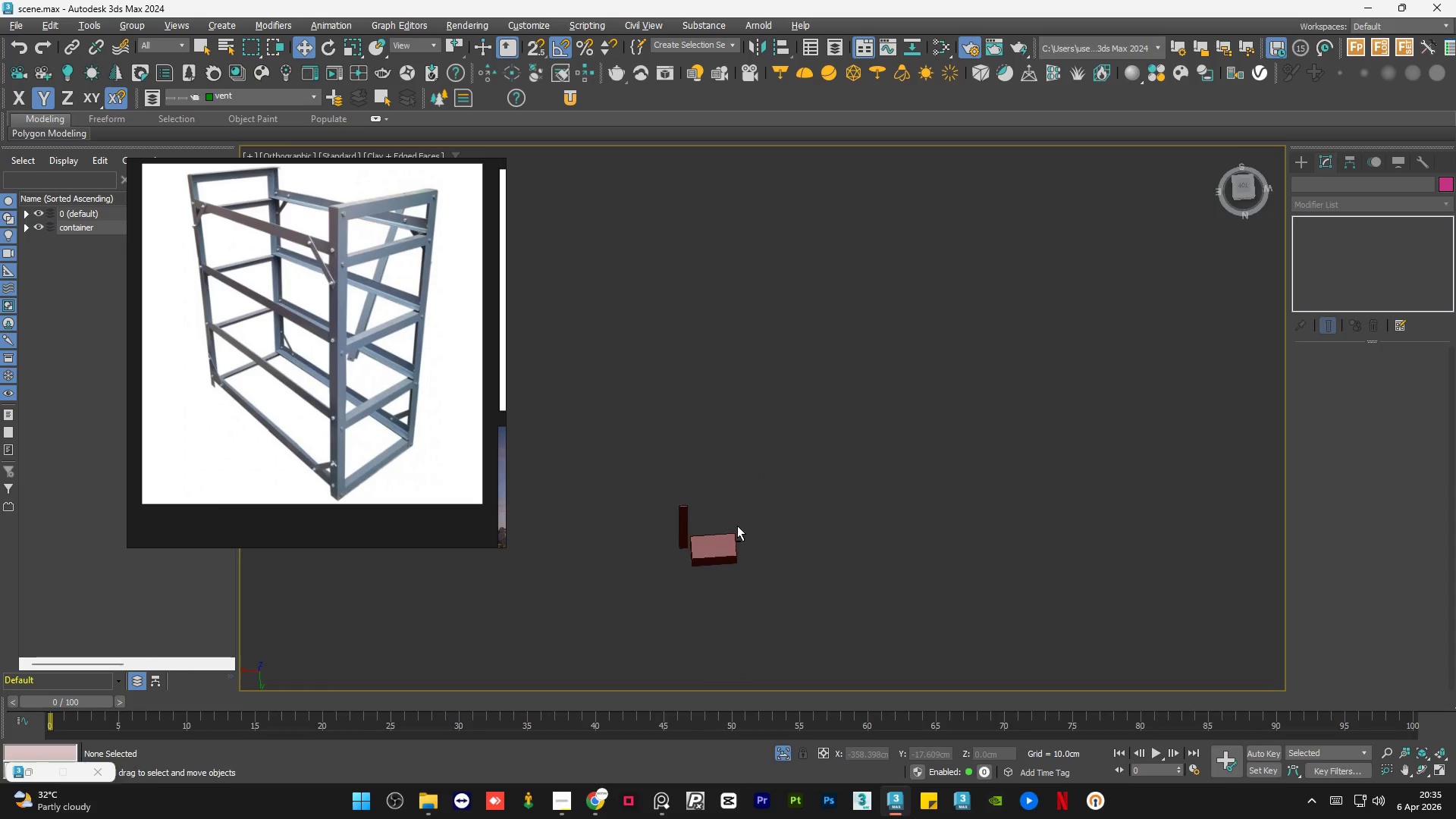 
scroll: coordinate [717, 539], scroll_direction: up, amount: 3.0
 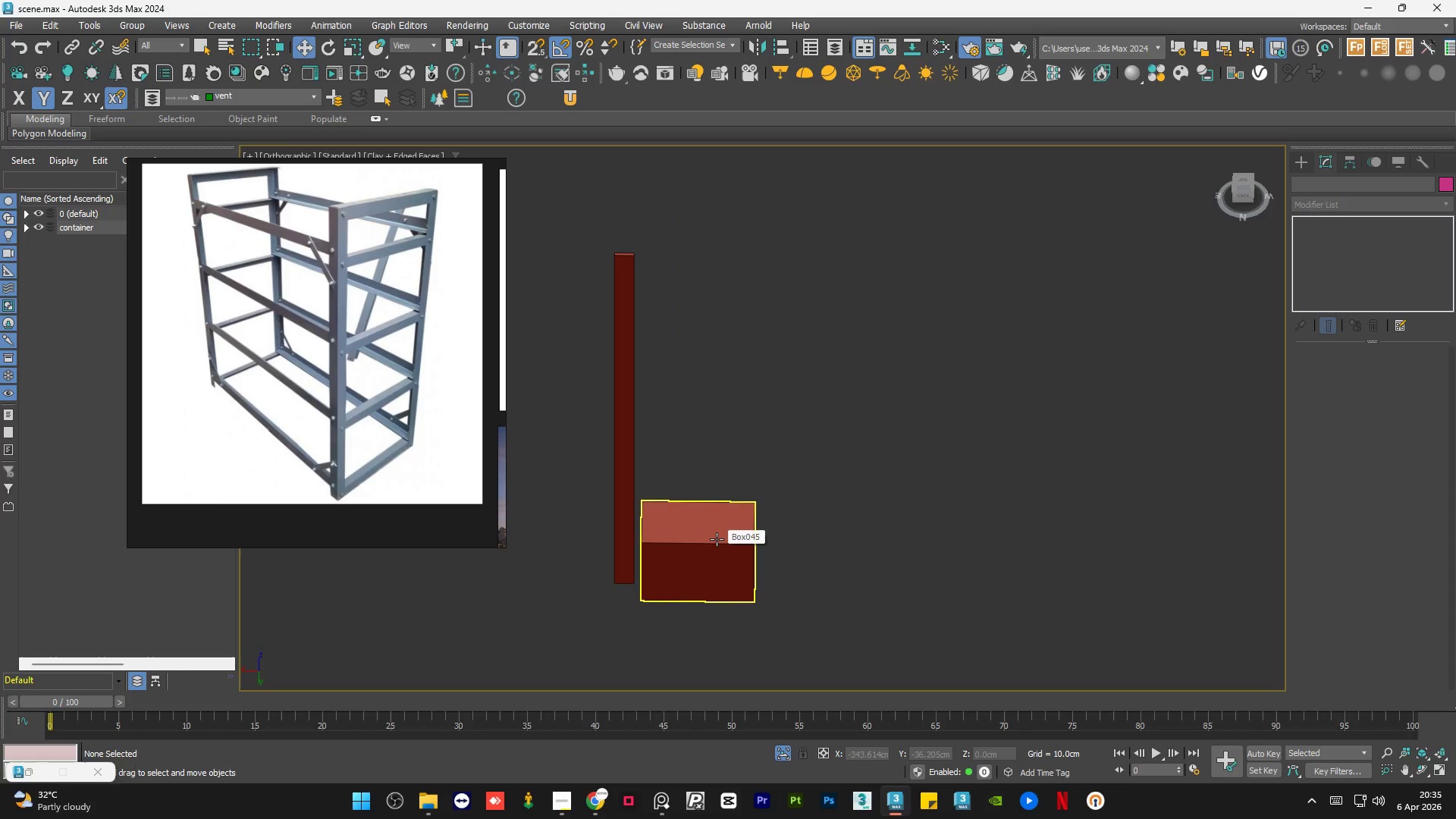 
hold_key(key=AltLeft, duration=0.89)
scroll: coordinate [737, 526], scroll_direction: down, amount: 2.0
 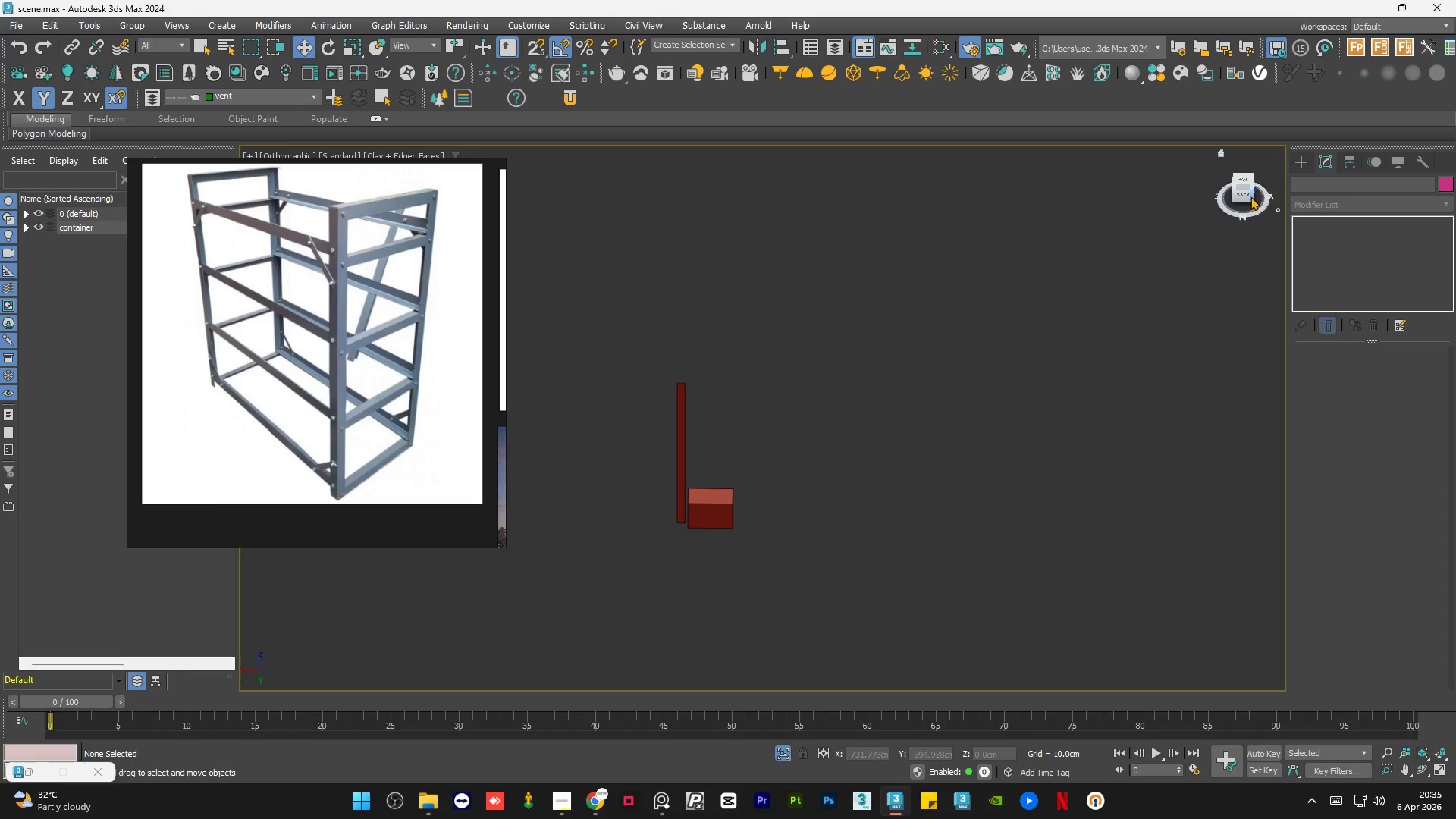 
left_click([1247, 196])
 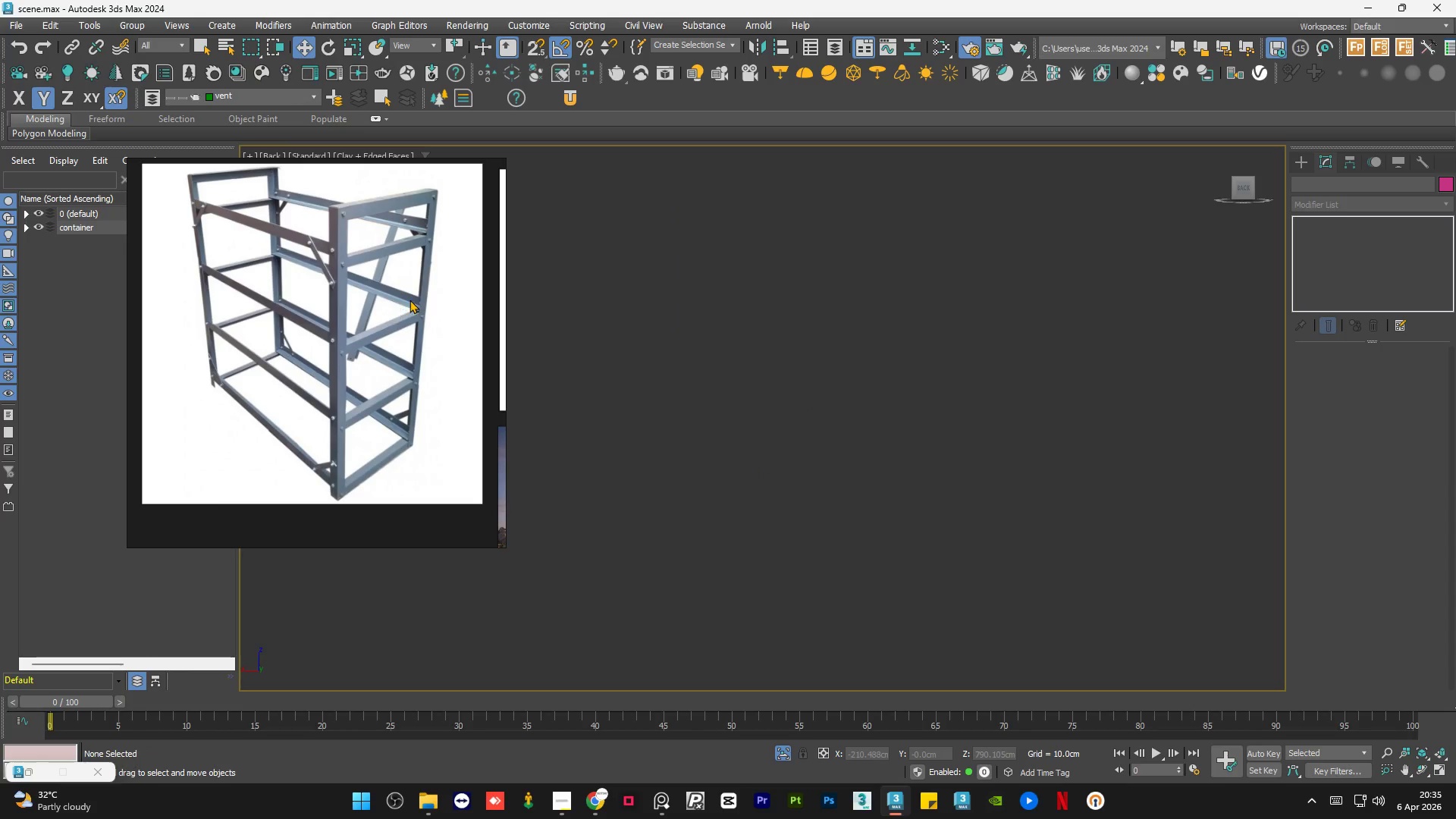 
left_click([602, 494])
 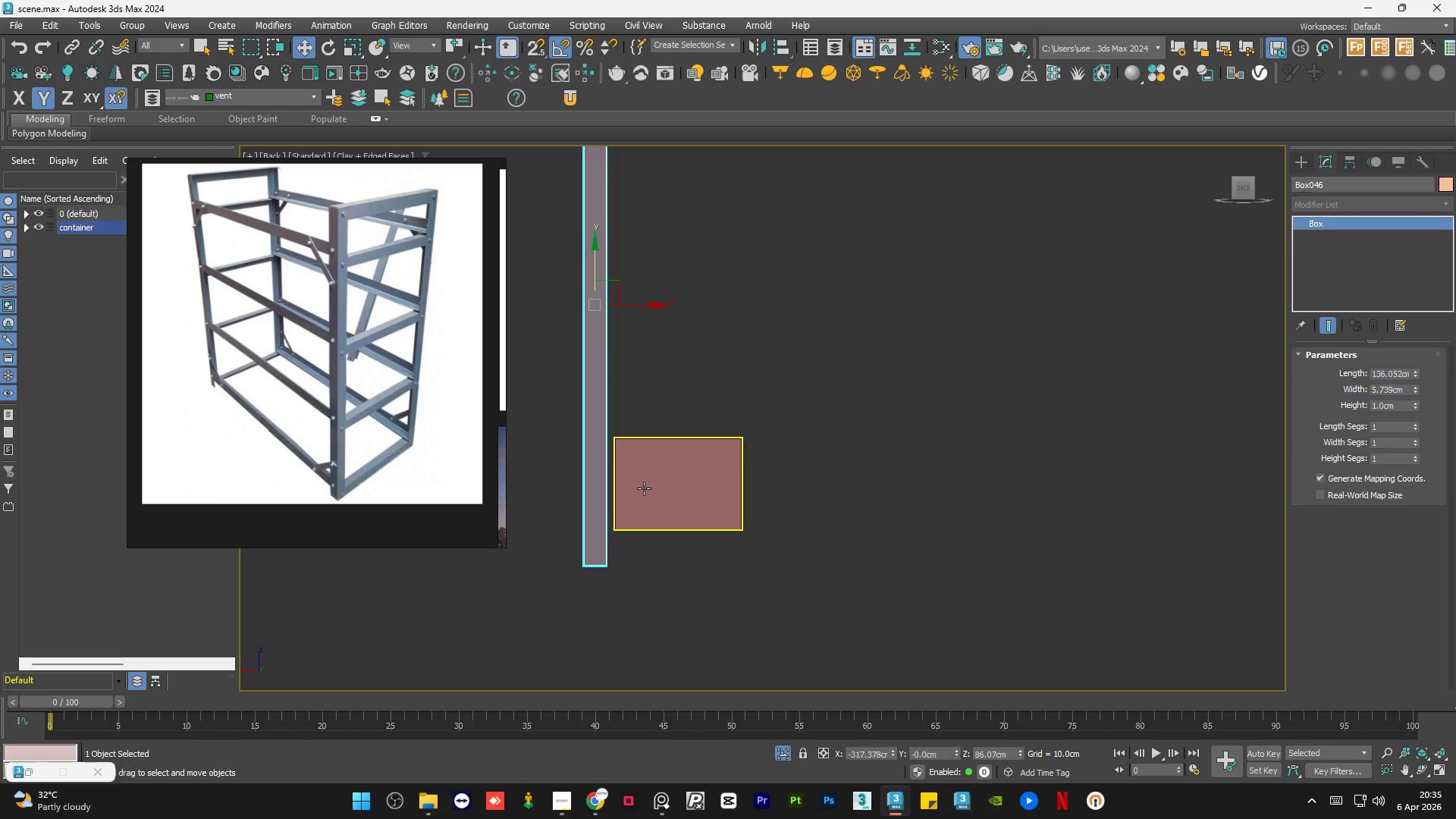 
scroll: coordinate [602, 494], scroll_direction: up, amount: 3.0
 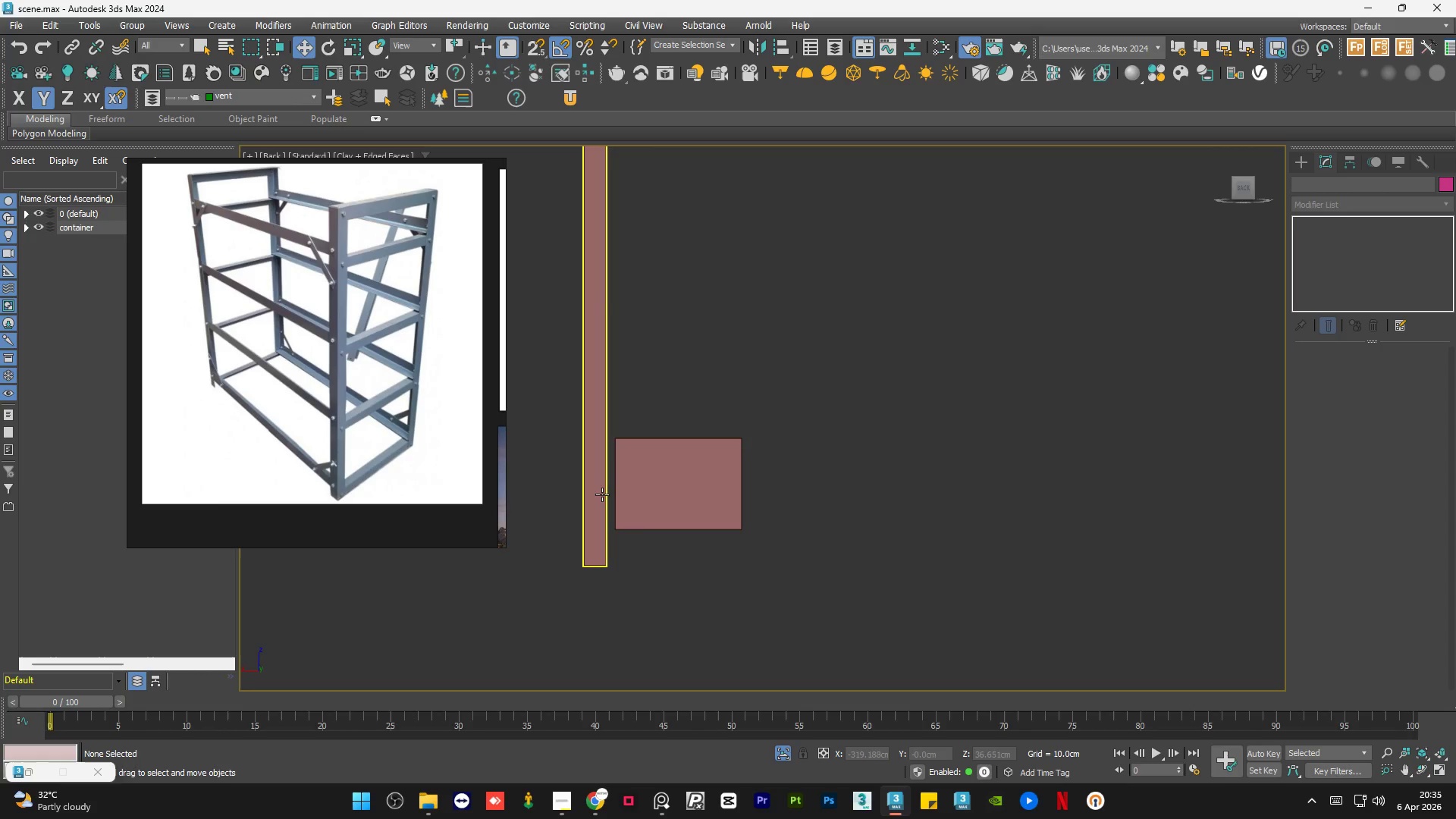 
left_click([645, 488])
 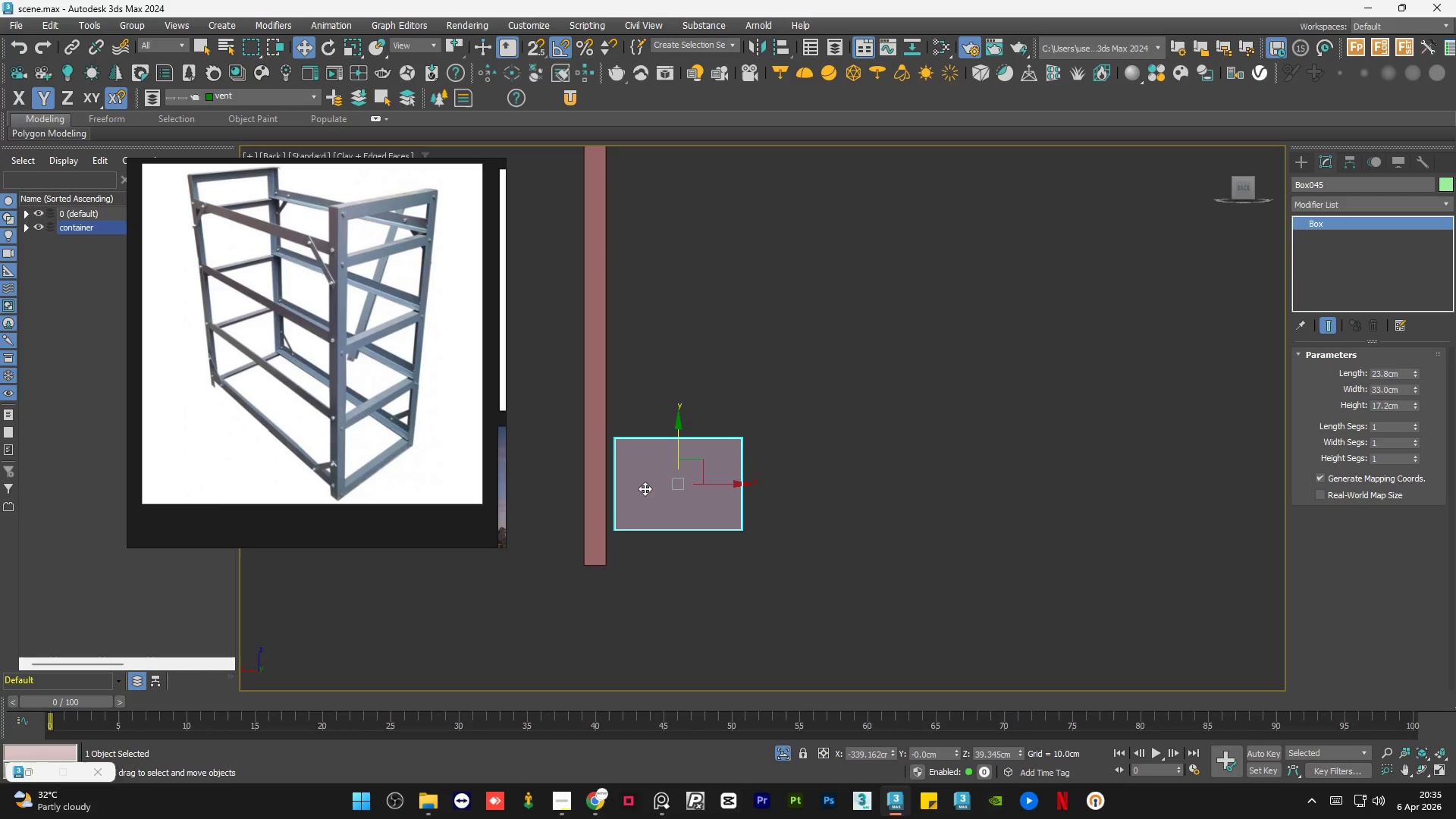 
key(E)
 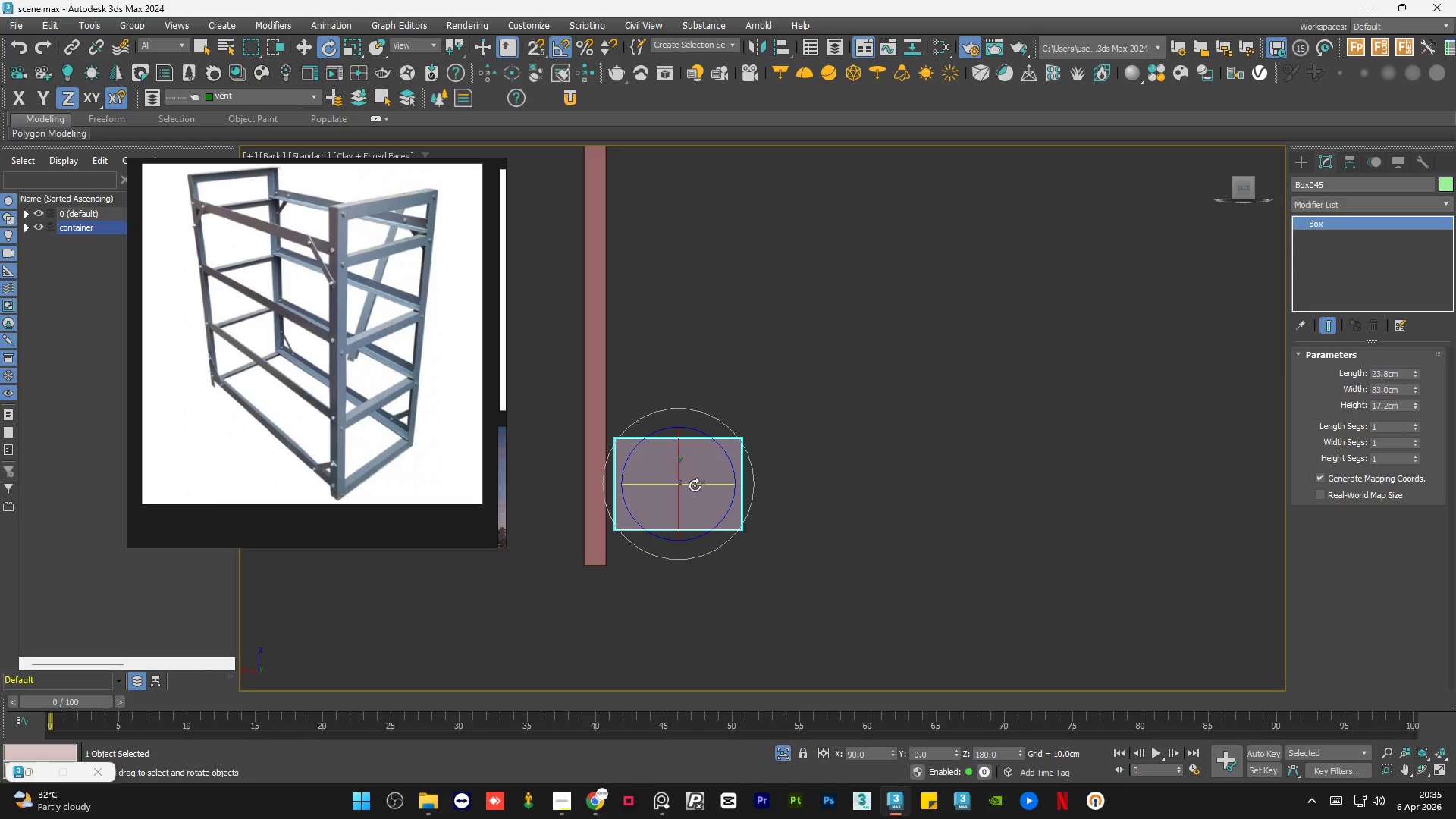 
left_click_drag(start_coordinate=[698, 483], to_coordinate=[630, 482])
 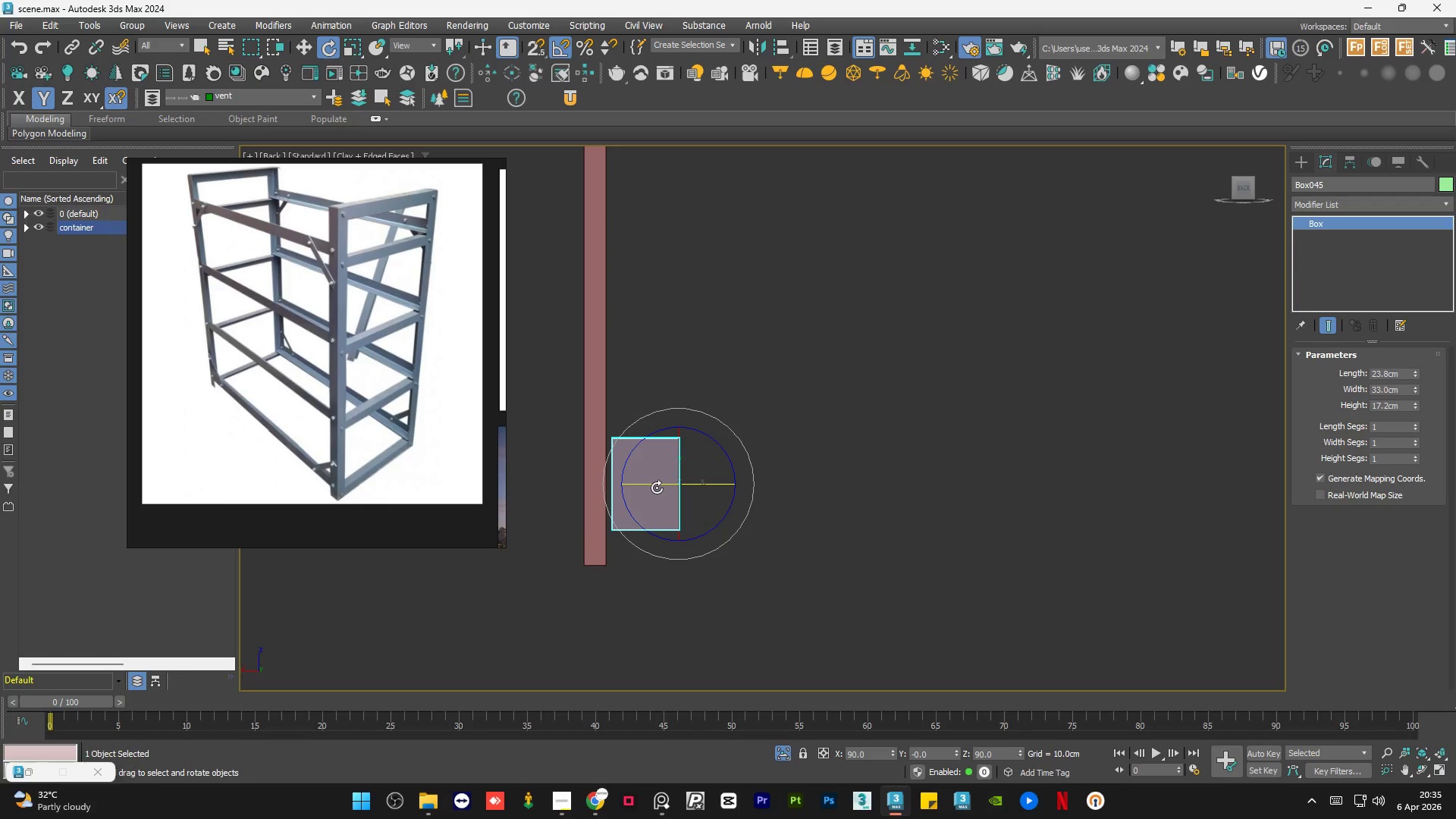 
key(W)
 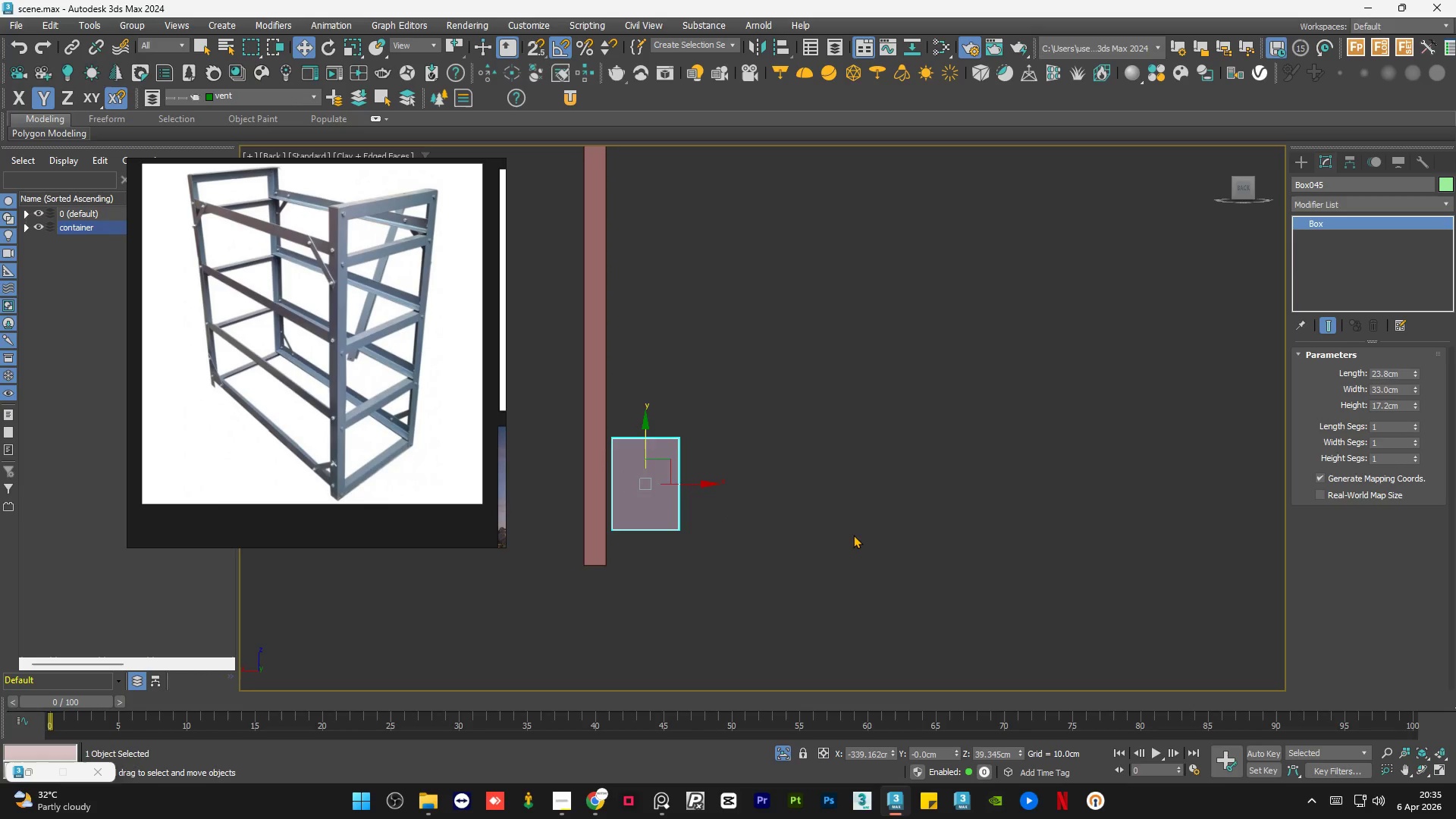 
scroll: coordinate [719, 497], scroll_direction: up, amount: 1.0
 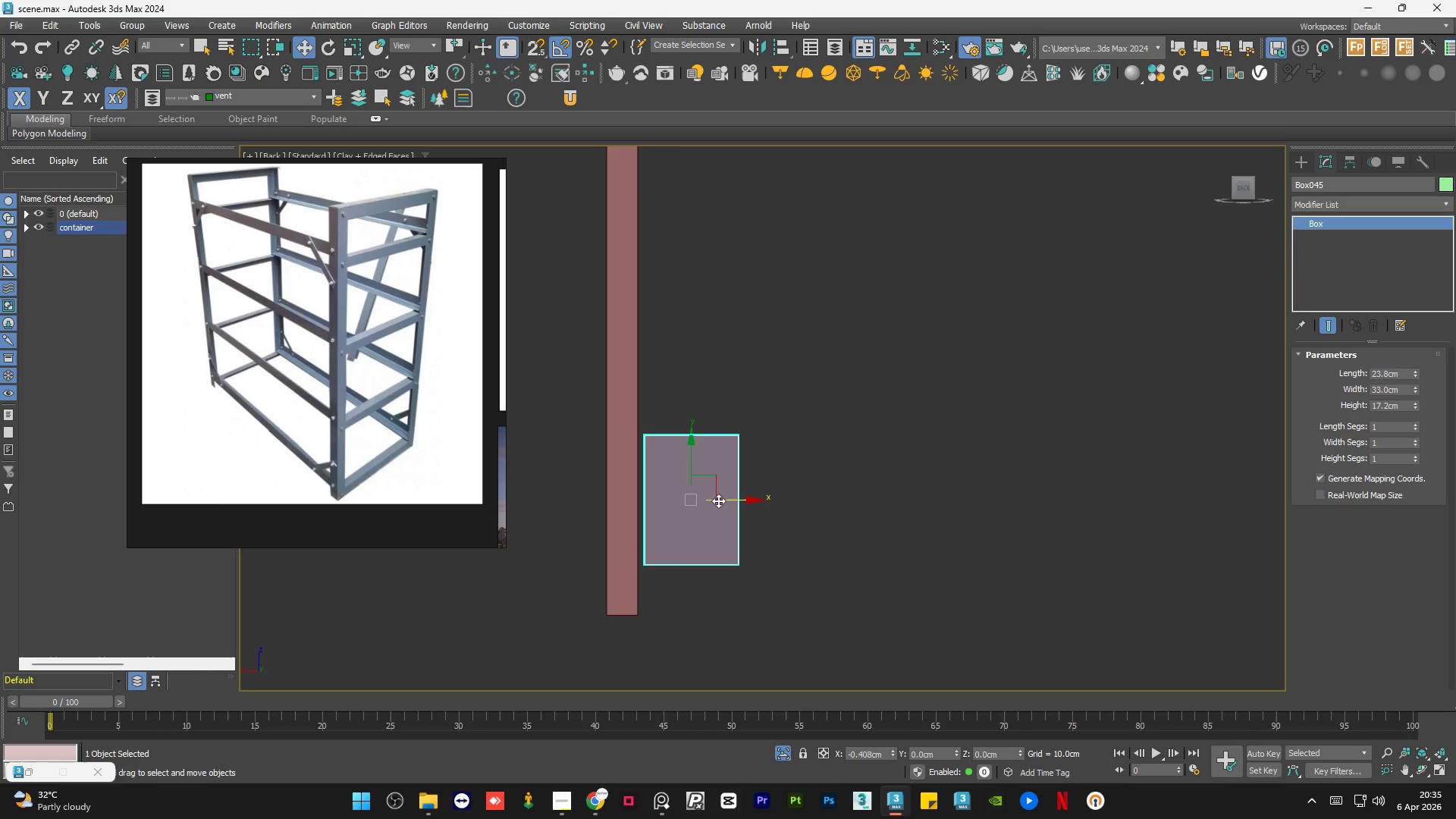 
left_click([829, 503])
 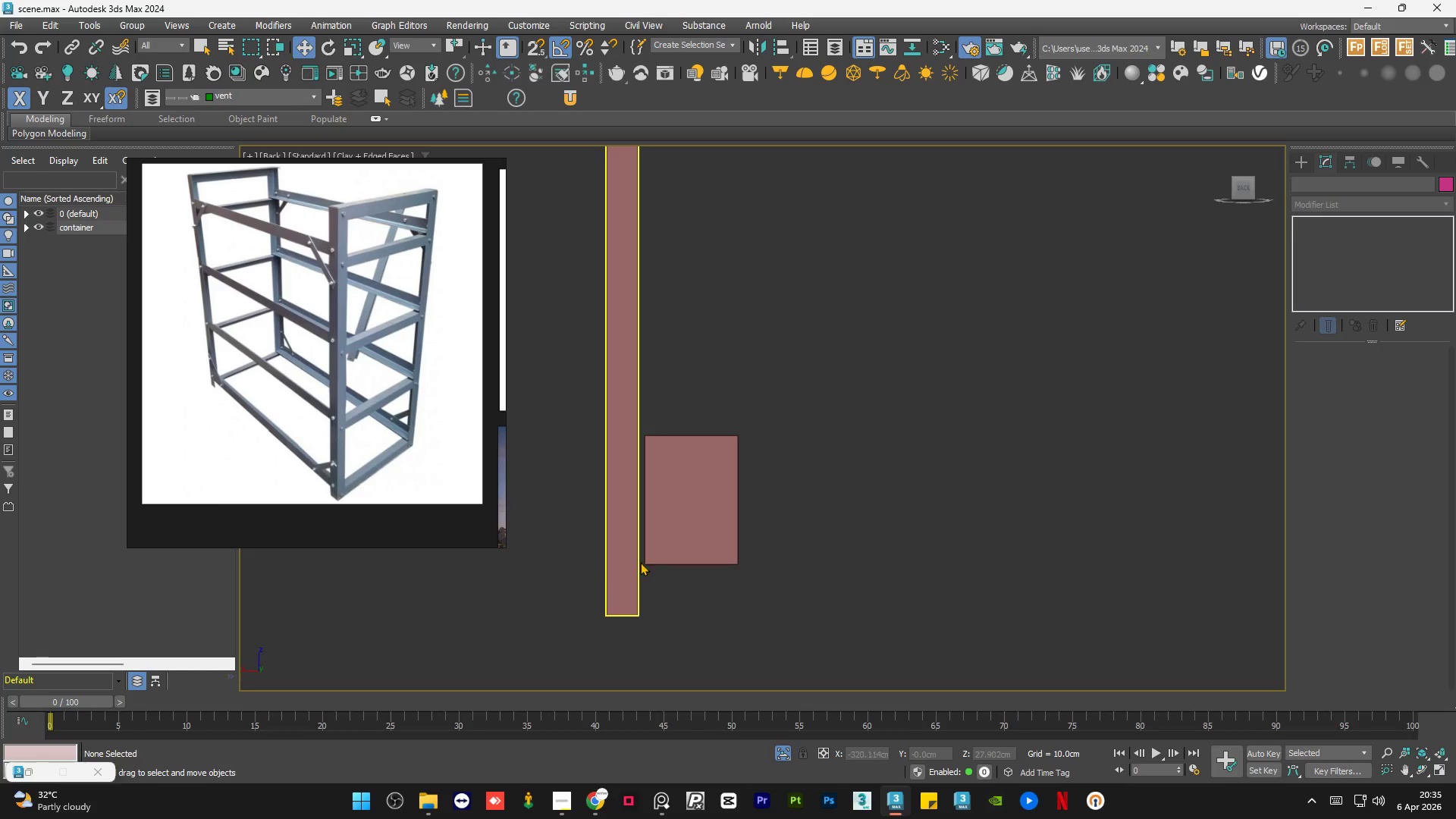 
left_click([695, 547])
 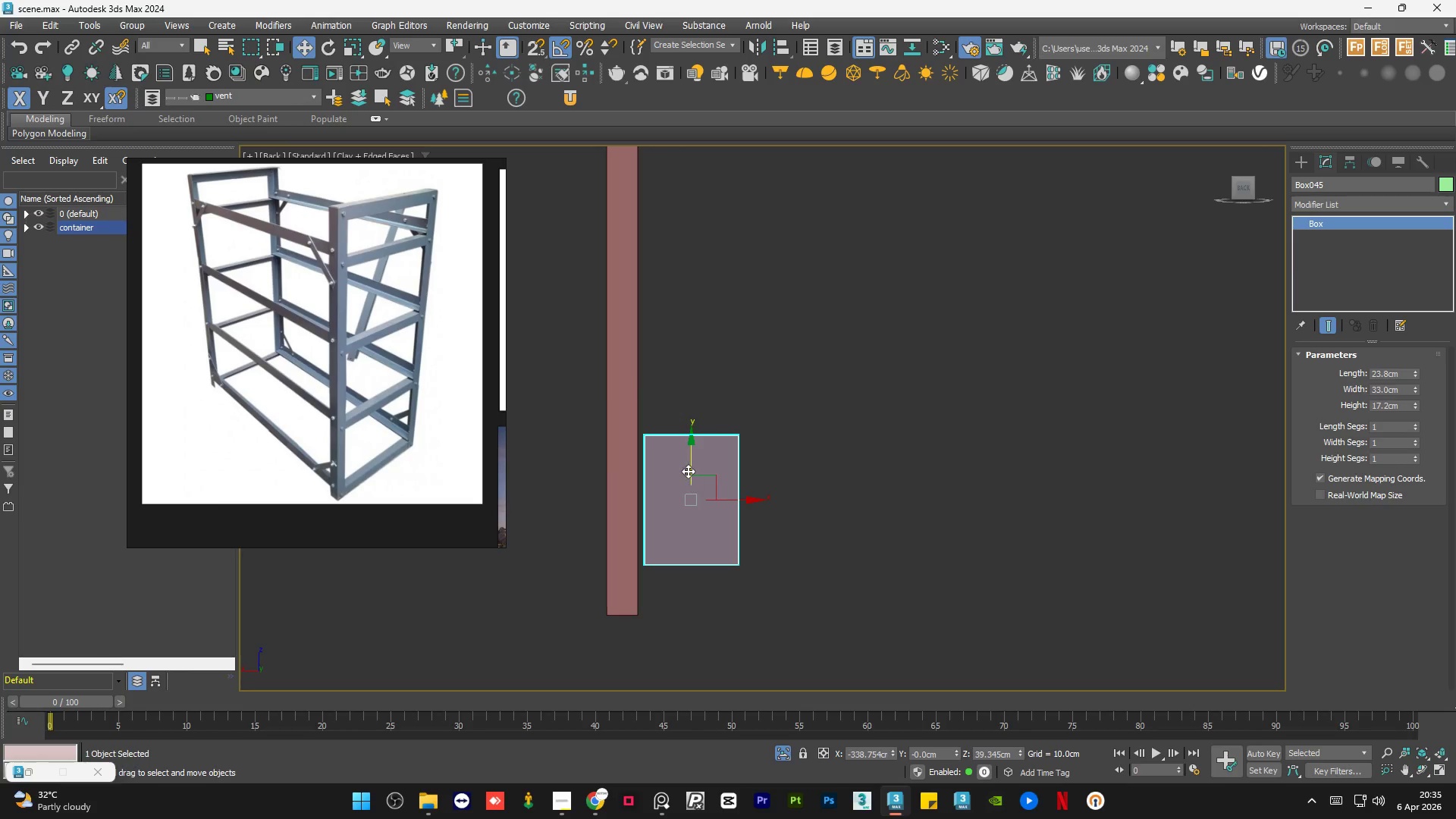 
left_click_drag(start_coordinate=[688, 471], to_coordinate=[694, 466])
 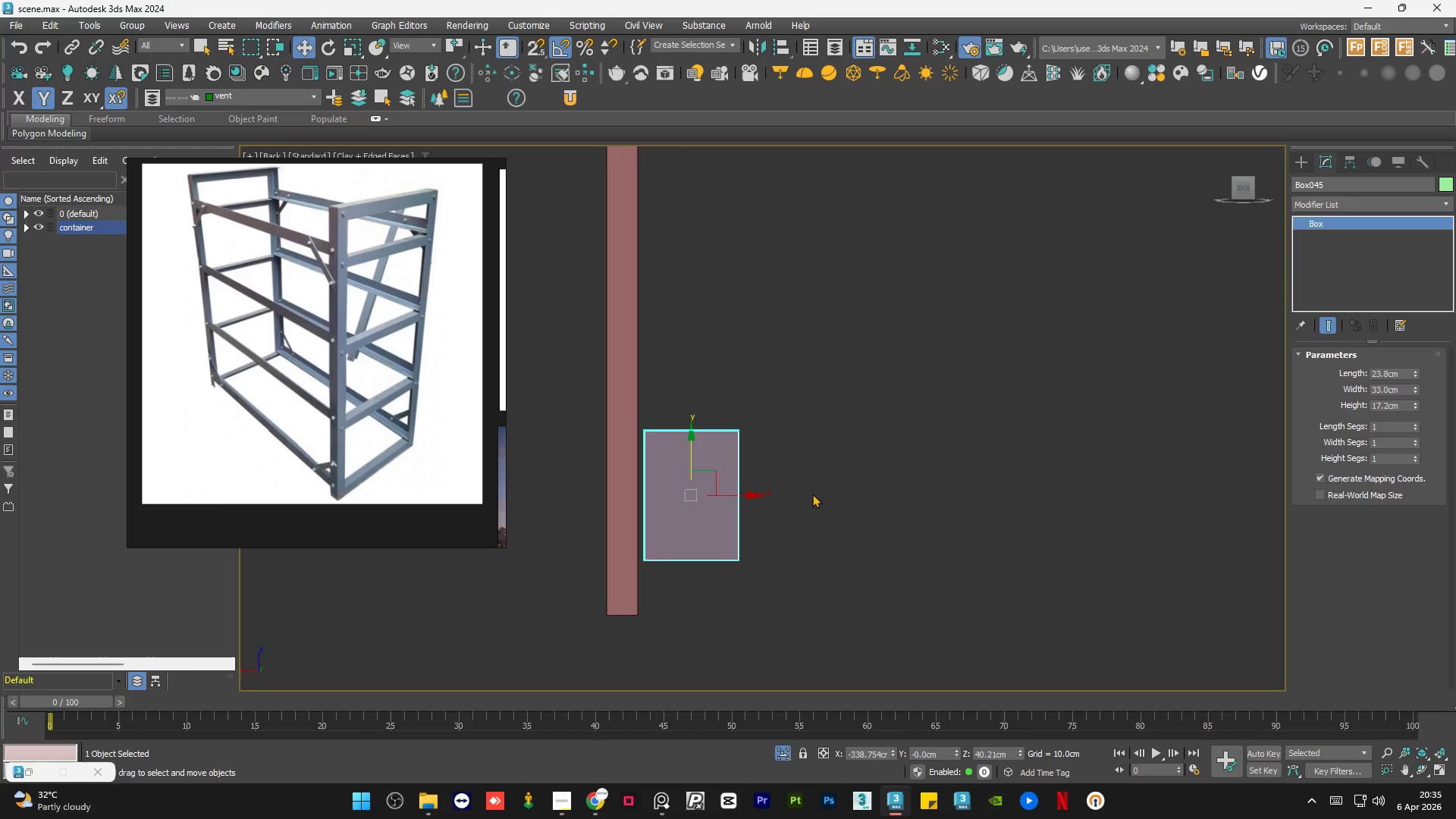 
left_click([830, 498])
 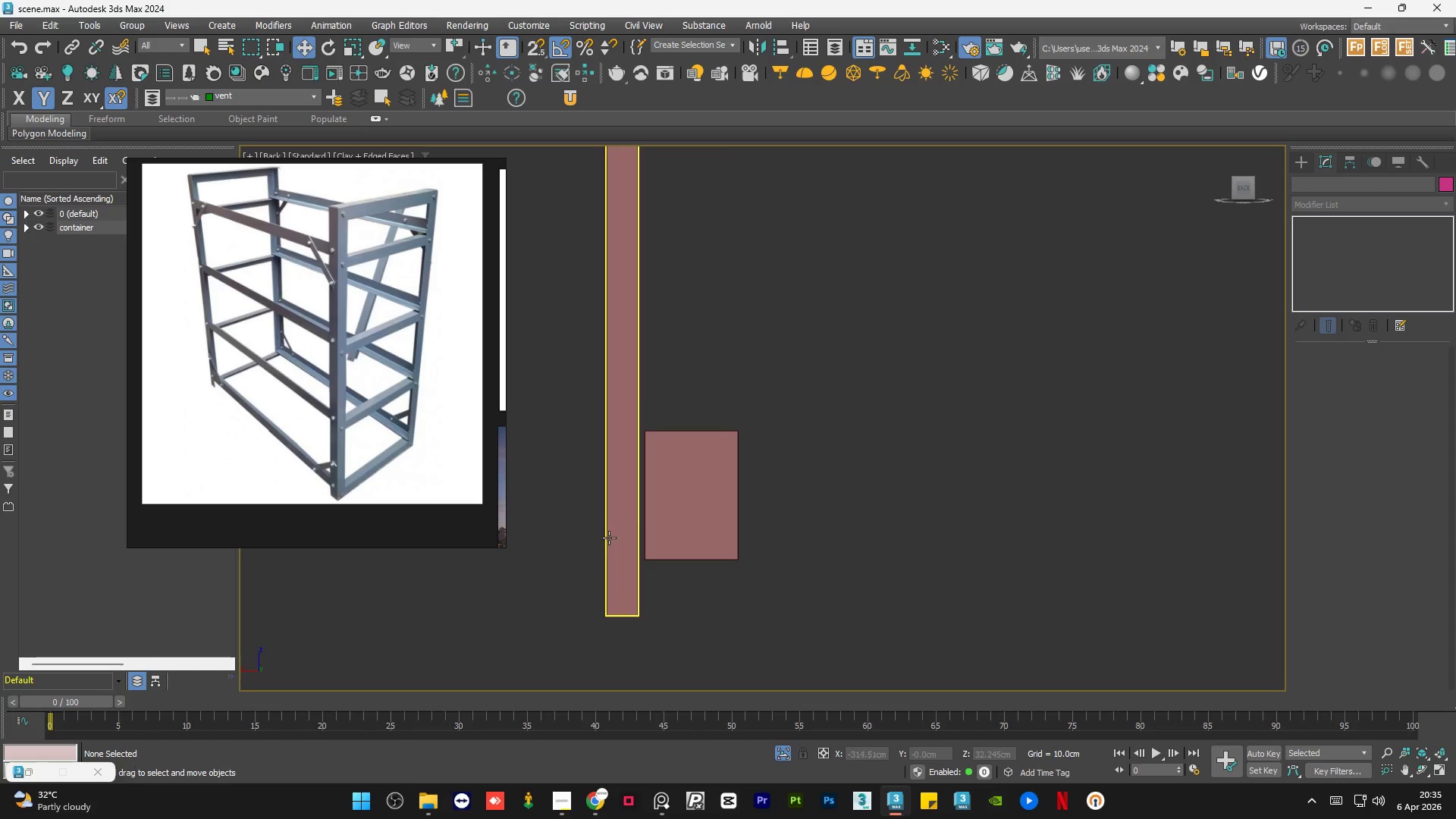 
left_click([614, 537])
 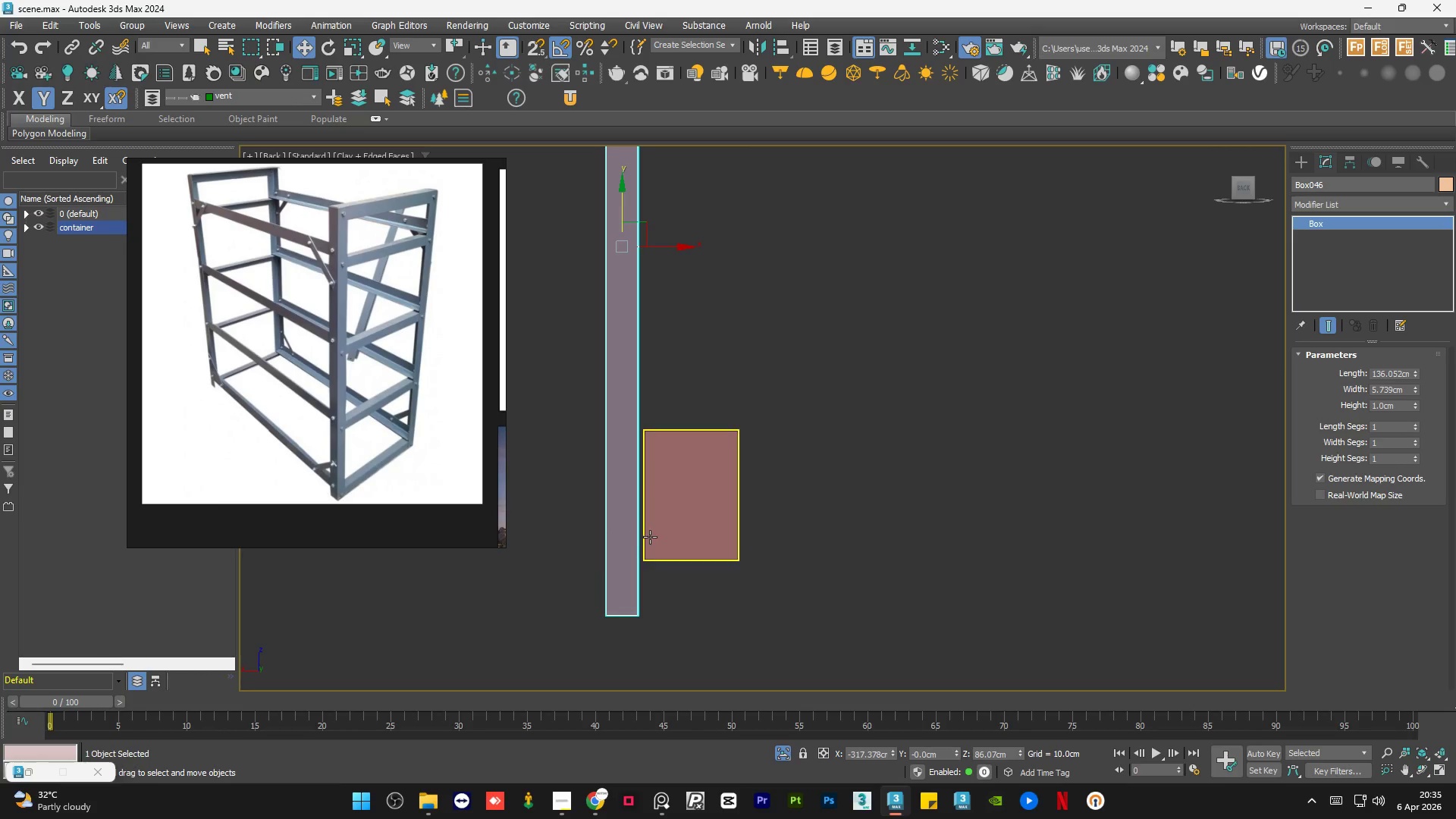 
scroll: coordinate [650, 537], scroll_direction: down, amount: 1.0
 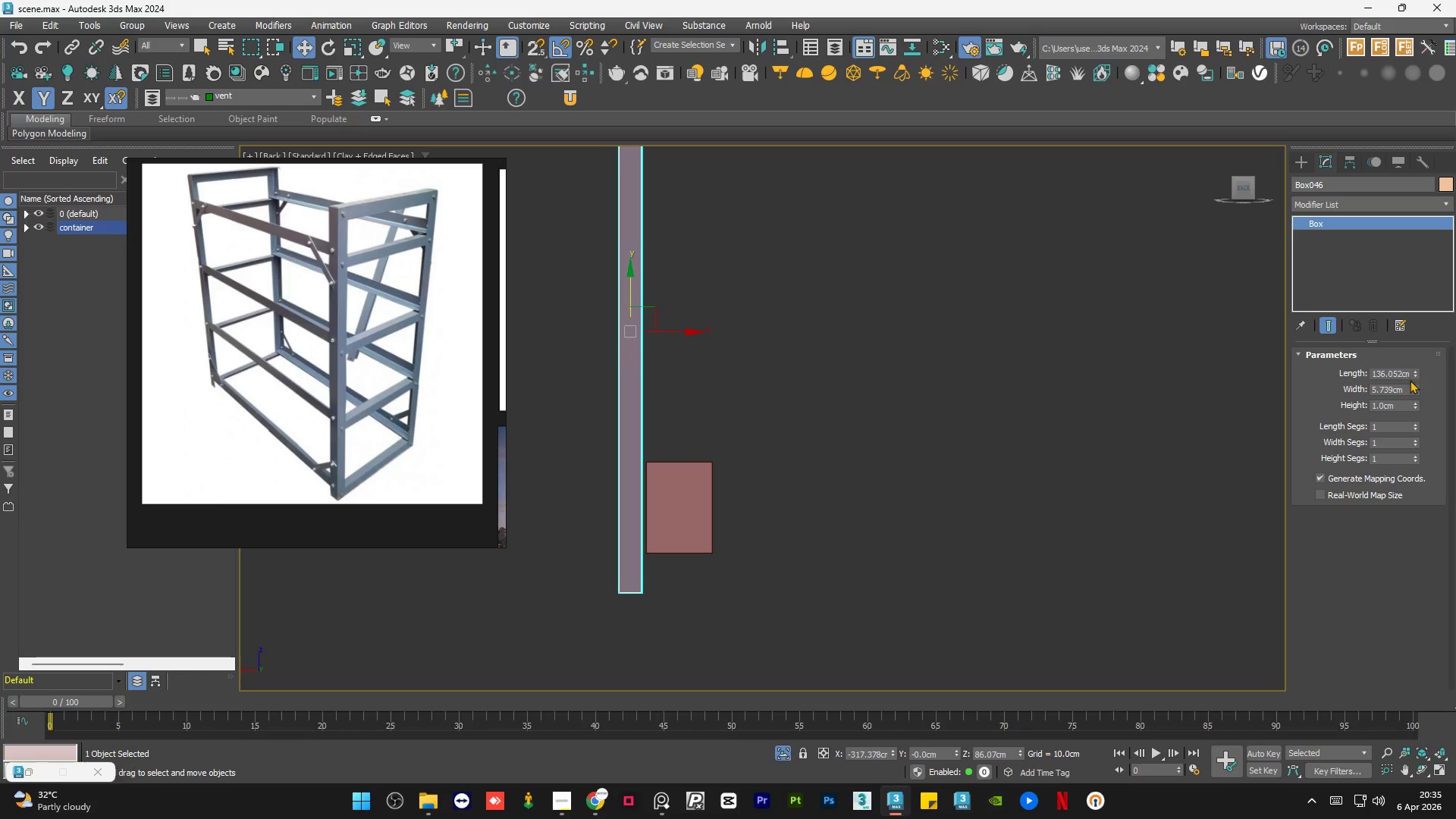 
double_click([1401, 391])
 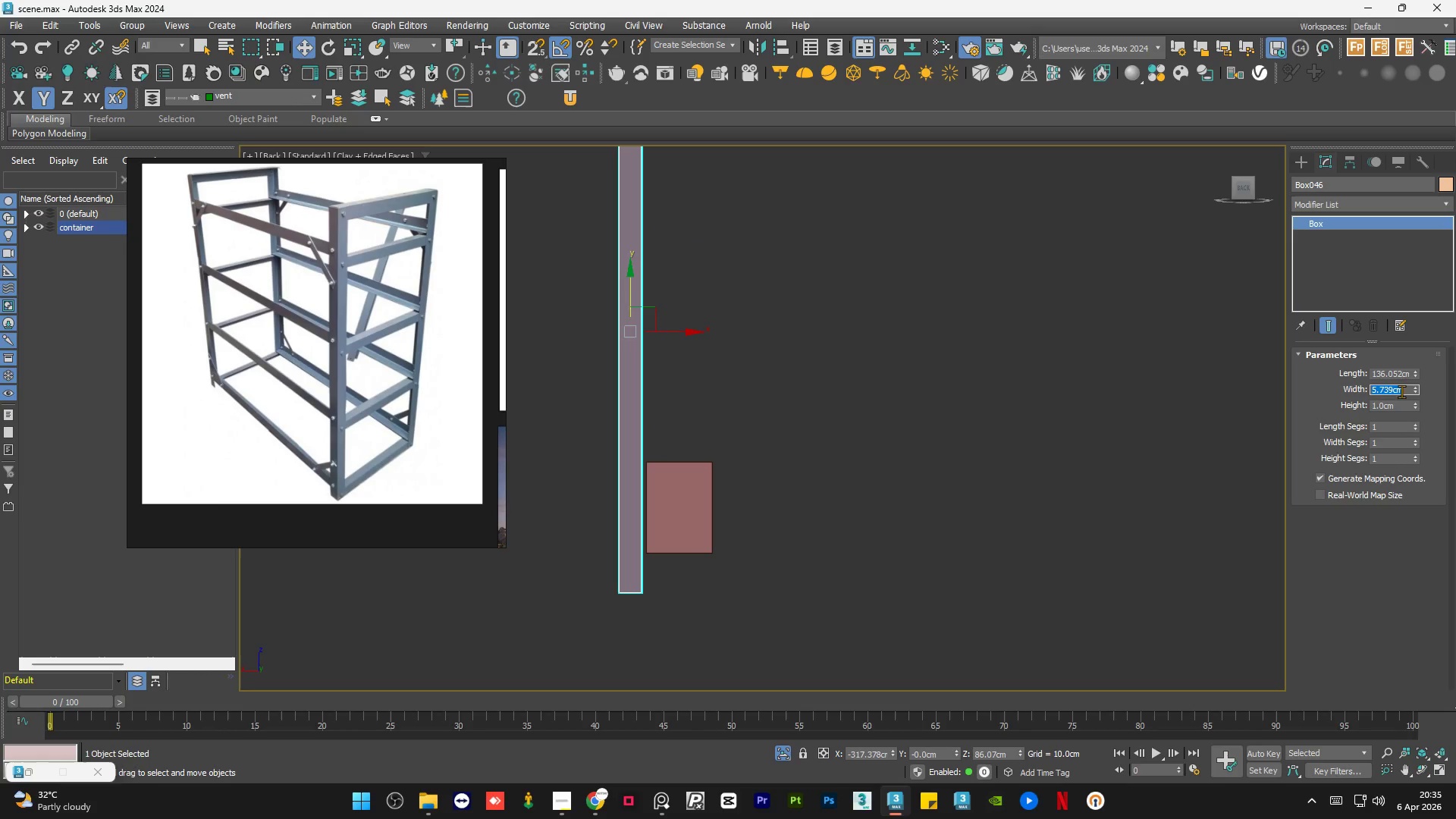 
key(Numpad3)
 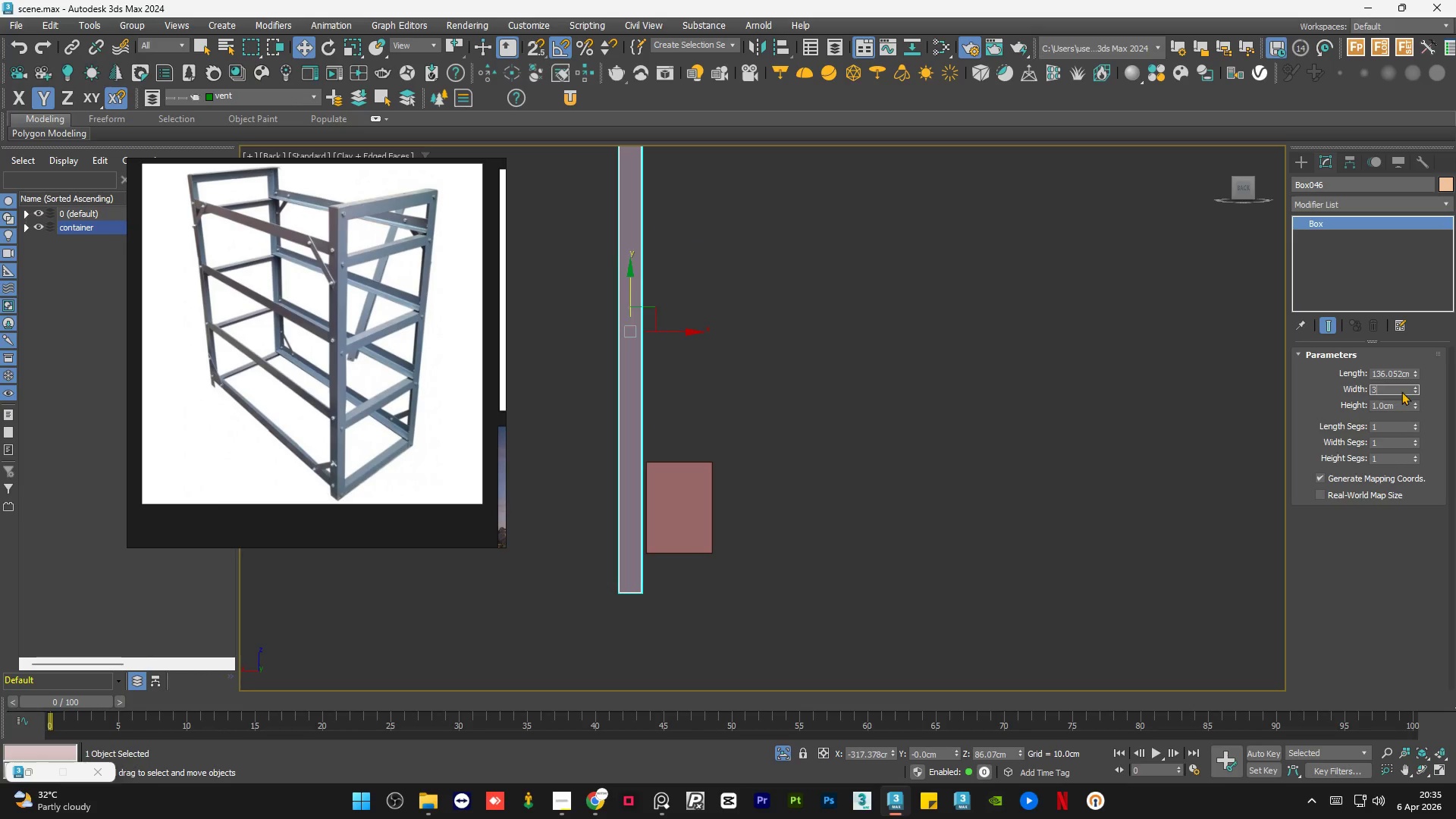 
key(NumpadEnter)
 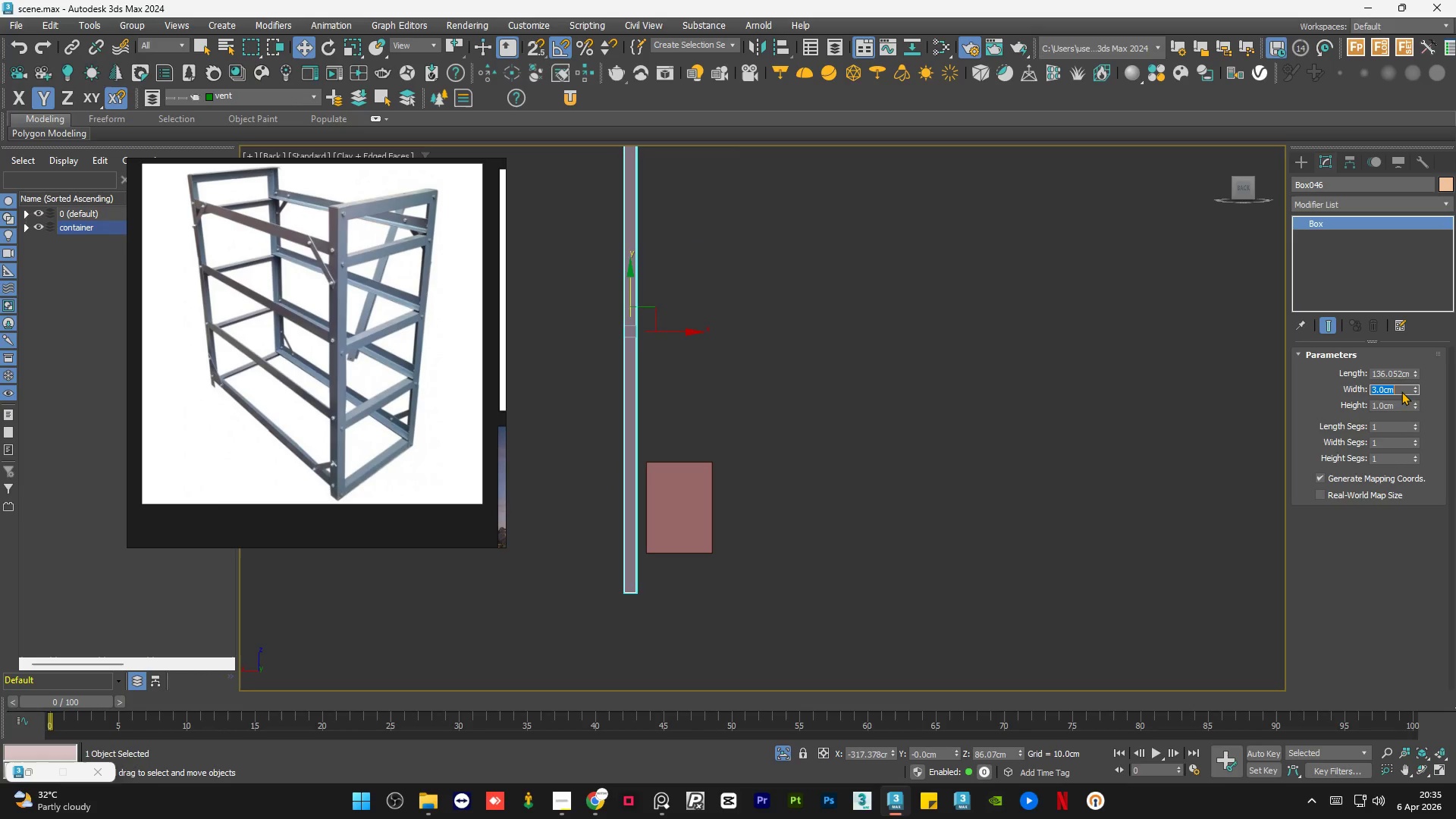 
key(Numpad4)
 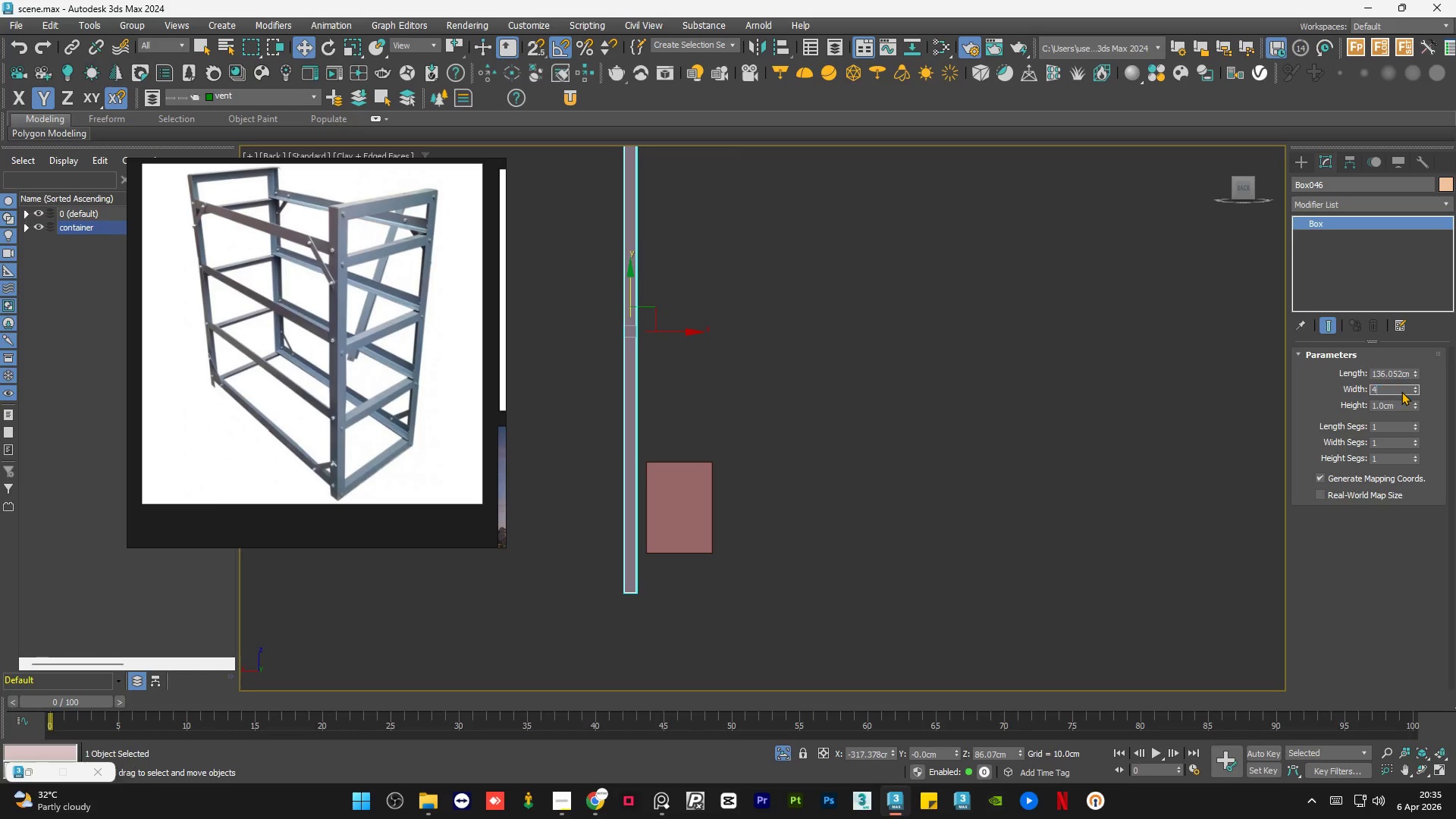 
key(NumpadEnter)
 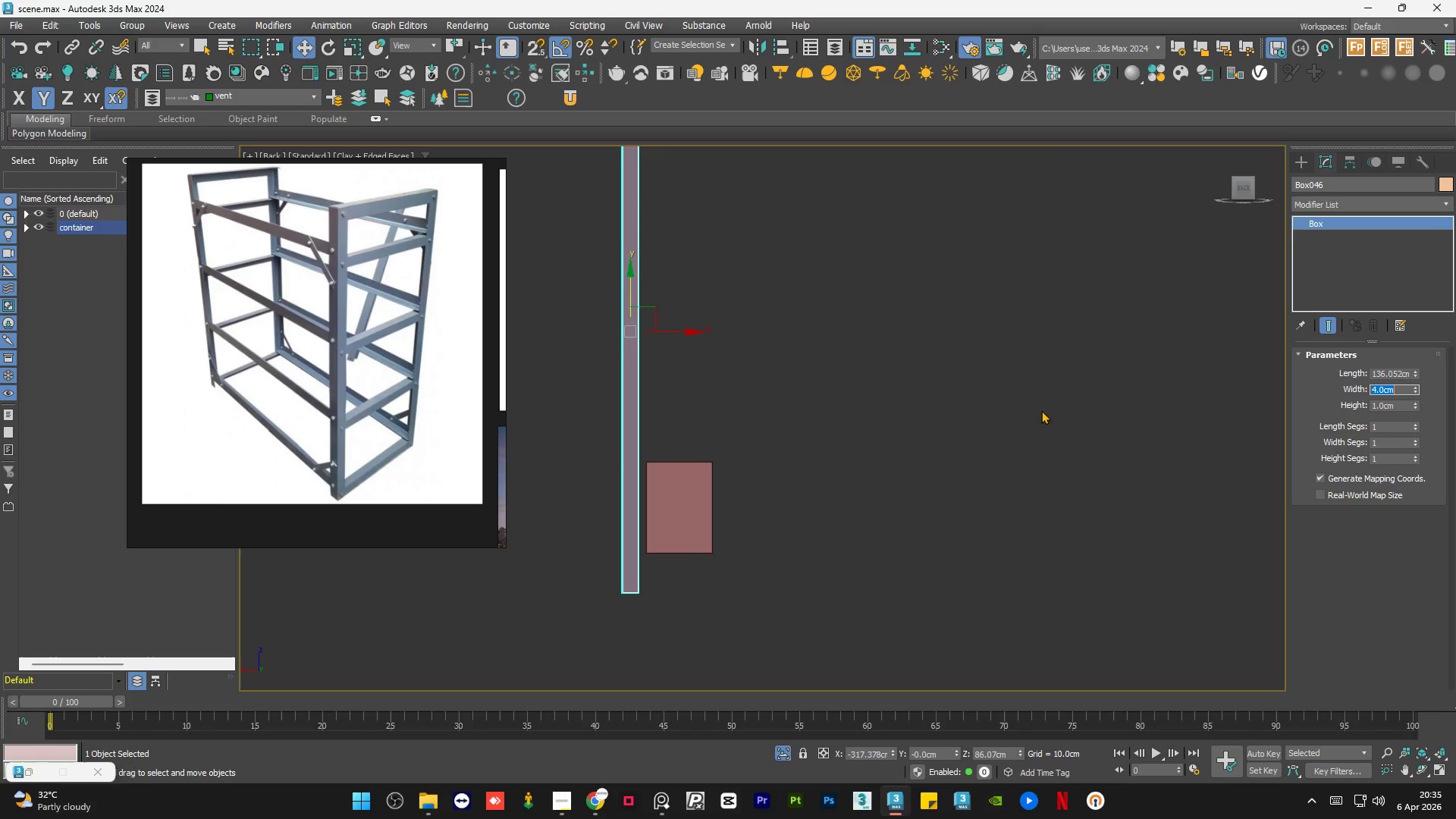 
left_click([990, 402])
 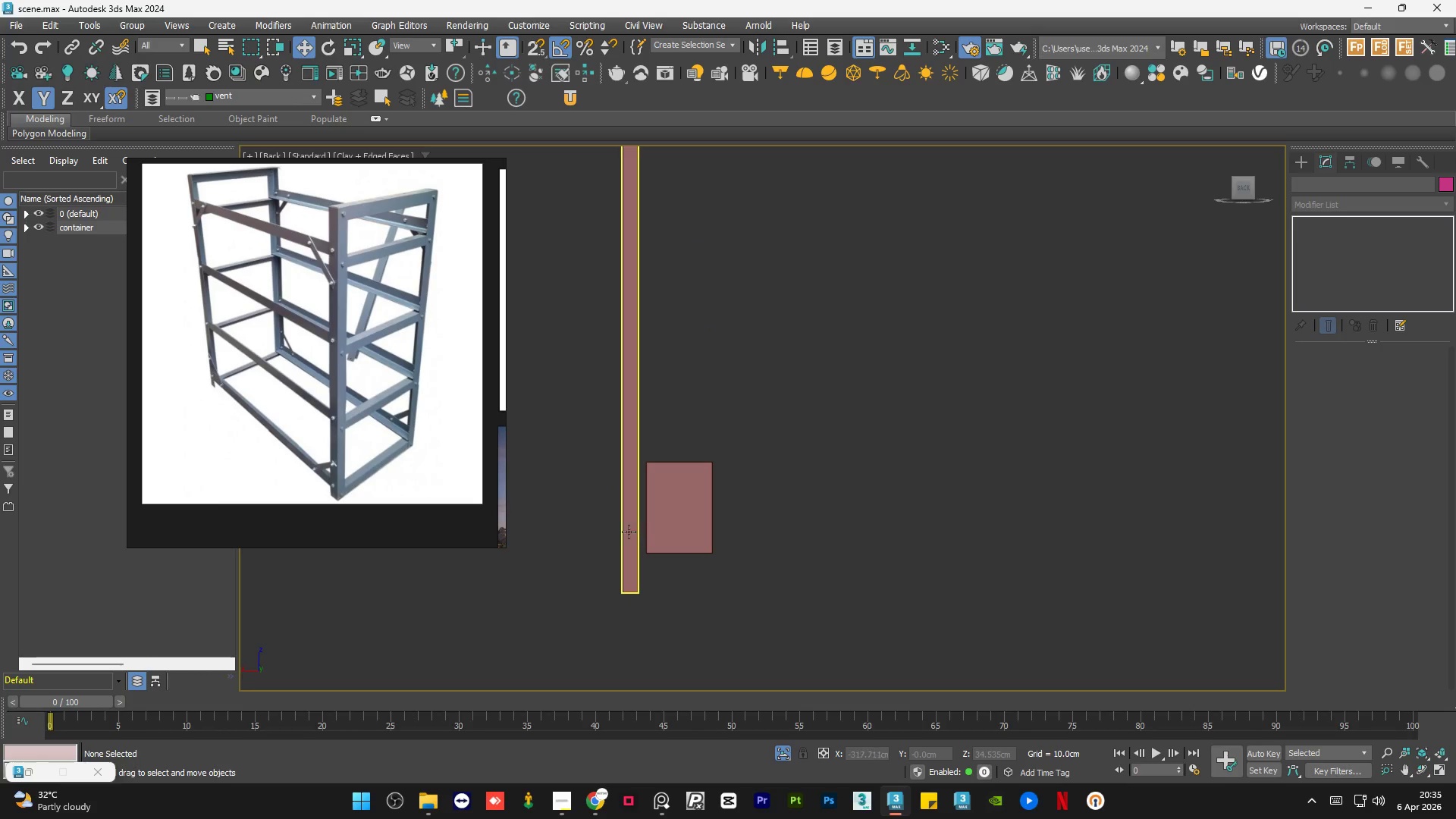 
left_click([626, 533])
 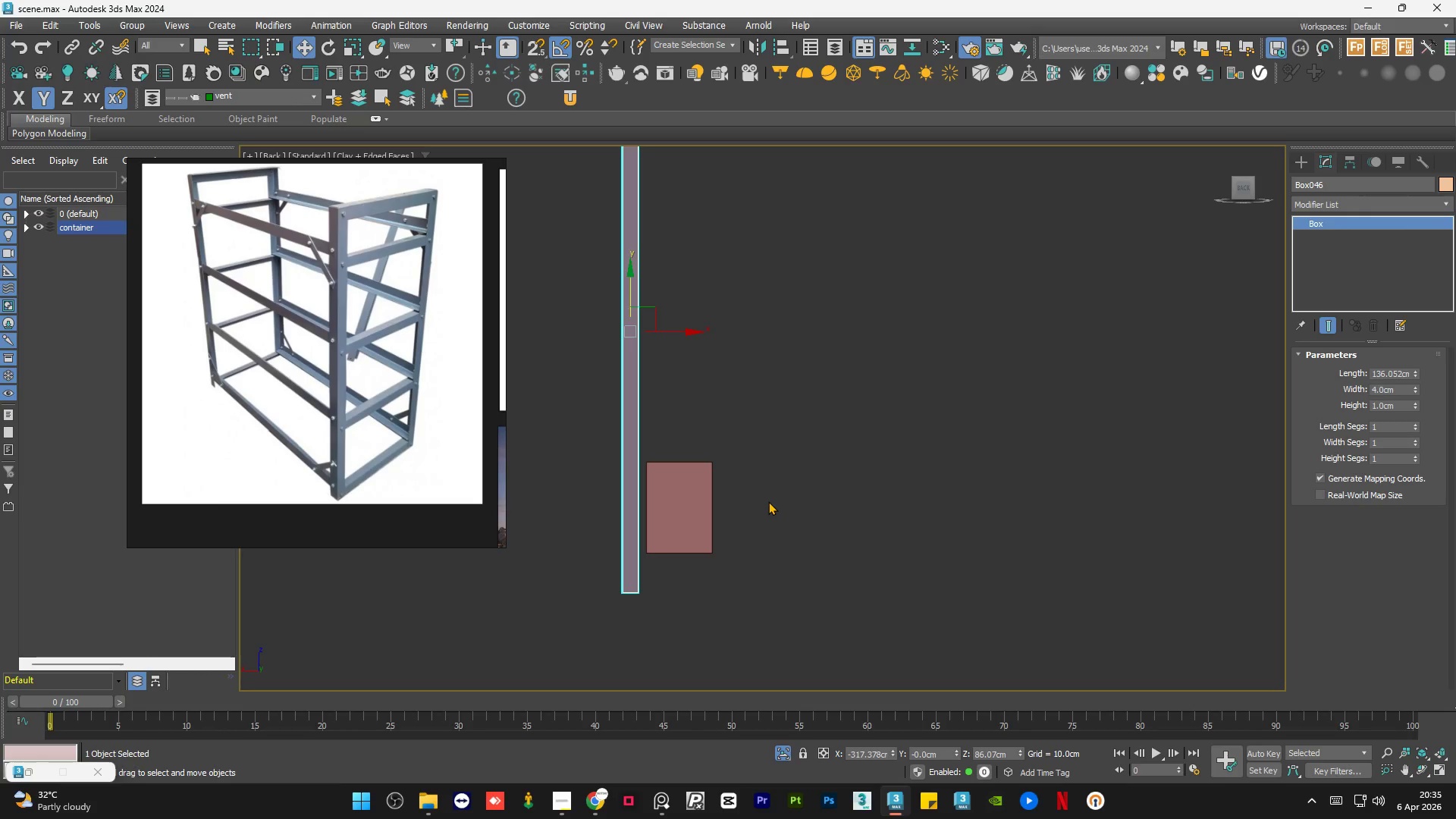 
scroll: coordinate [768, 501], scroll_direction: down, amount: 1.0
 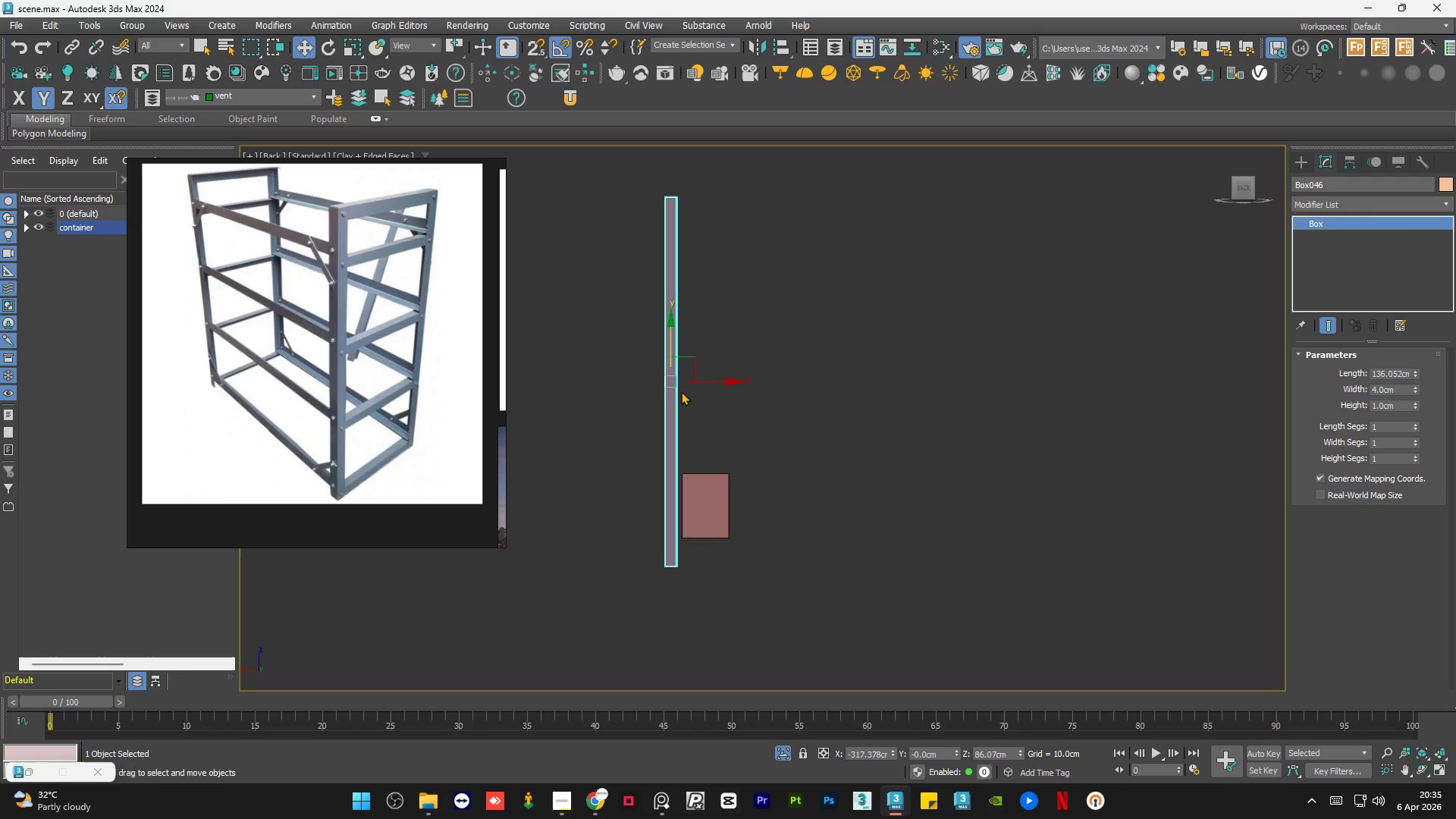 
key(E)
 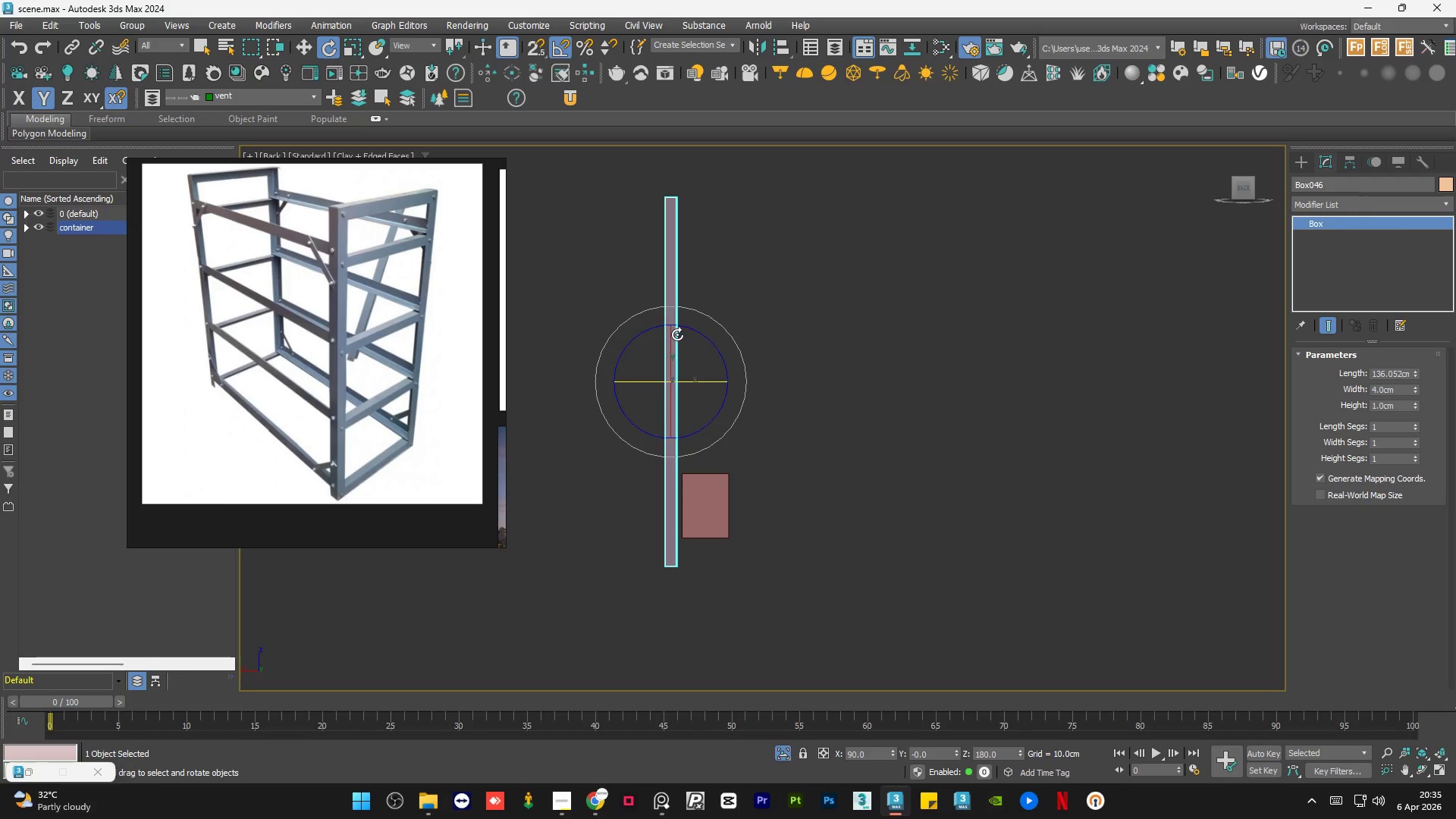 
hold_key(key=ShiftLeft, duration=1.52)
left_click_drag(start_coordinate=[687, 325], to_coordinate=[744, 378])
 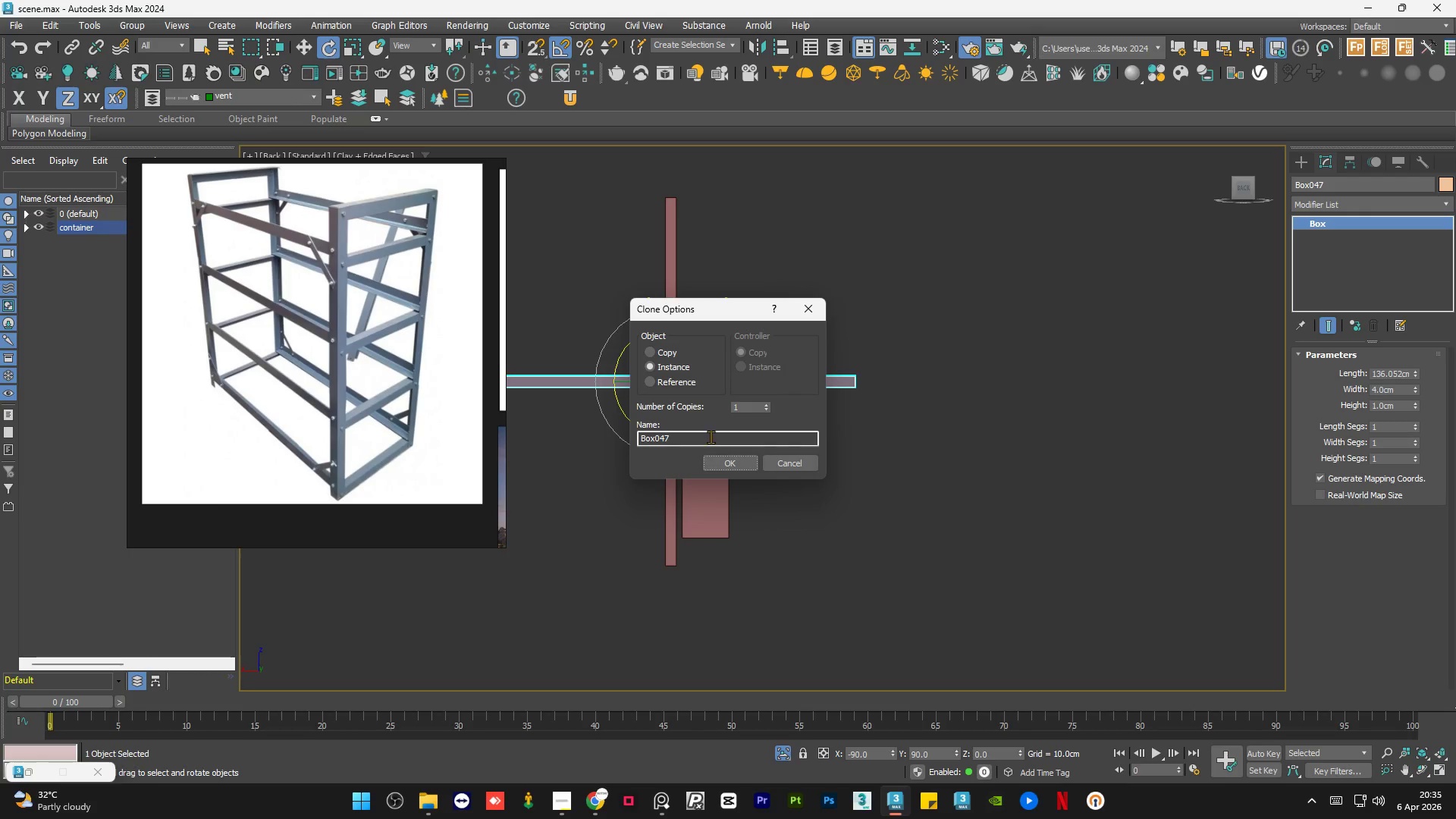 
key(Shift+ShiftLeft)
 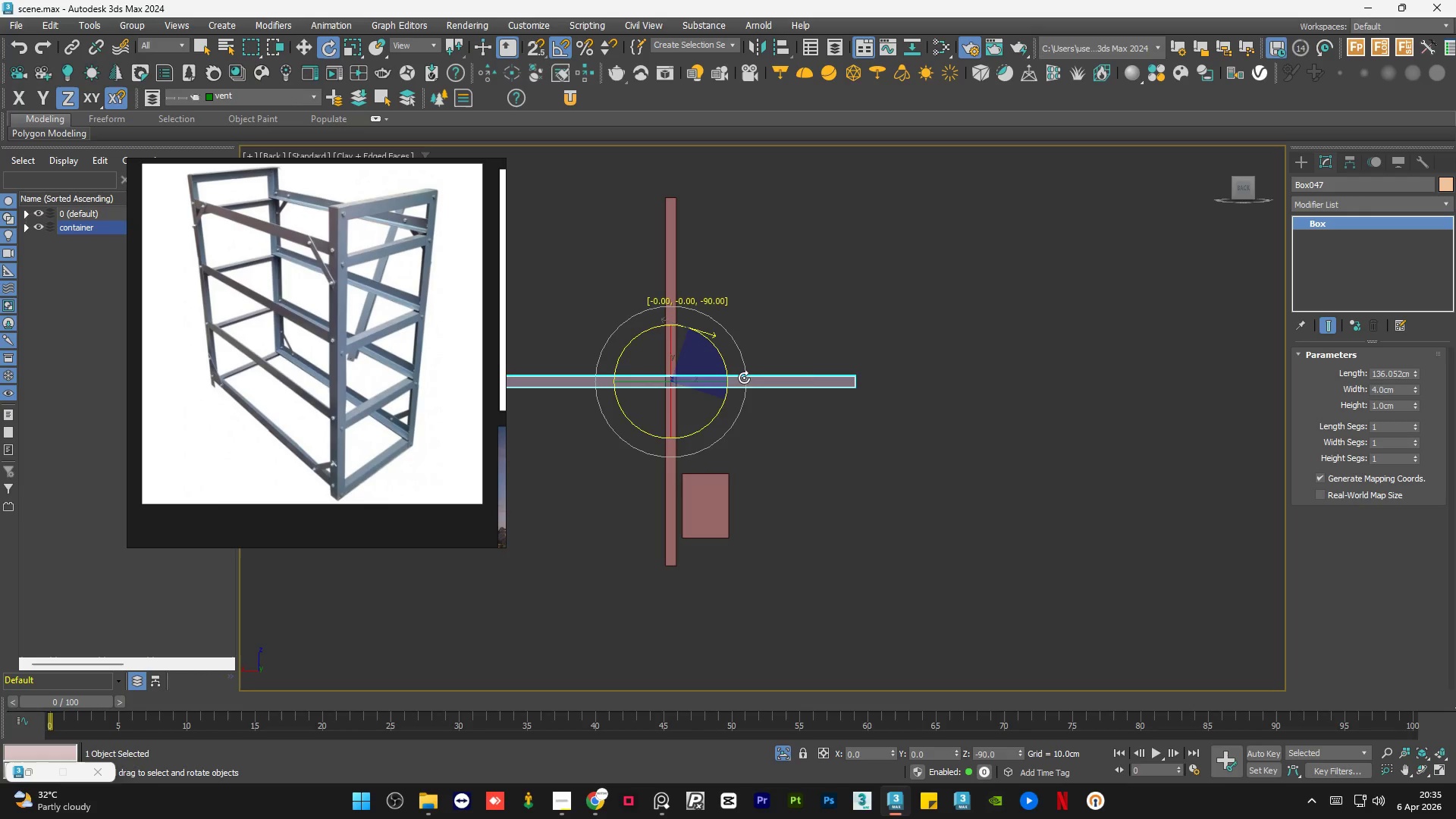 
key(Shift+ShiftLeft)
 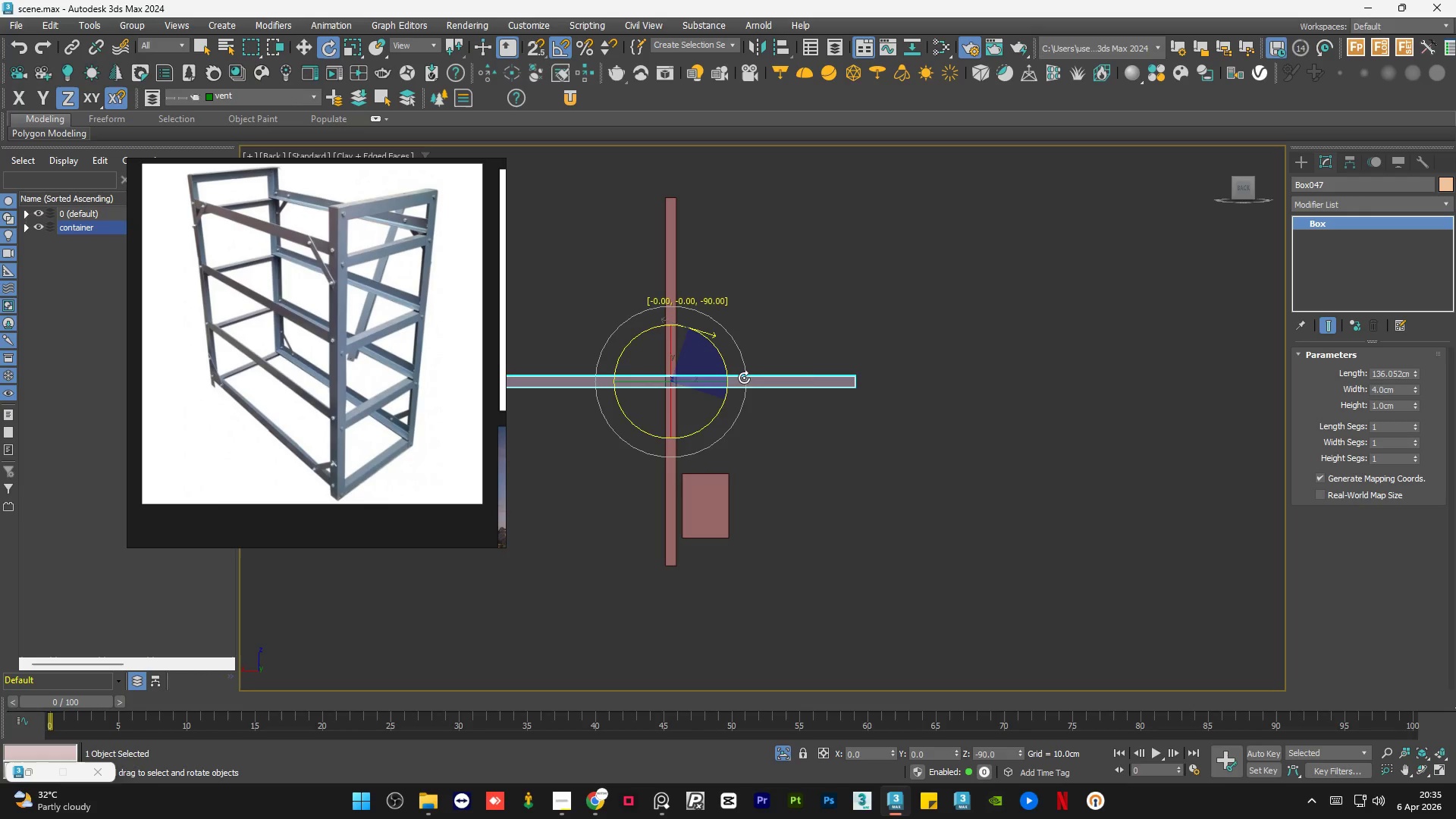 
key(Shift+ShiftLeft)
 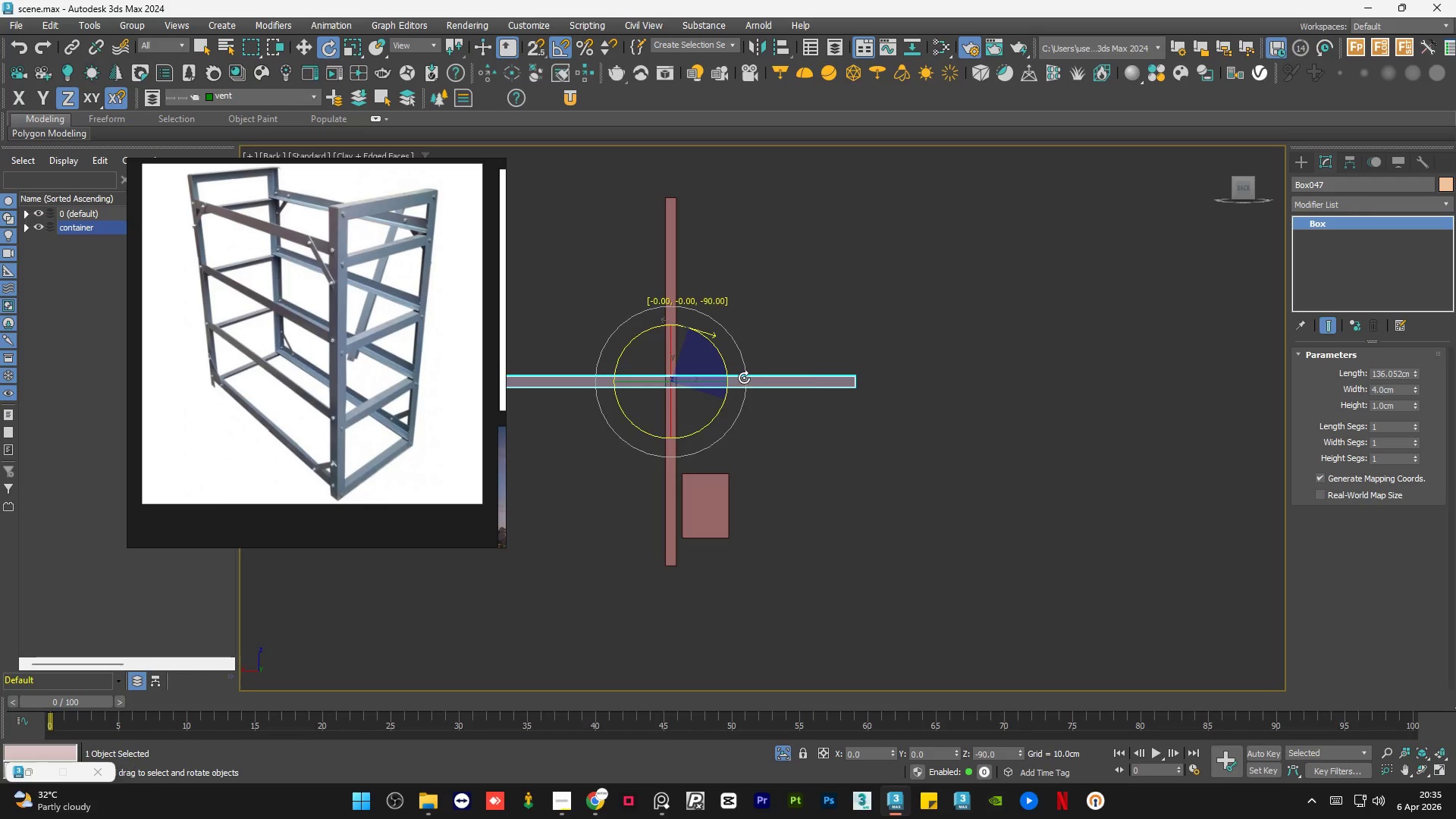 
key(Shift+ShiftLeft)
 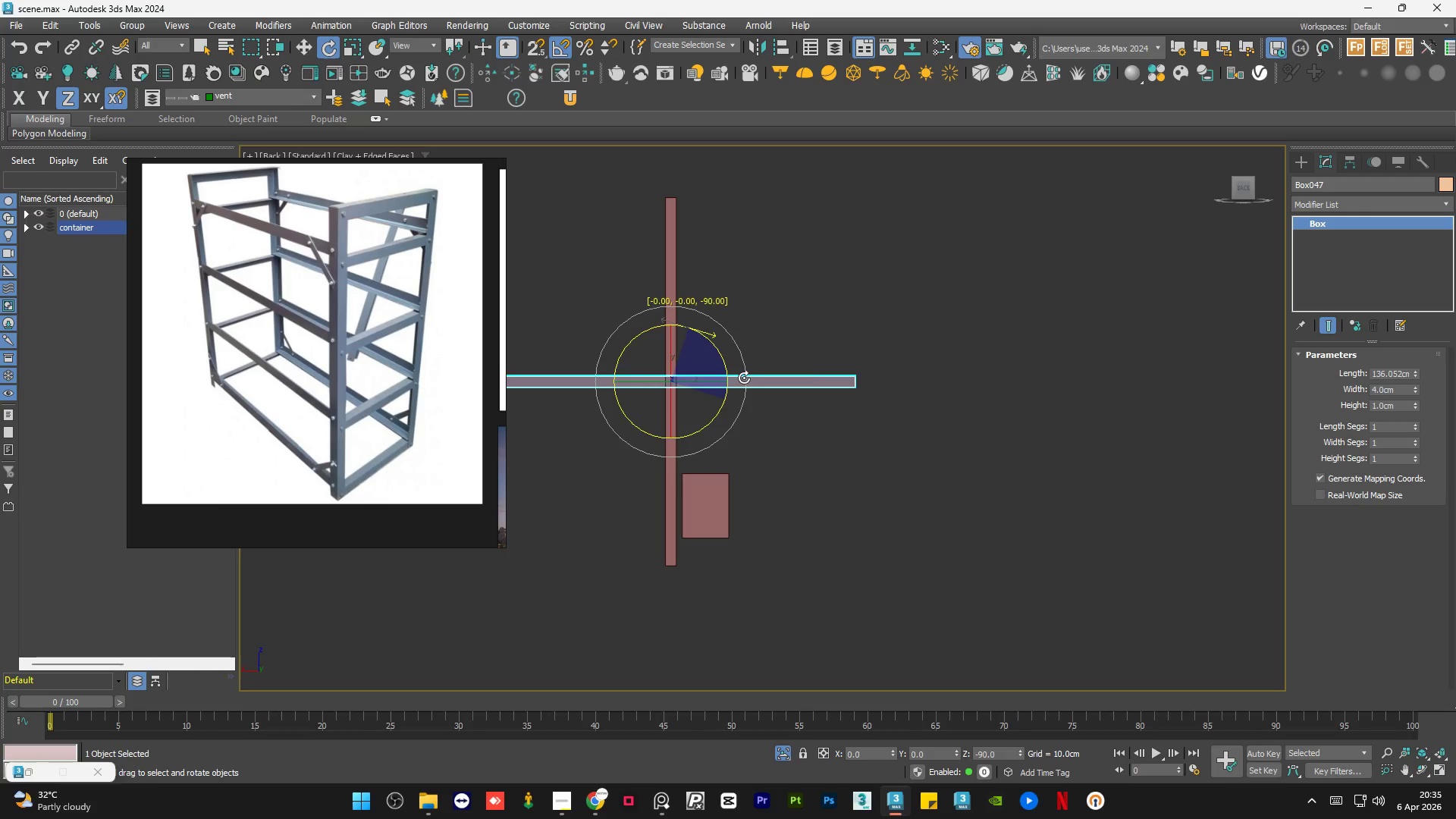 
key(Shift+ShiftLeft)
 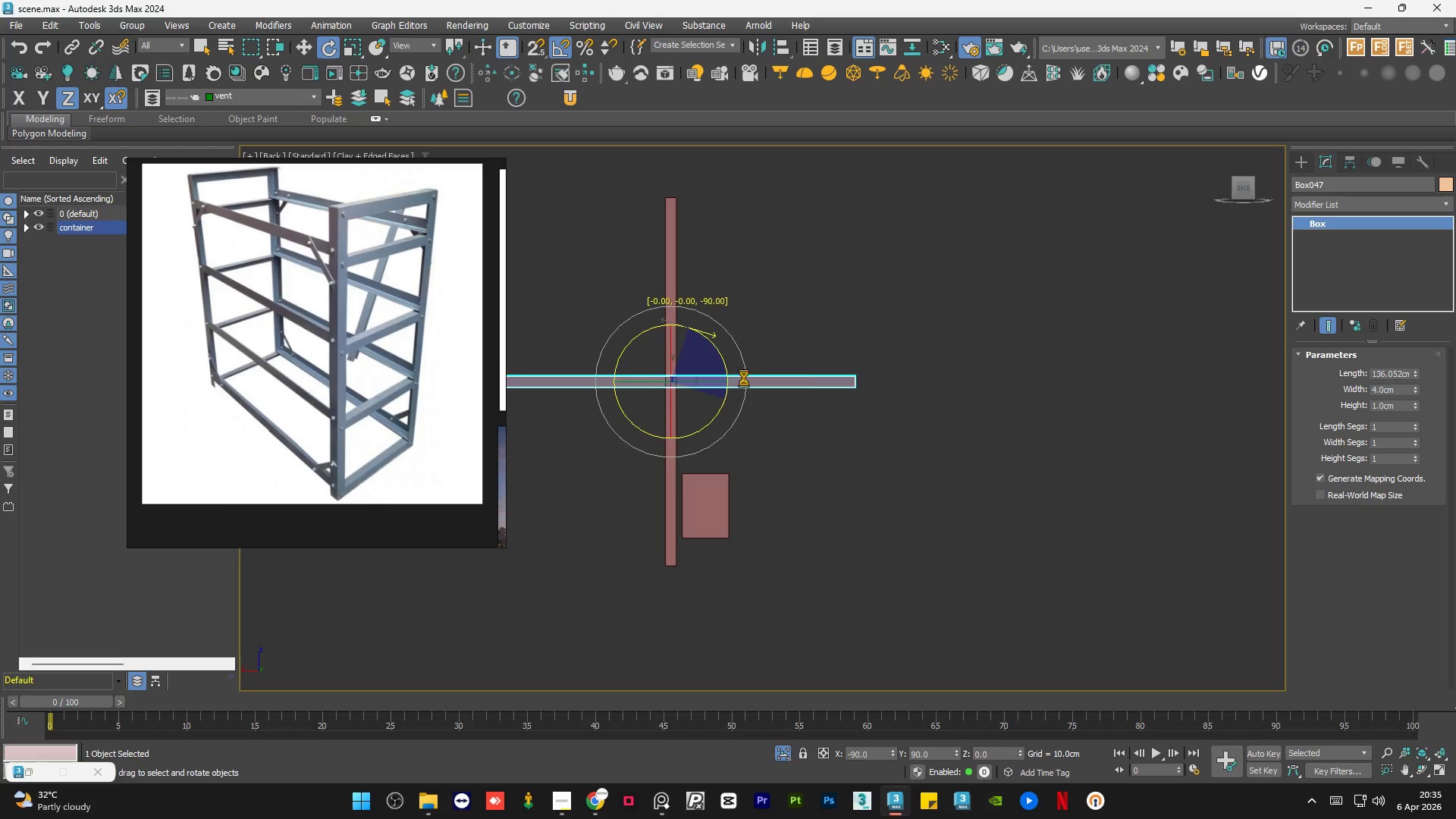 
key(Shift+ShiftLeft)
 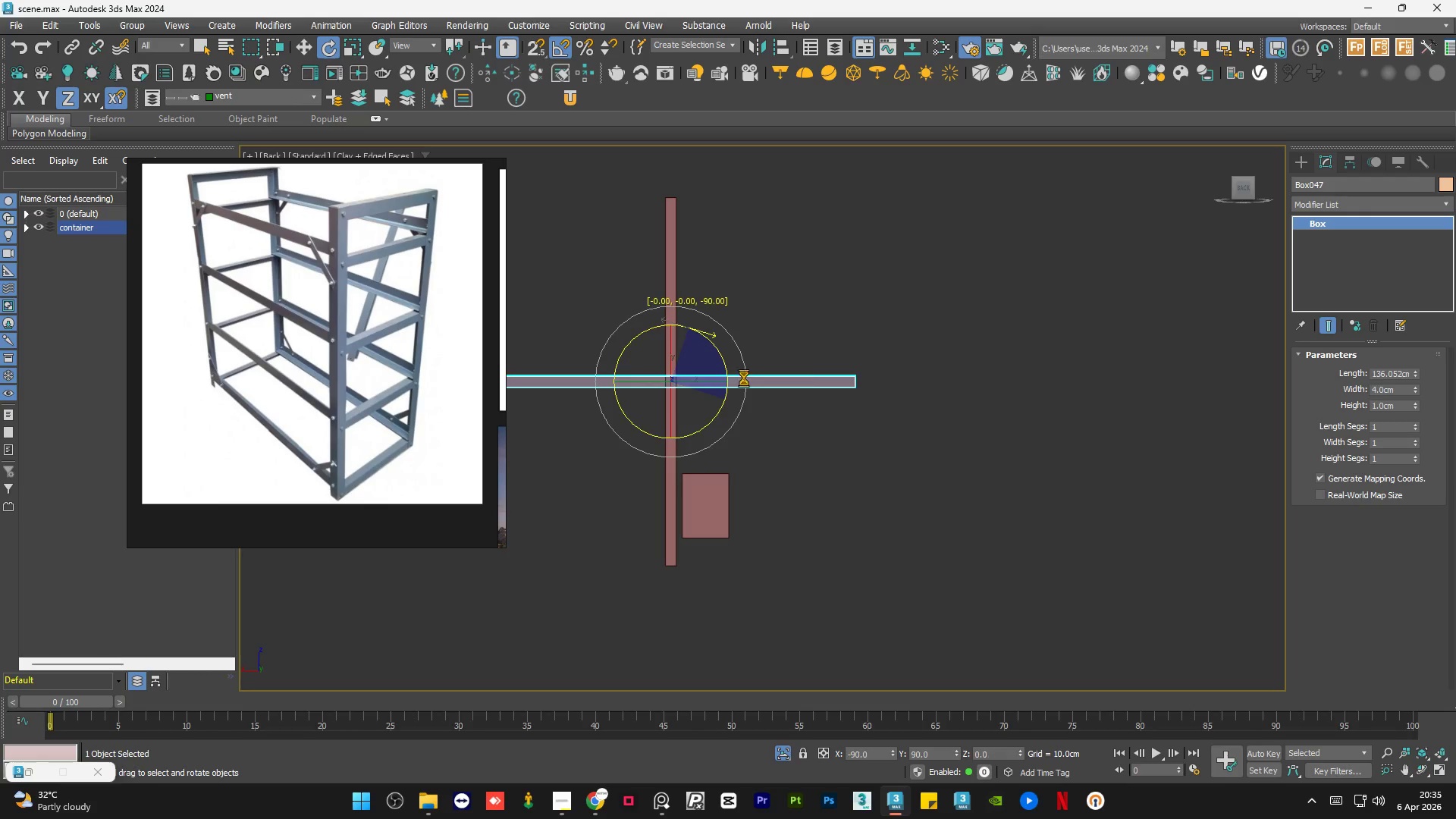 
key(Shift+ShiftLeft)
 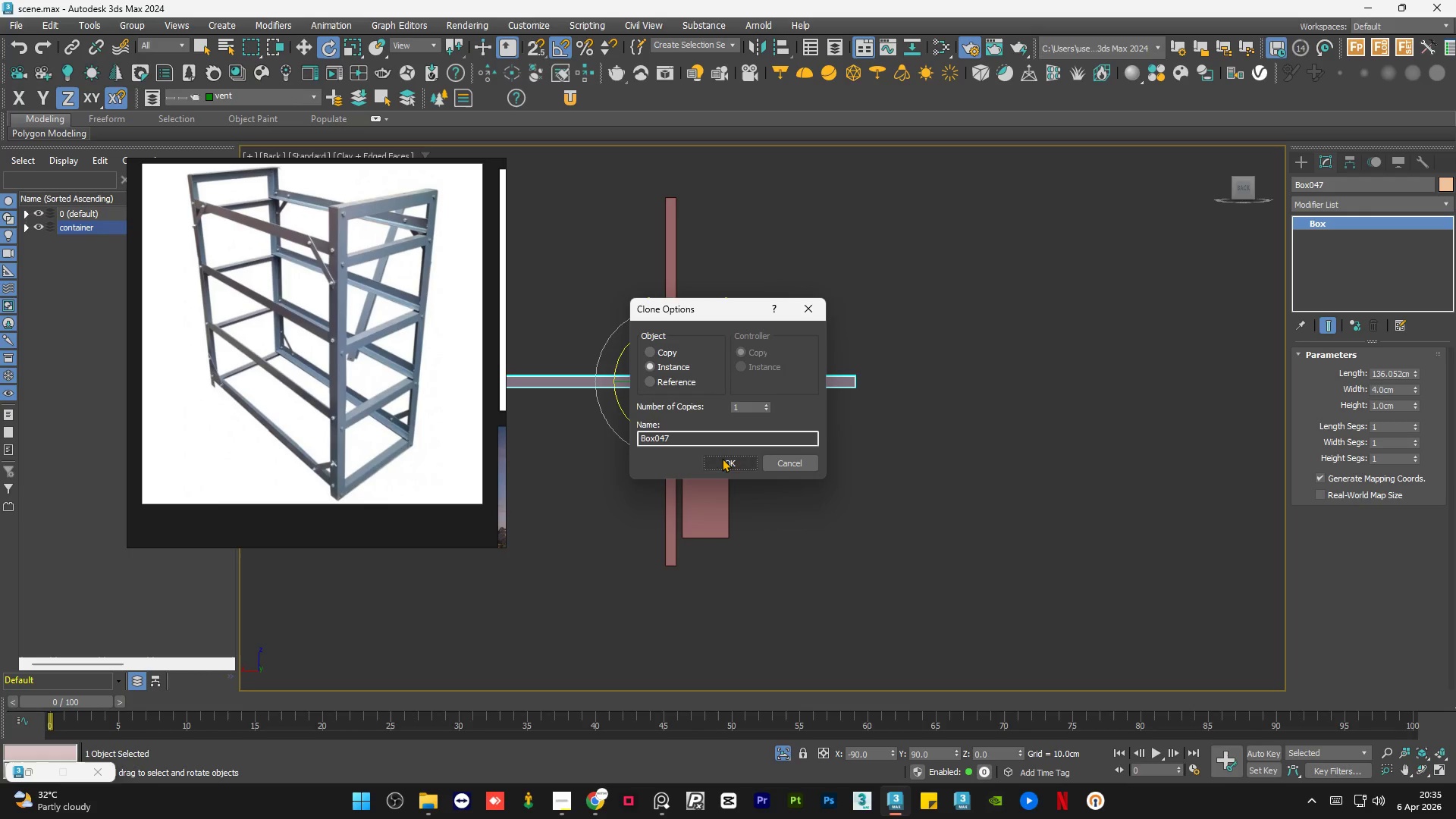 
left_click([723, 461])
 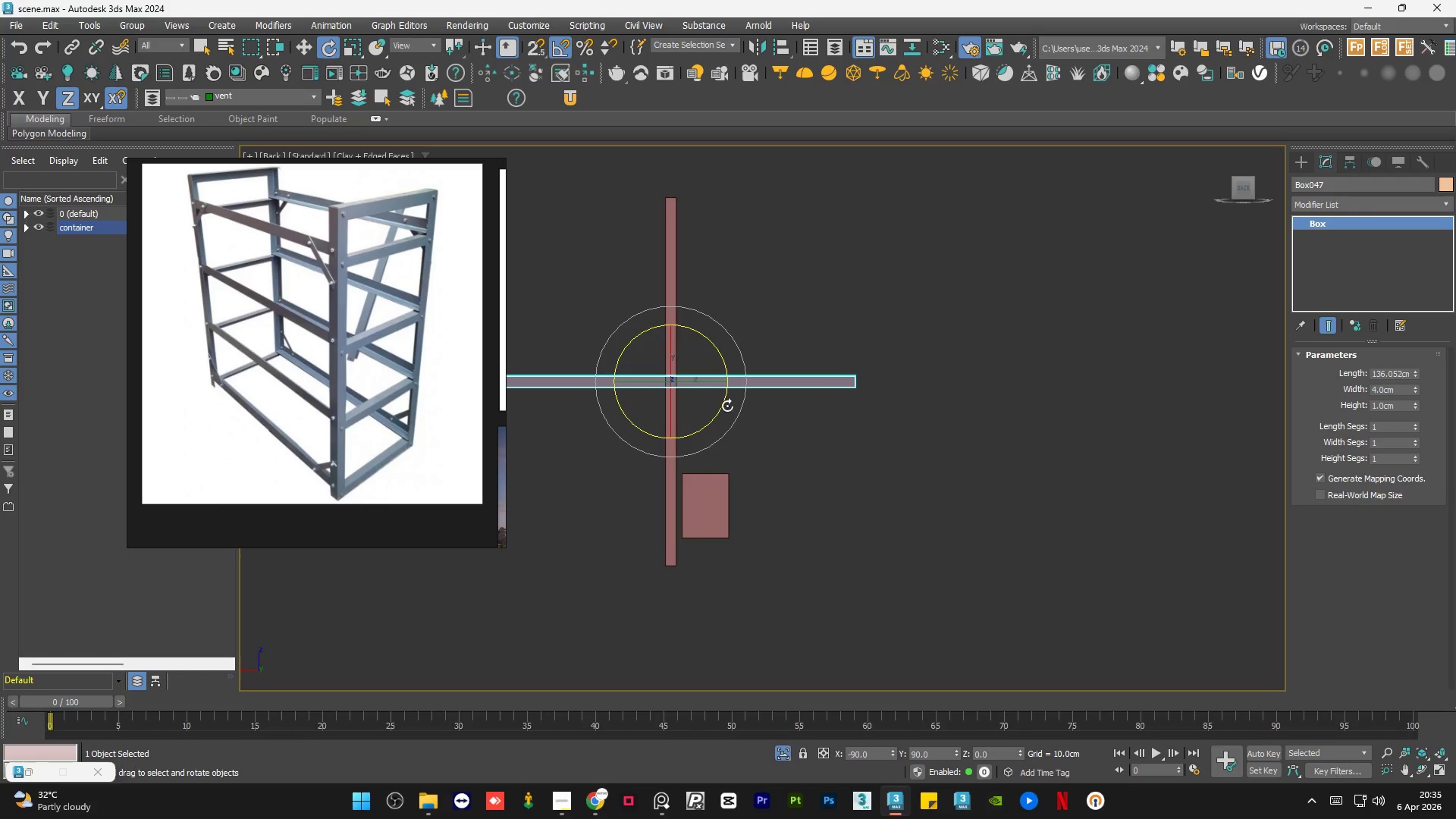 
key(W)
 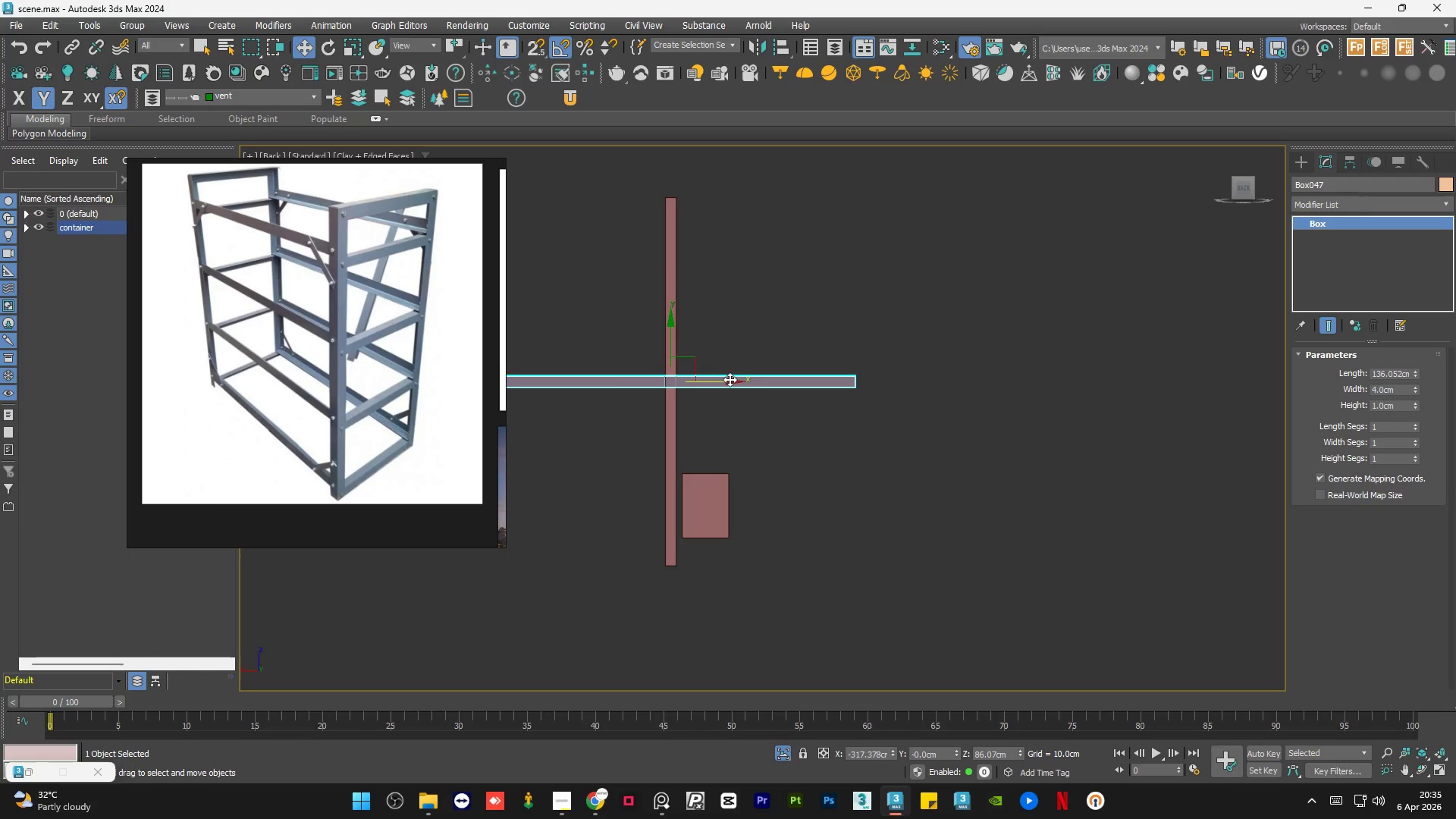 
left_click_drag(start_coordinate=[730, 379], to_coordinate=[997, 403])
 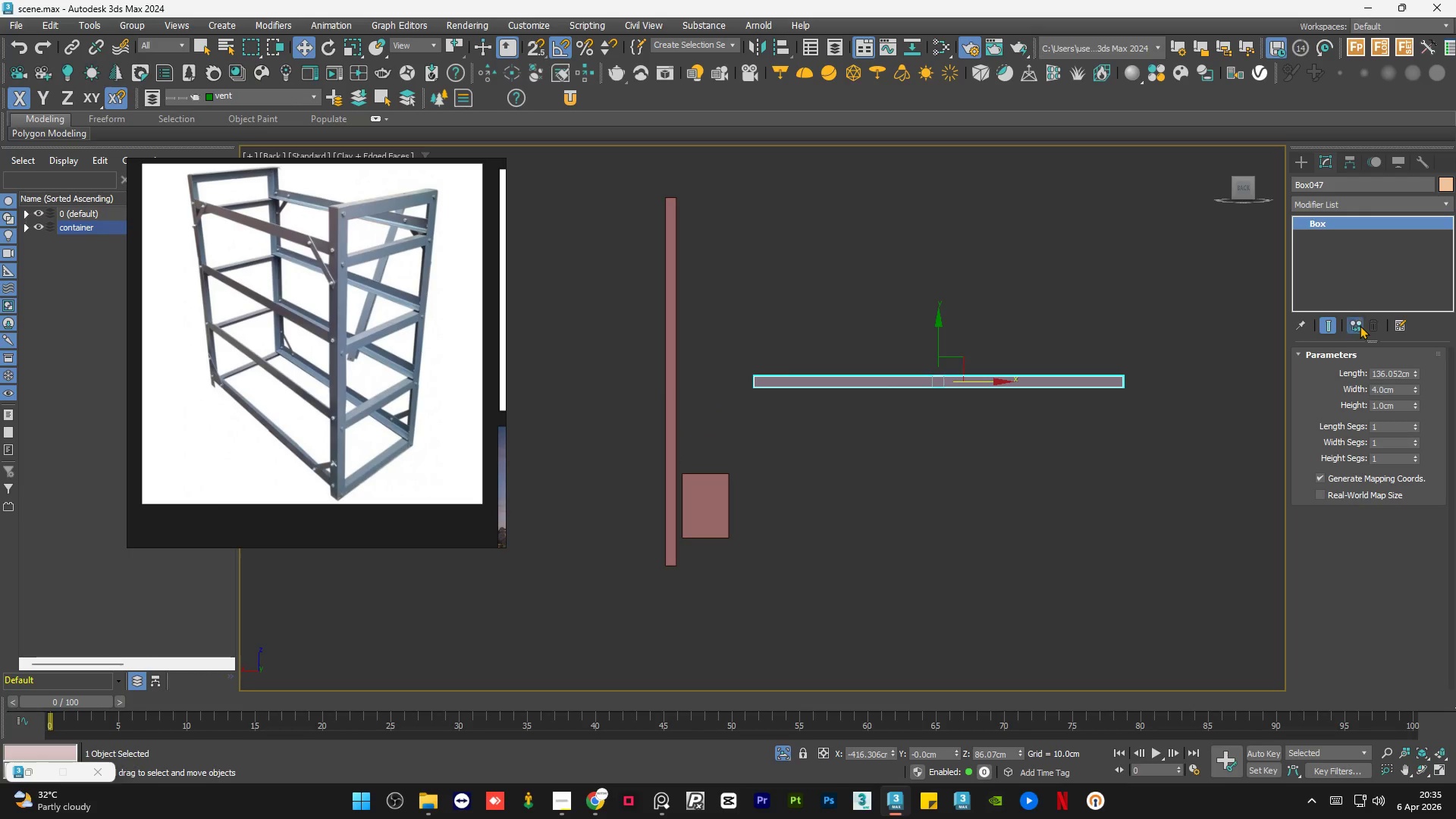 
double_click([1150, 432])
 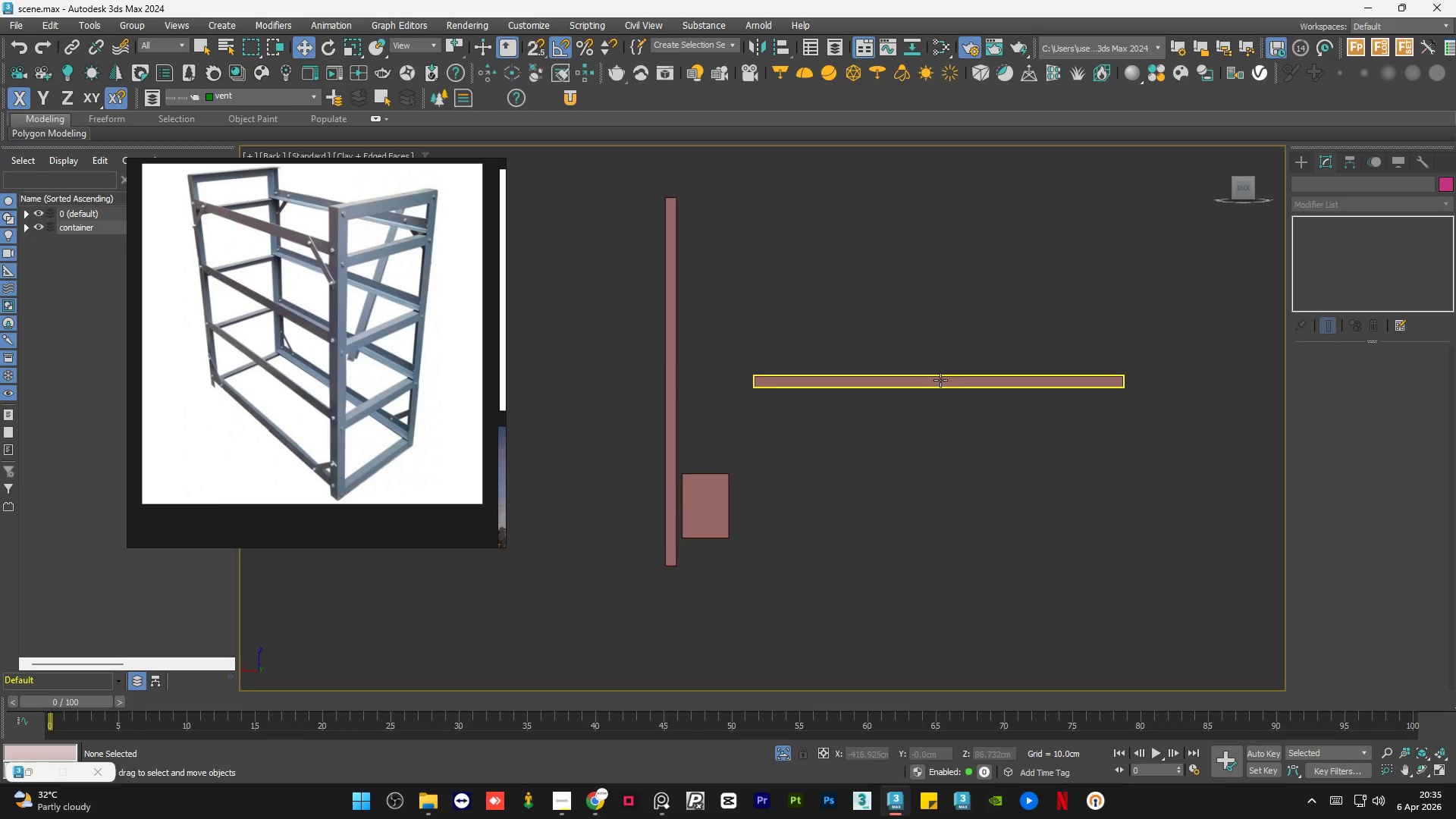 
left_click([940, 380])
 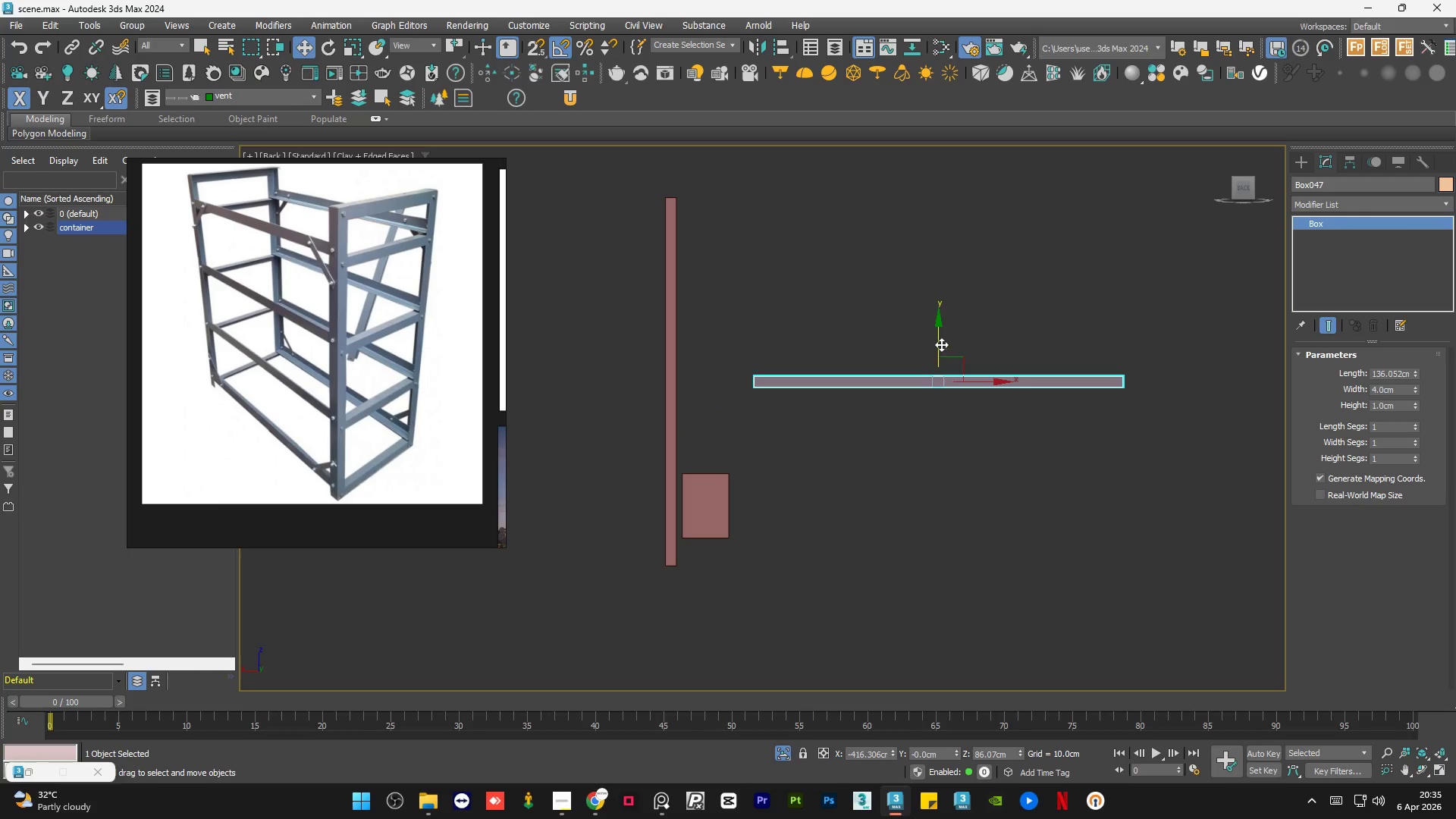 
left_click_drag(start_coordinate=[941, 344], to_coordinate=[928, 498])
 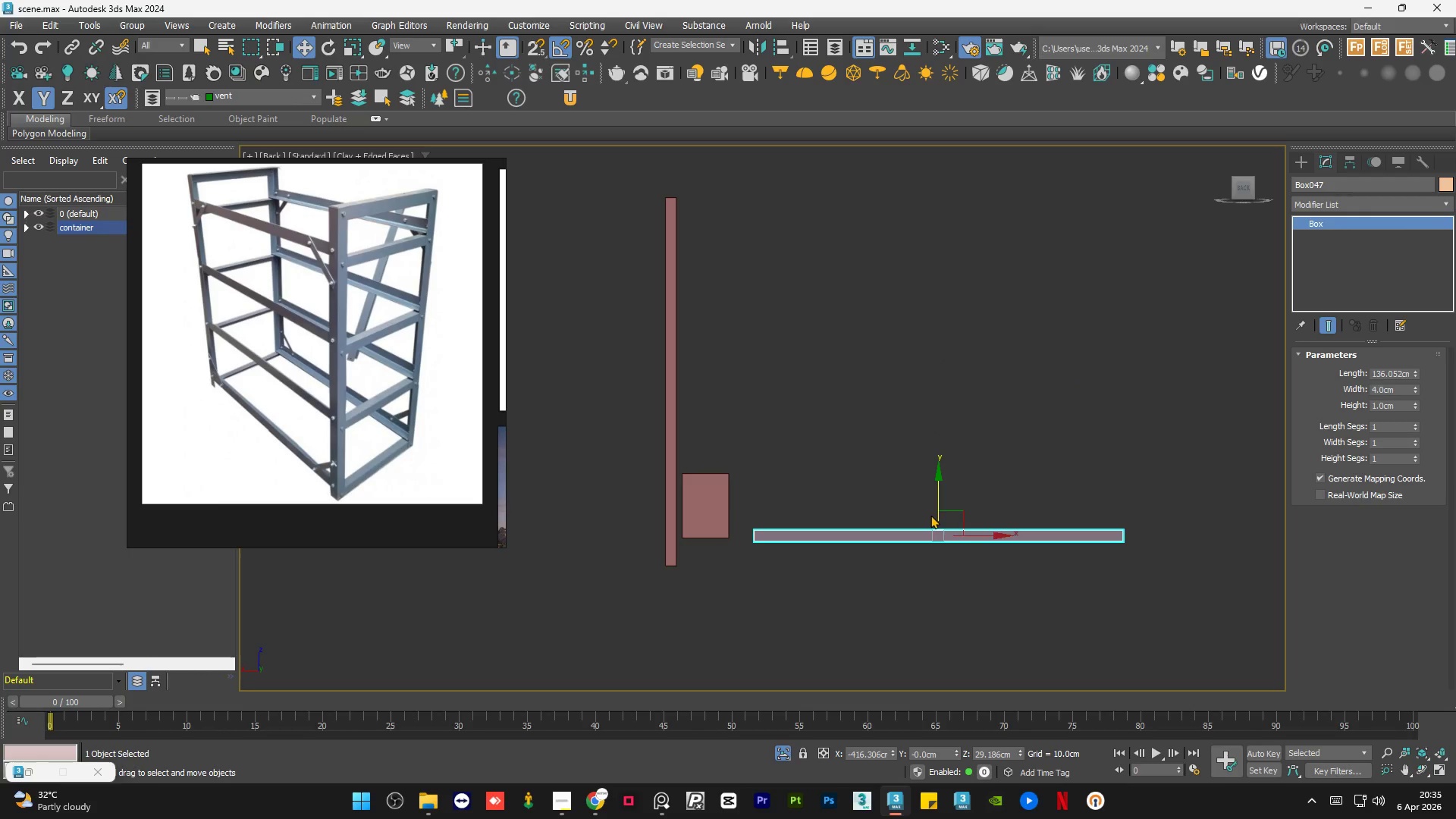 
scroll: coordinate [930, 516], scroll_direction: up, amount: 2.0
 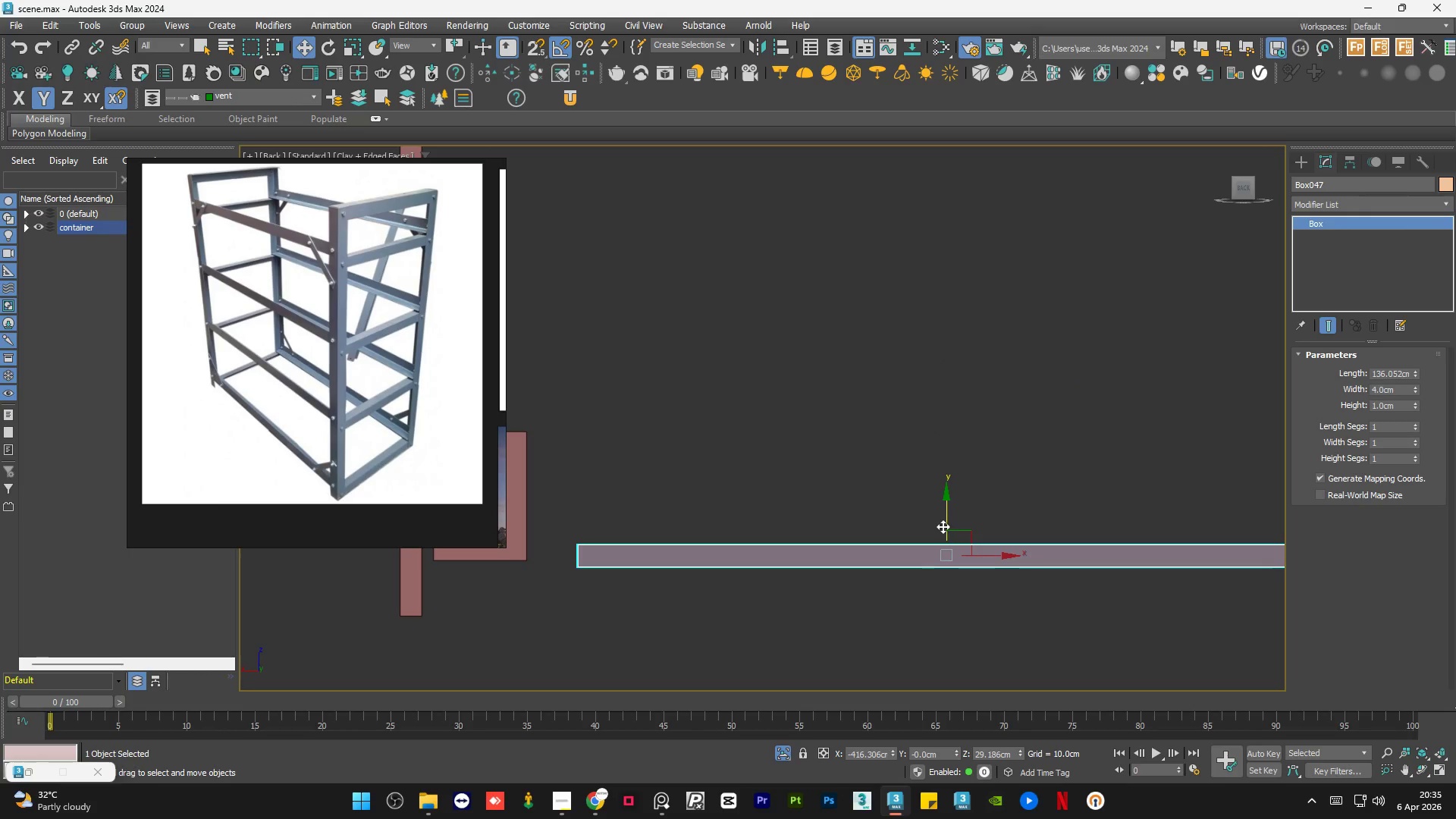 
key(E)
 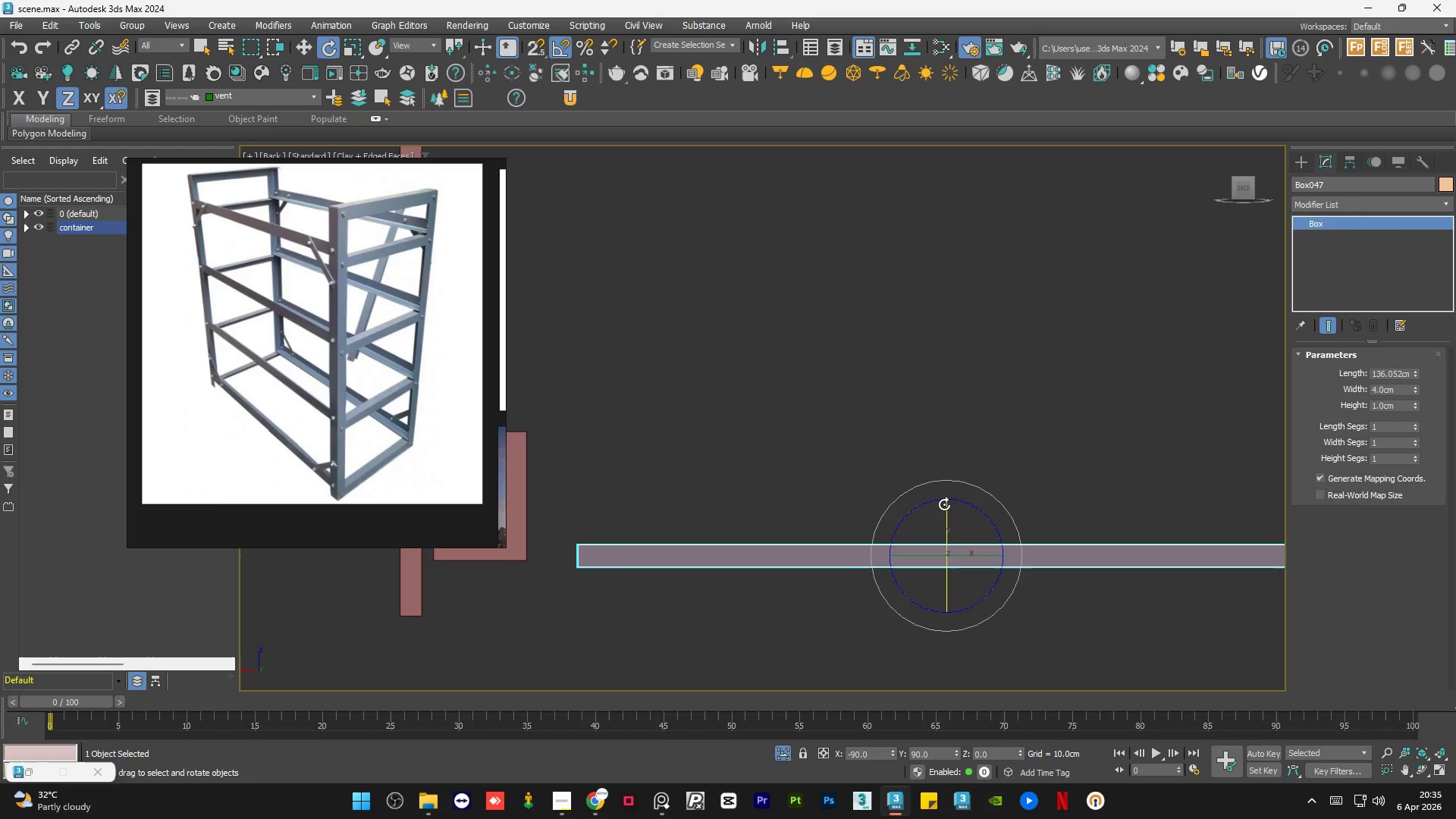 
hold_key(key=ShiftLeft, duration=1.5)
left_click_drag(start_coordinate=[945, 507], to_coordinate=[948, 575])
 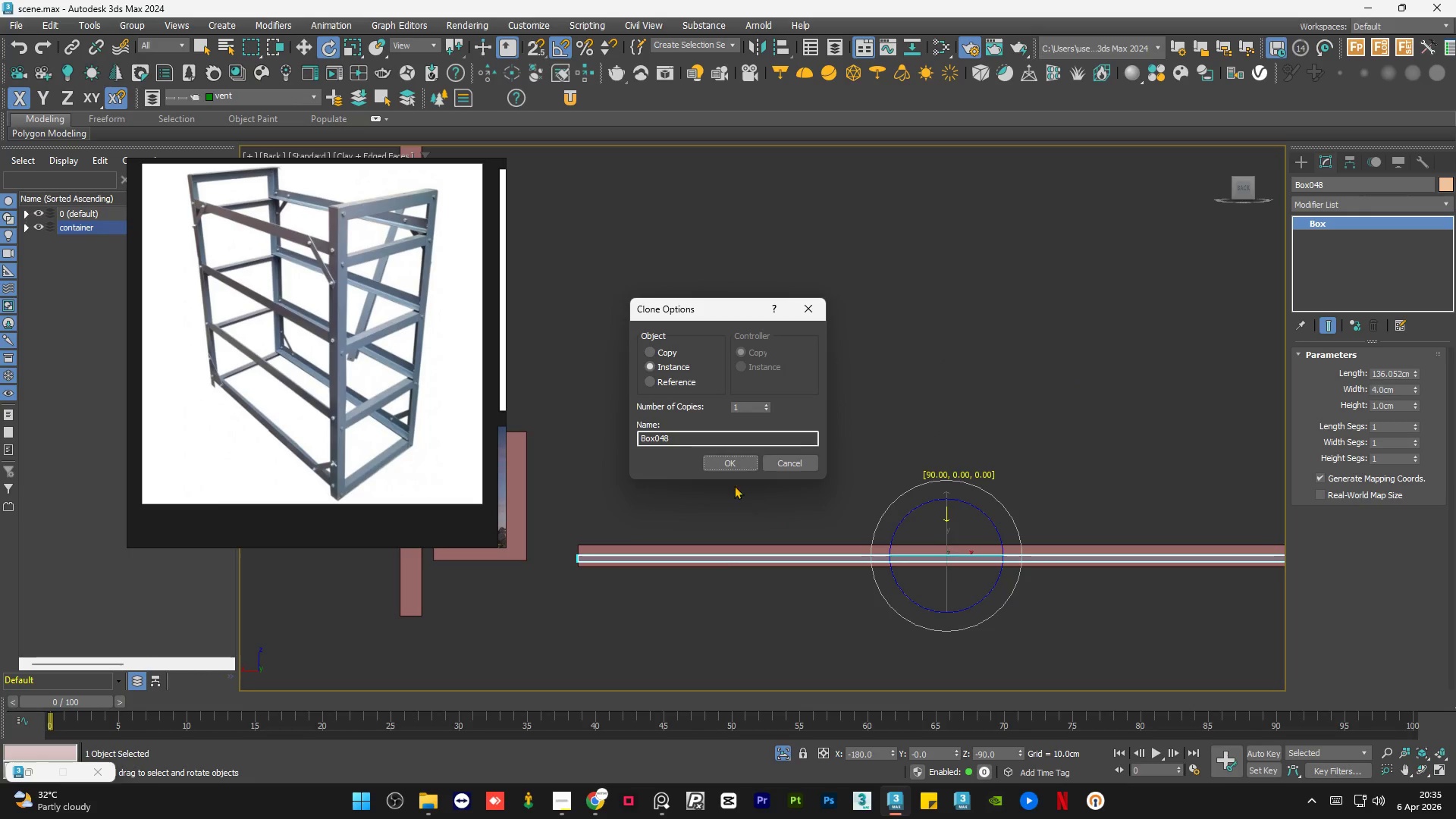 
hold_key(key=ShiftLeft, duration=1.51)
 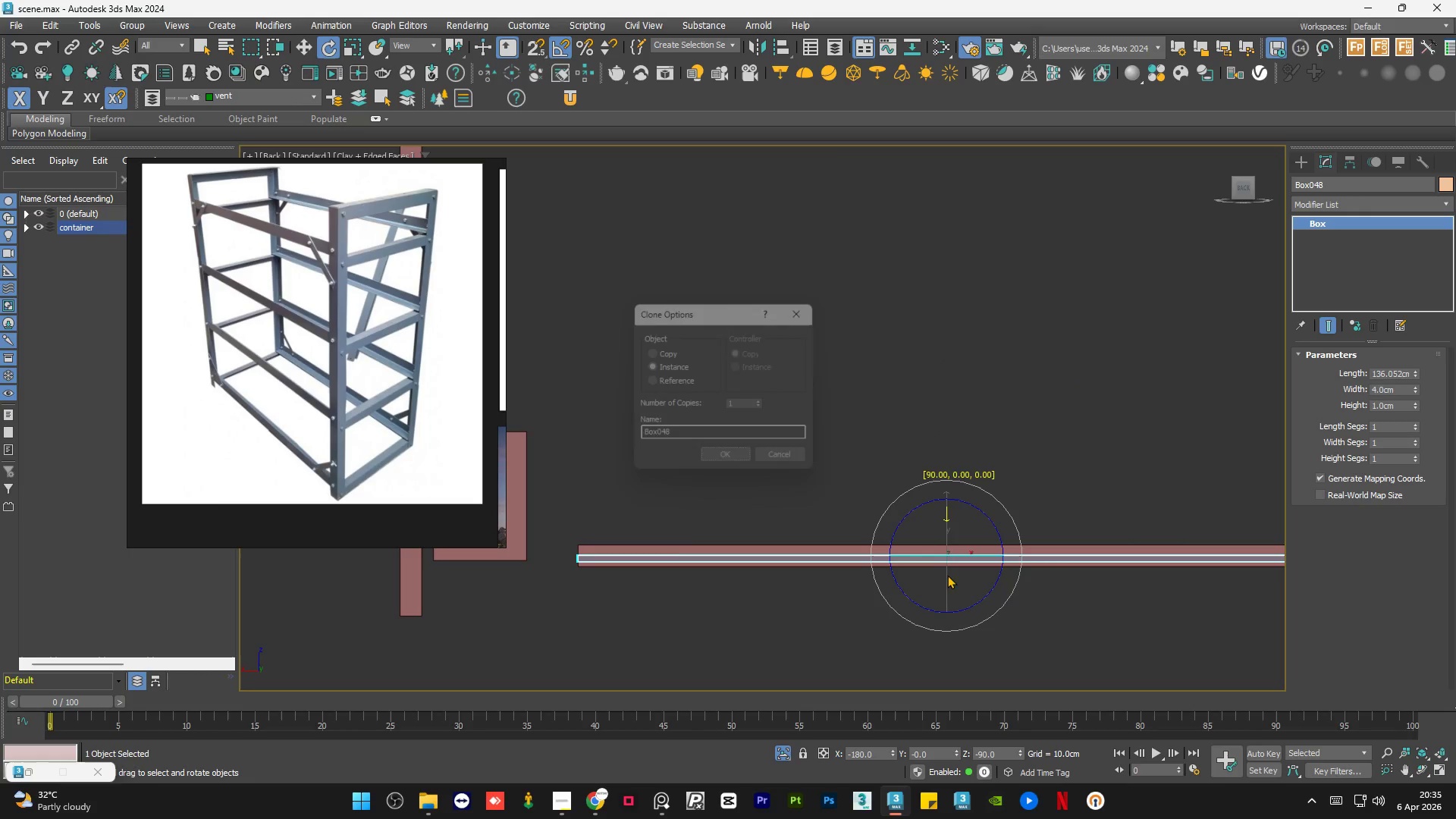 
hold_key(key=ShiftLeft, duration=19.16)
left_click([729, 463])
 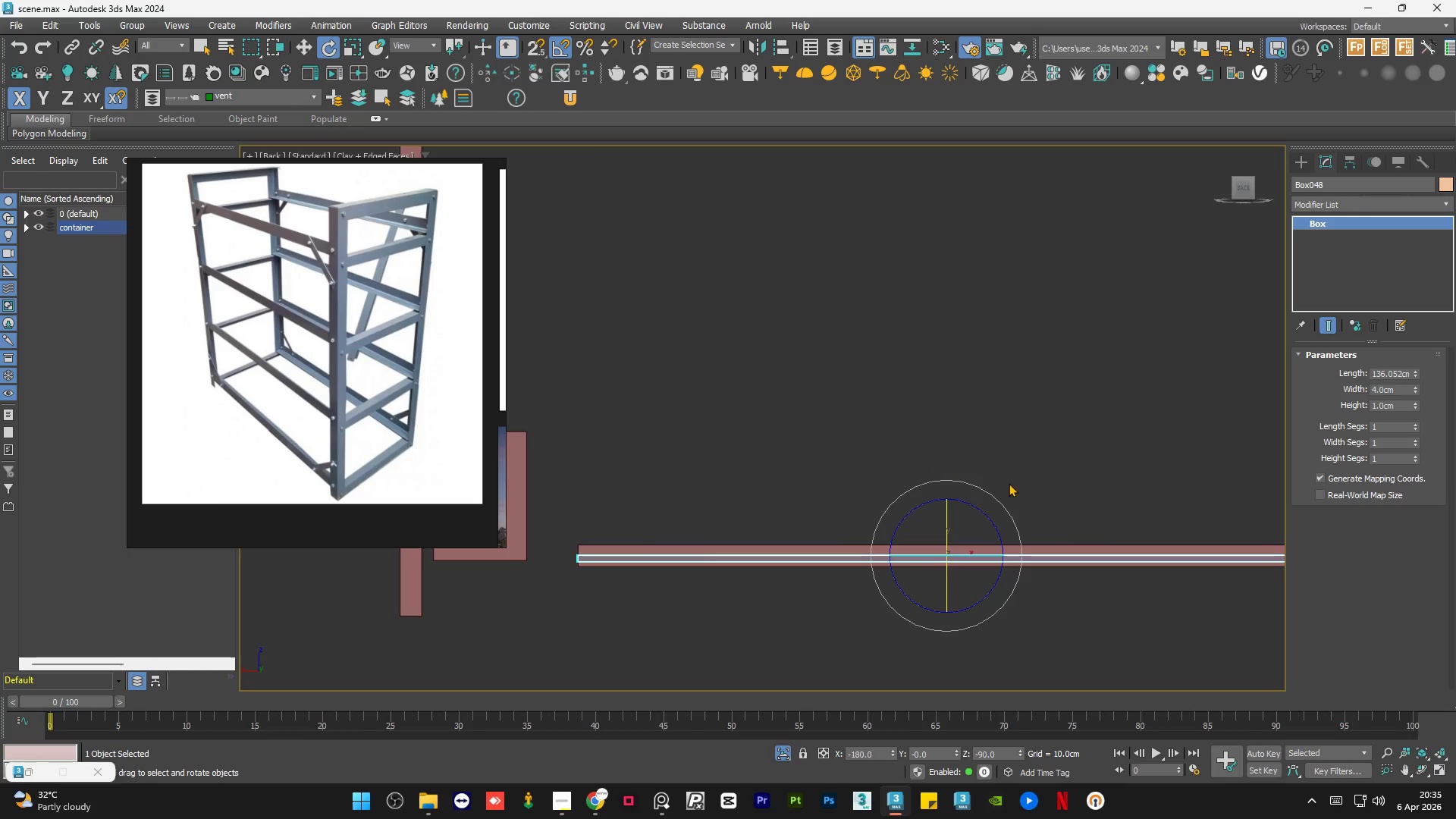 
scroll: coordinate [1009, 483], scroll_direction: down, amount: 1.0
 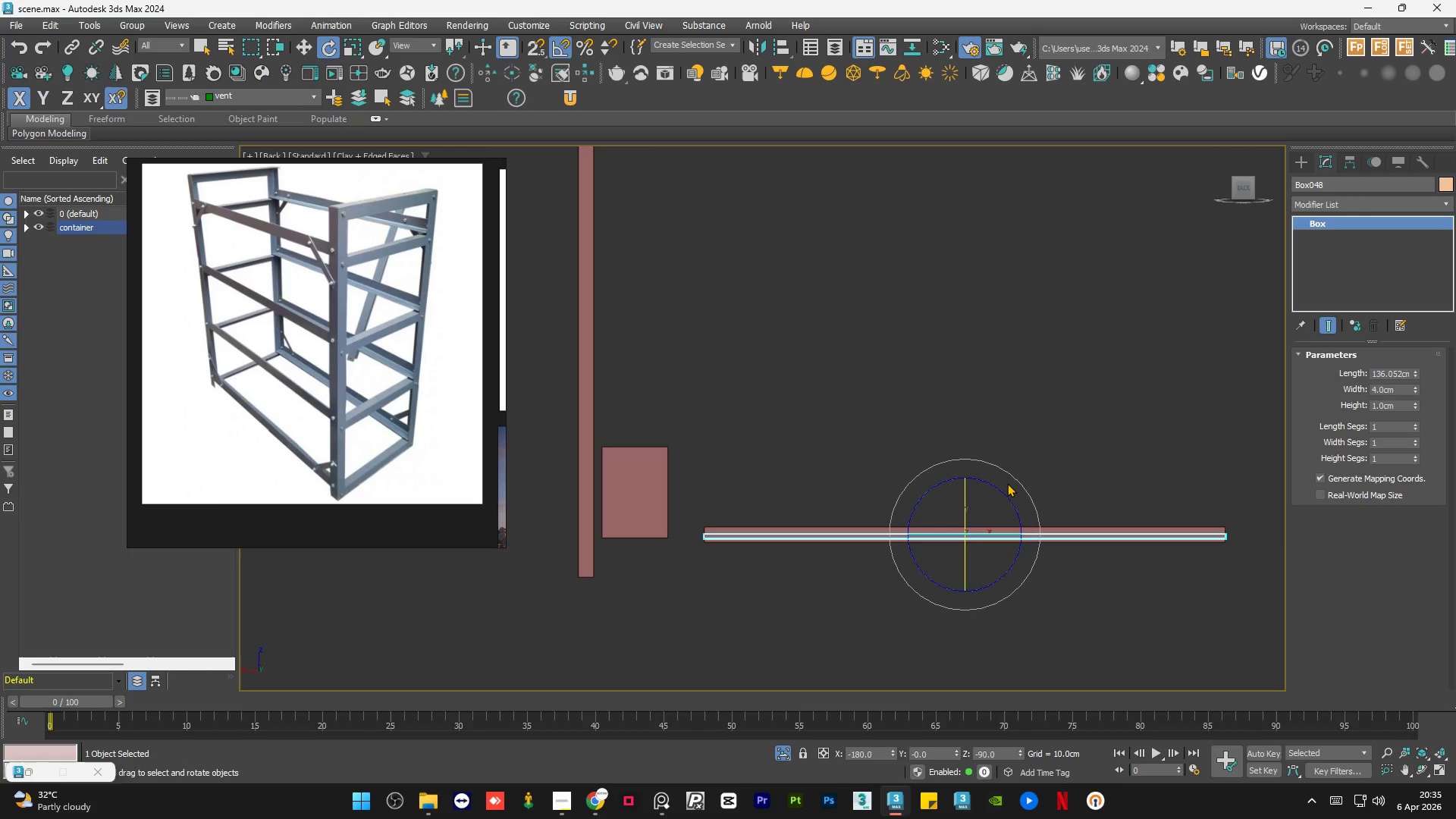 
key(W)
 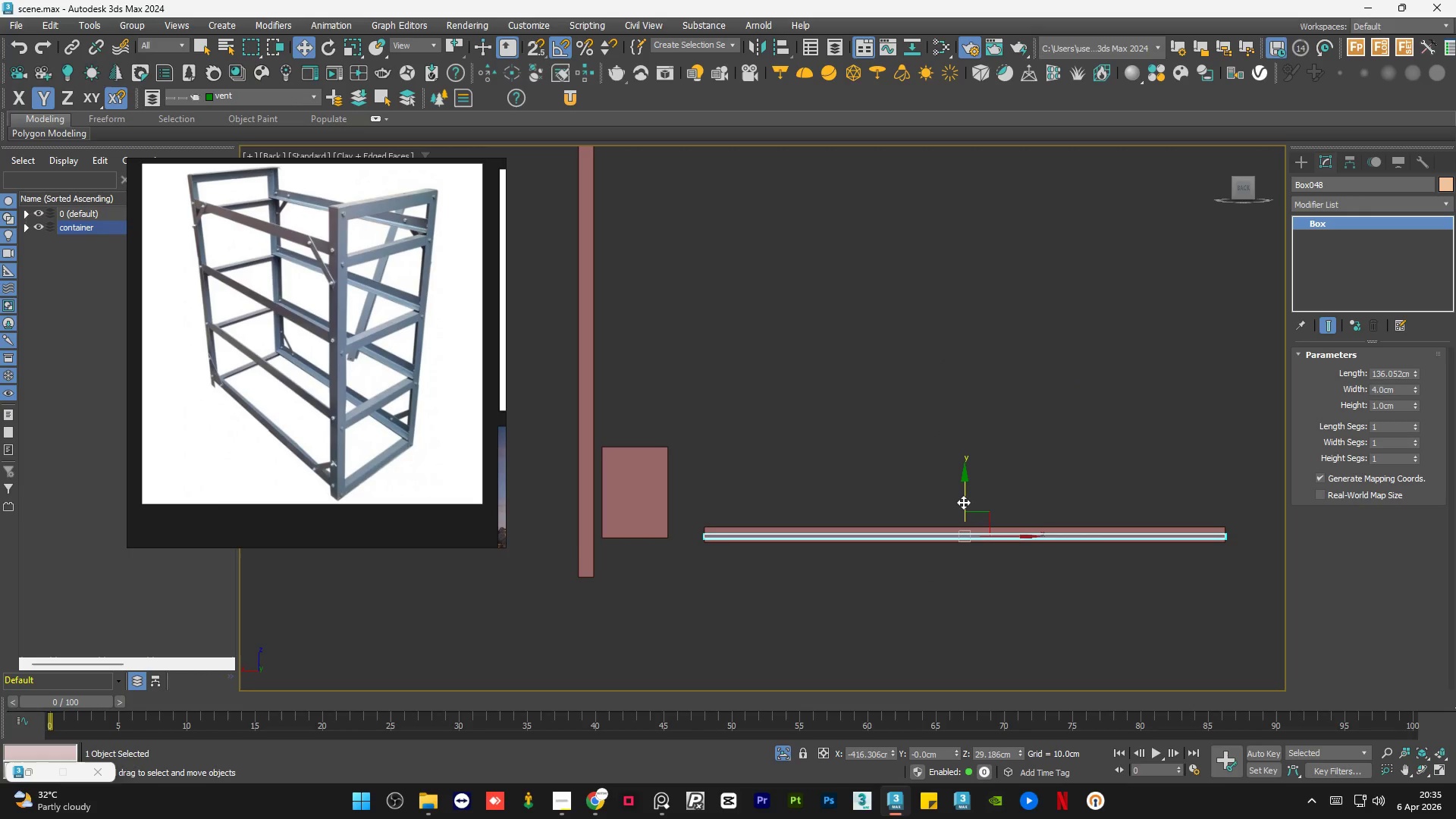 
left_click_drag(start_coordinate=[963, 502], to_coordinate=[964, 479])
 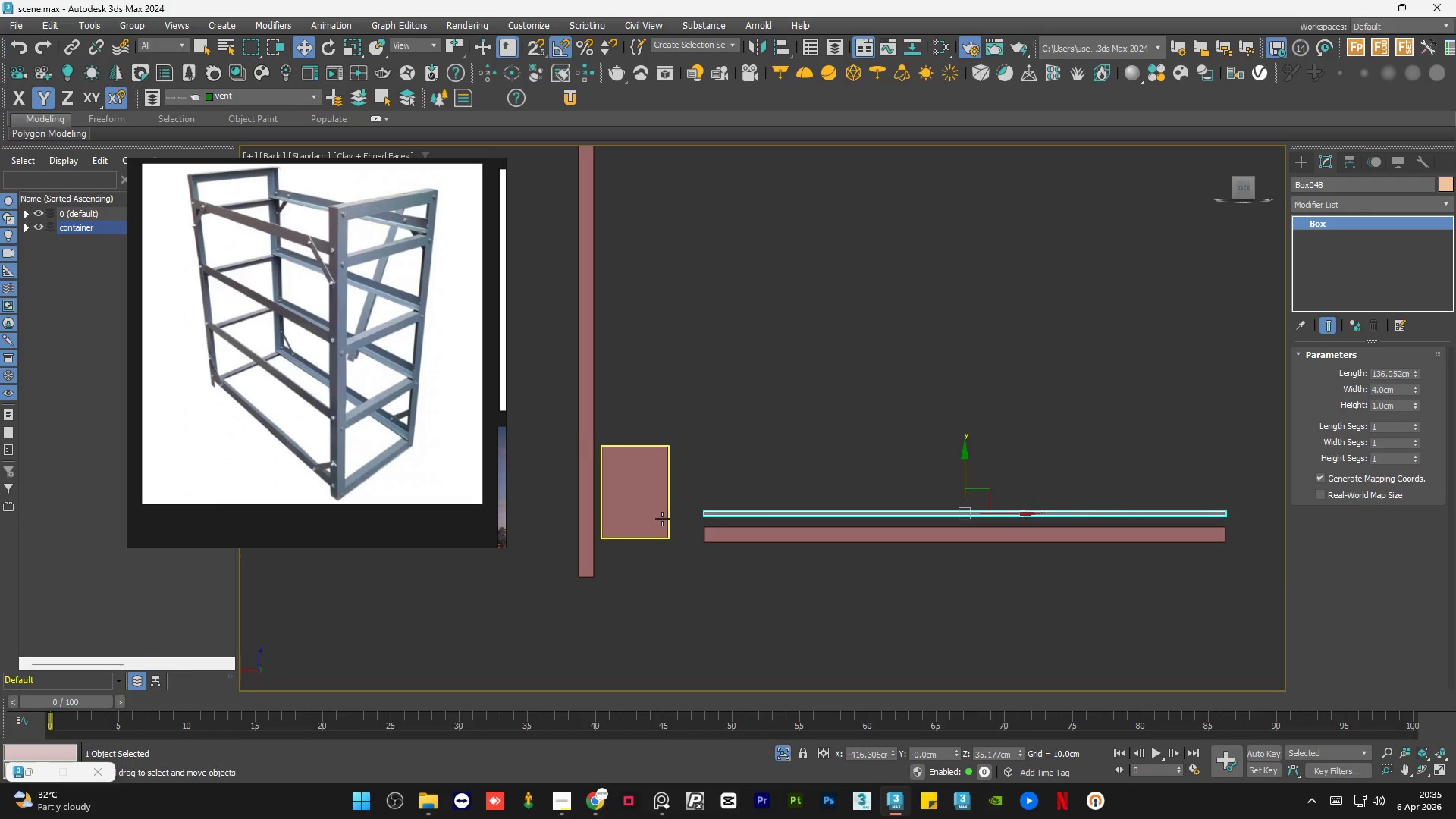 
scroll: coordinate [661, 522], scroll_direction: up, amount: 4.0
 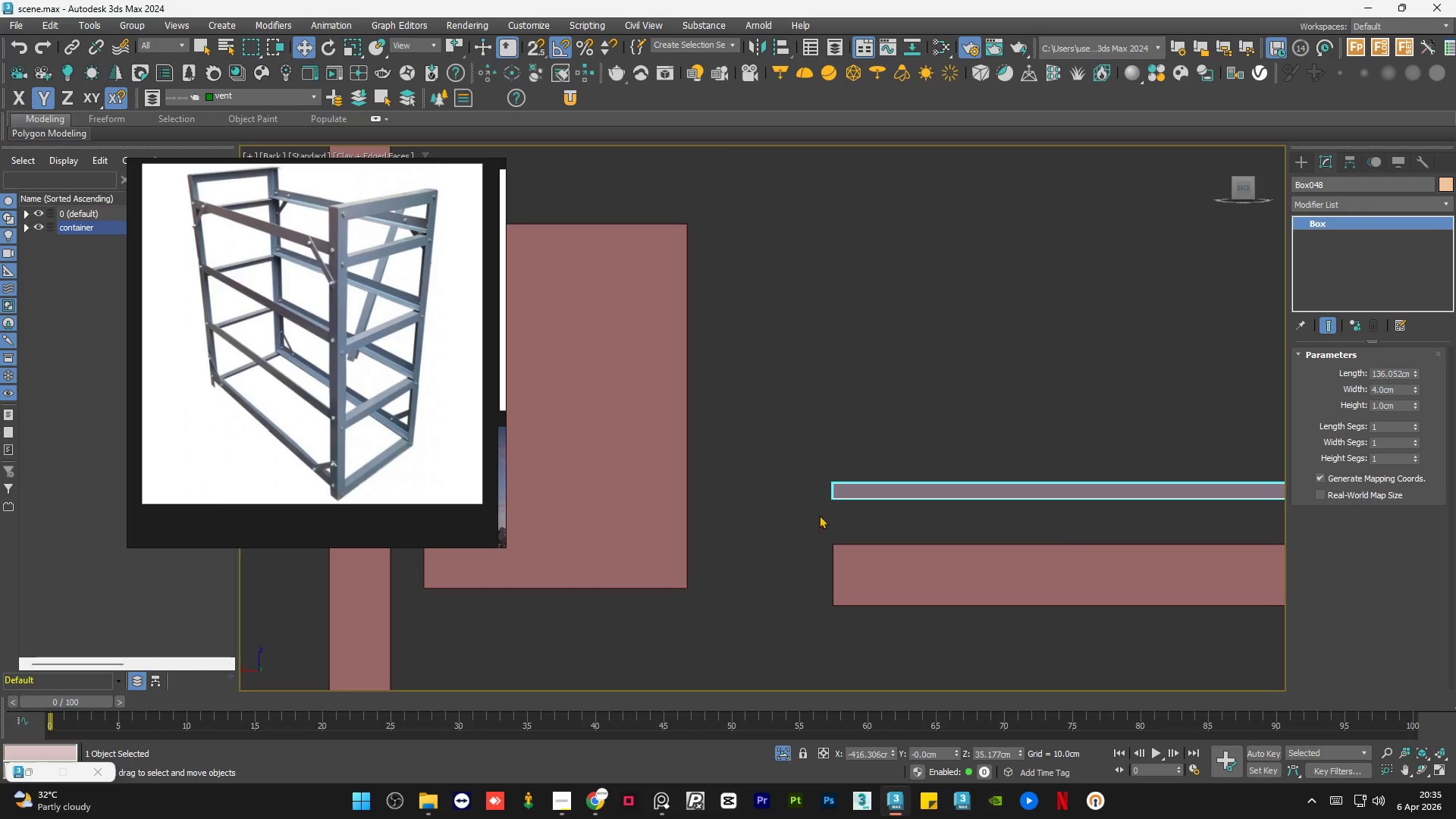 
key(S)
 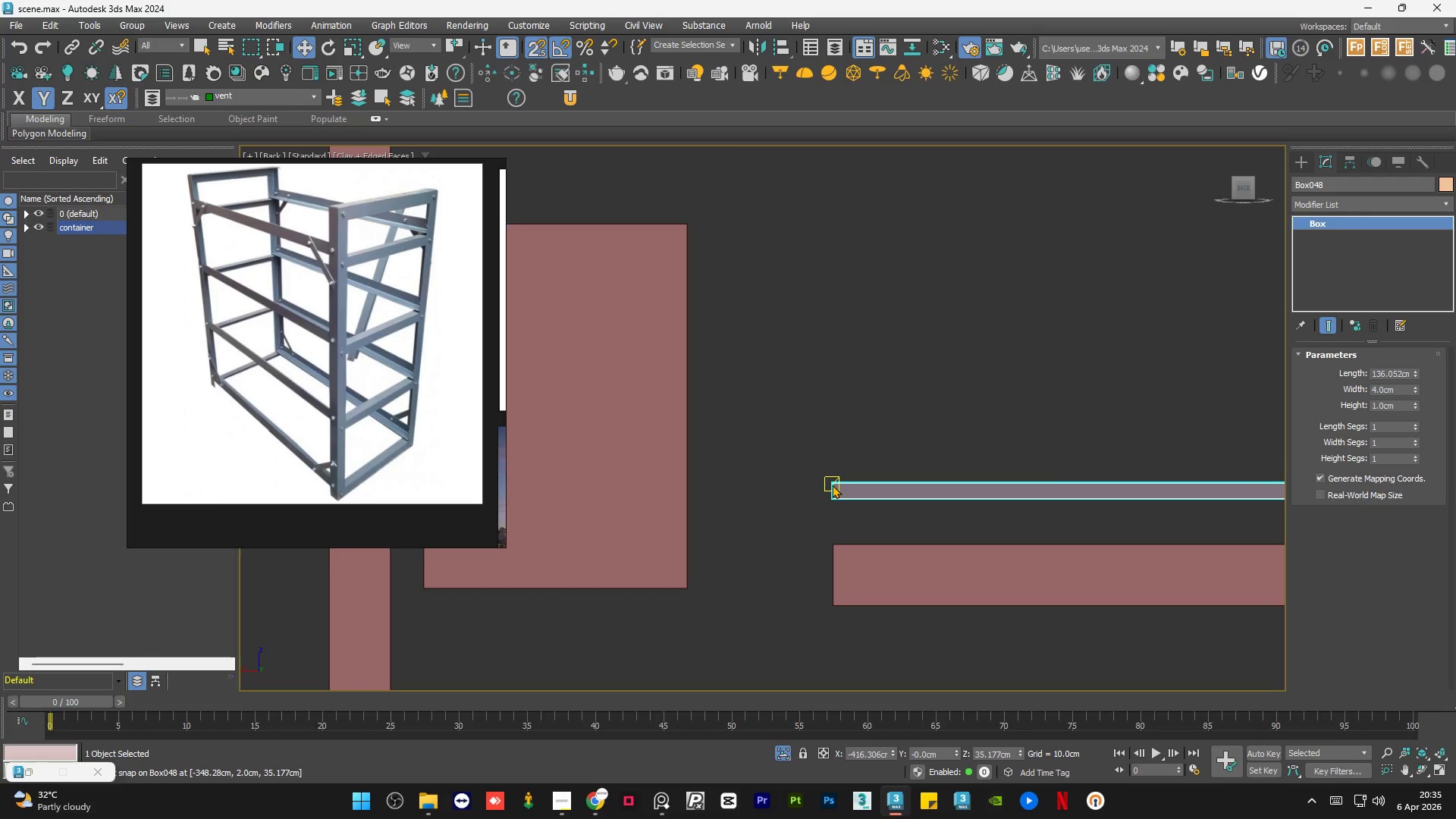 
left_click([833, 483])
 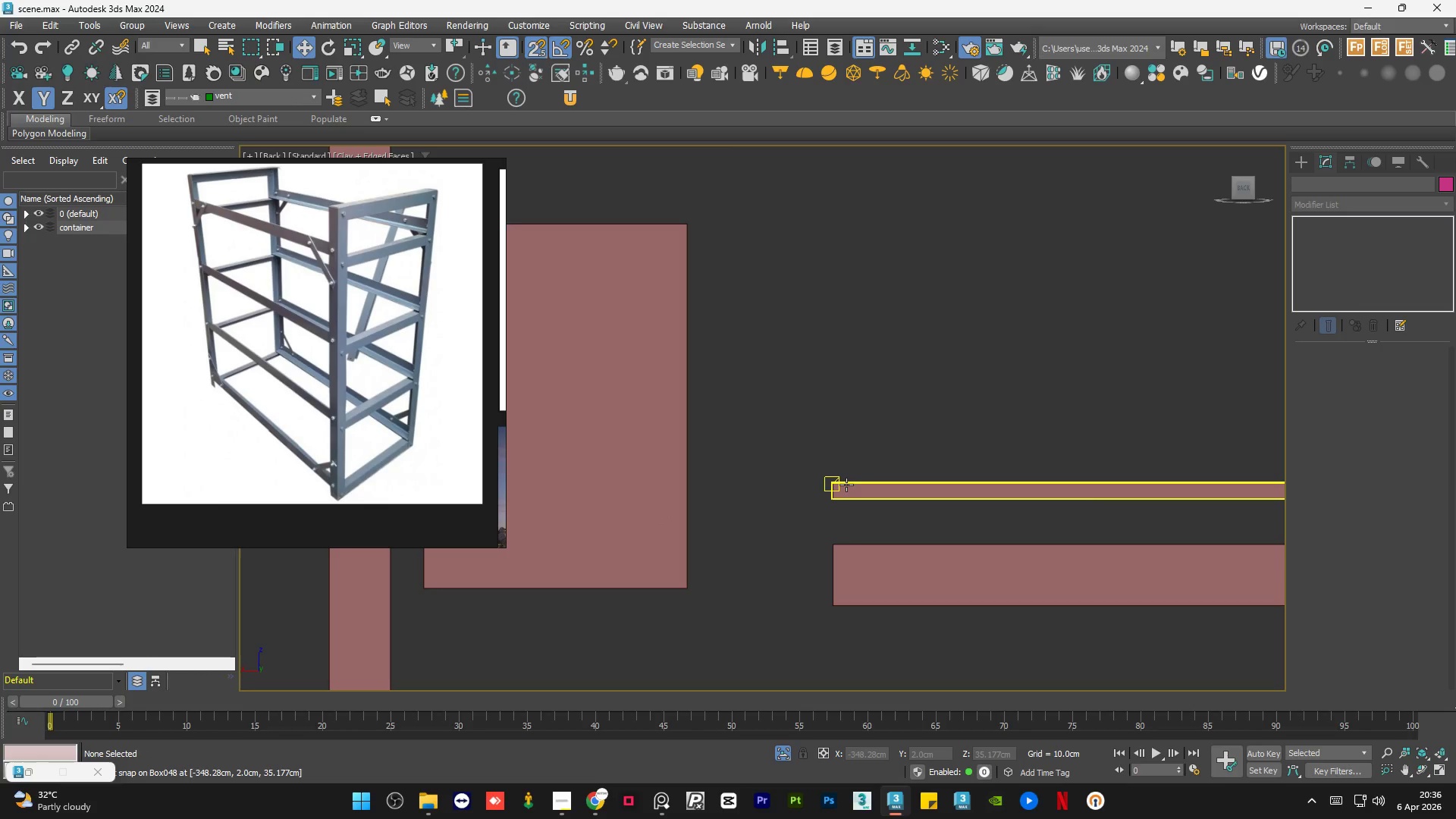 
scroll: coordinate [843, 479], scroll_direction: down, amount: 1.0
 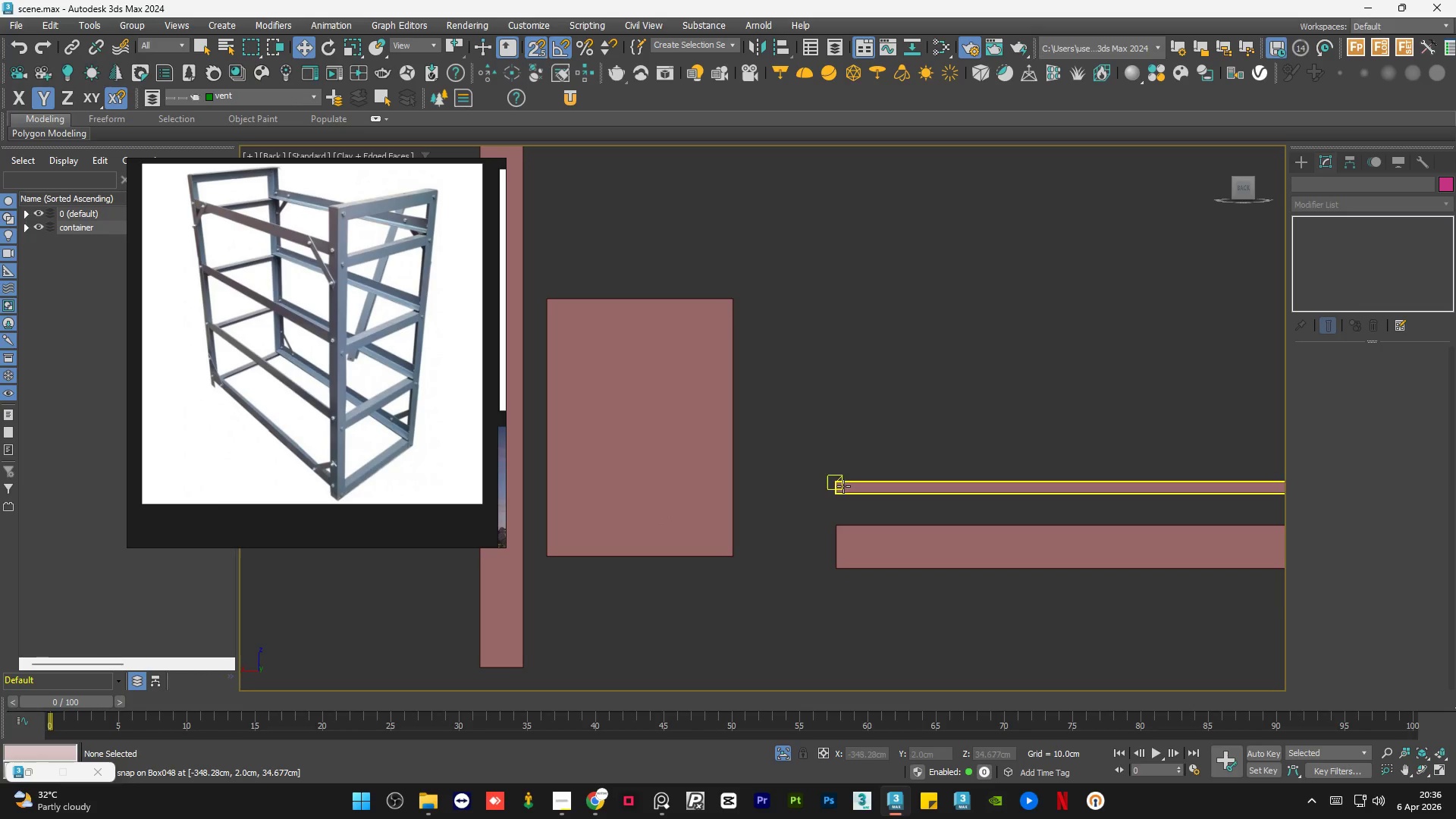 
left_click([852, 486])
 